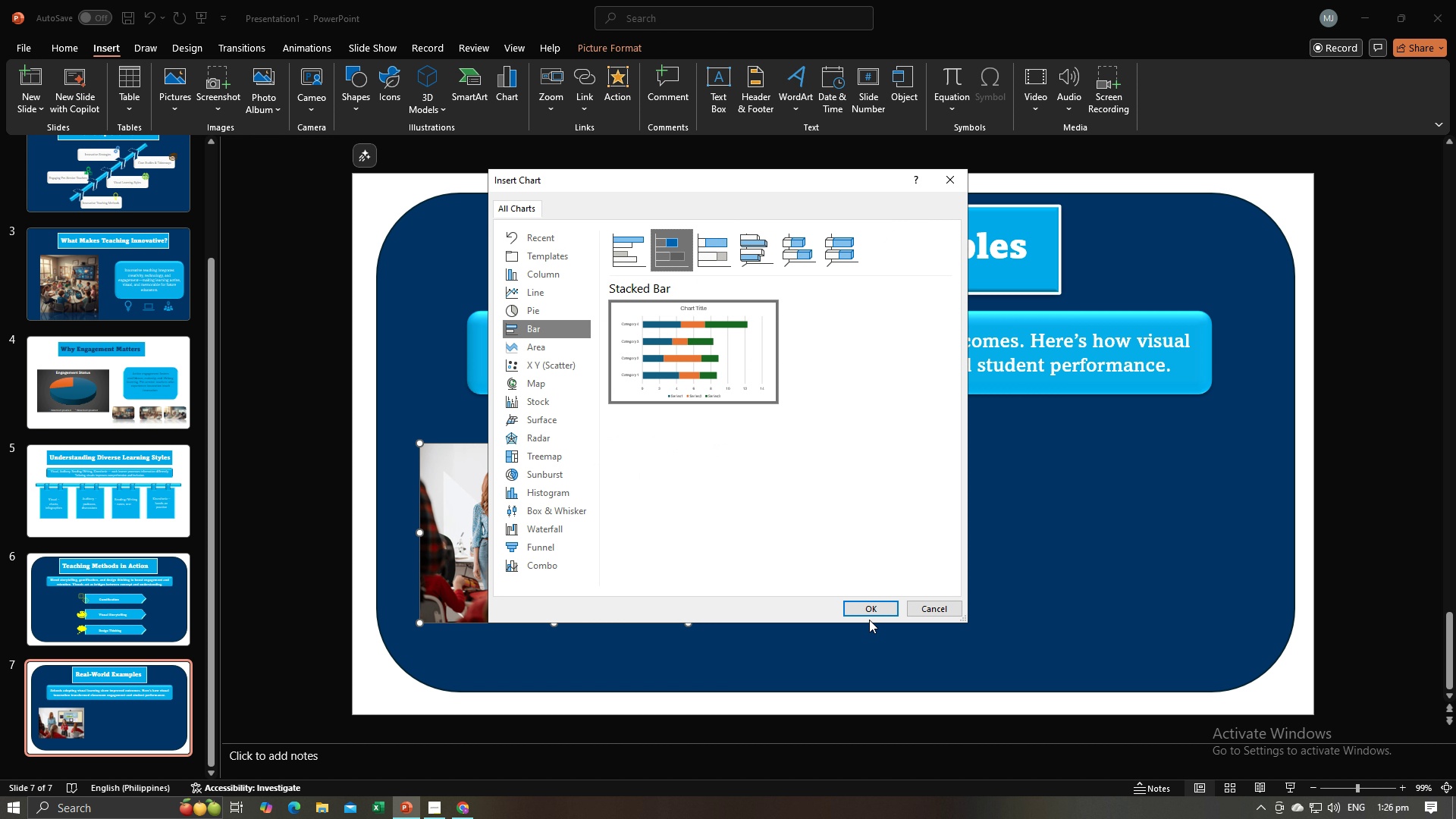 
left_click([871, 604])
 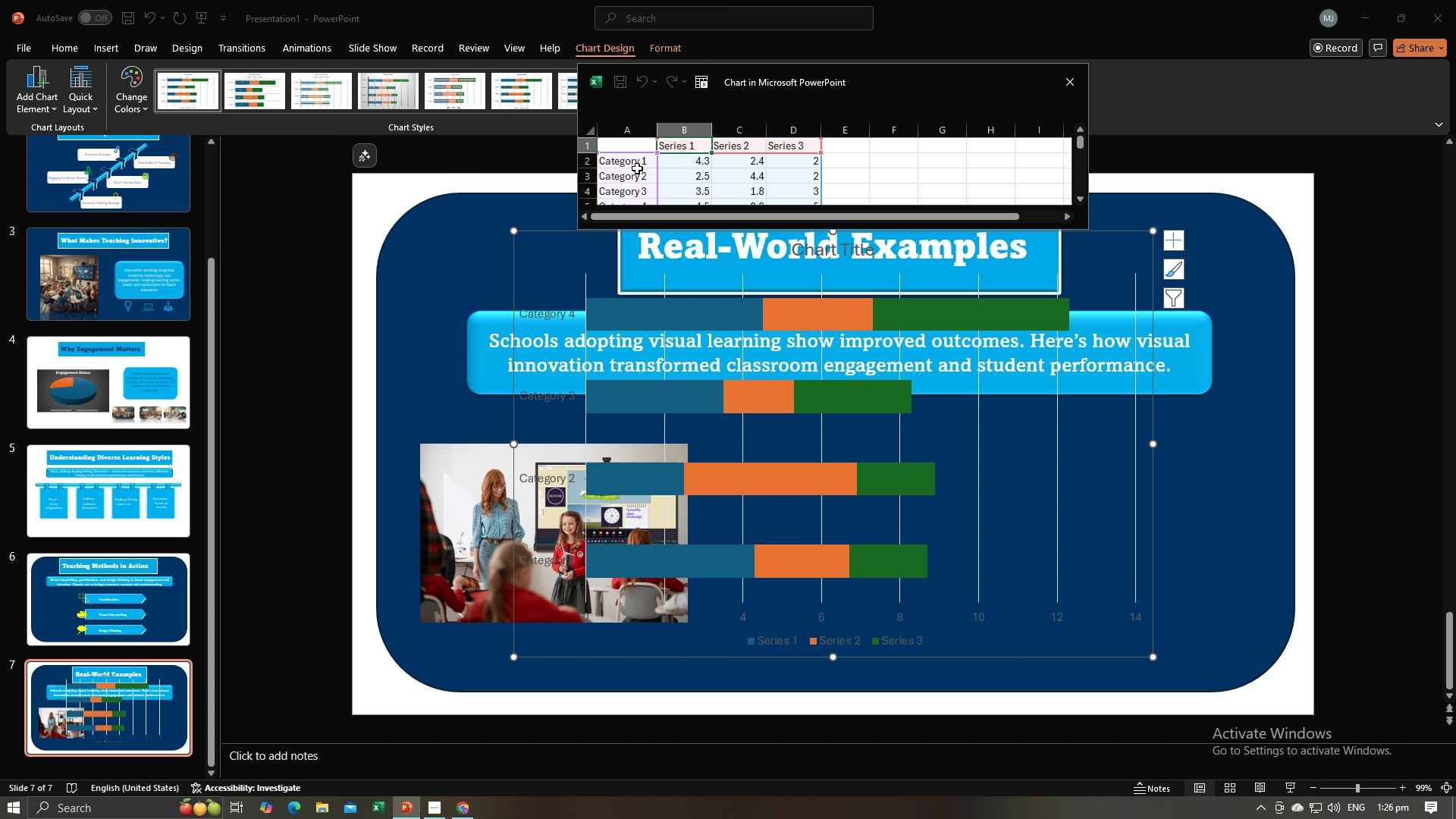 
left_click([636, 164])
 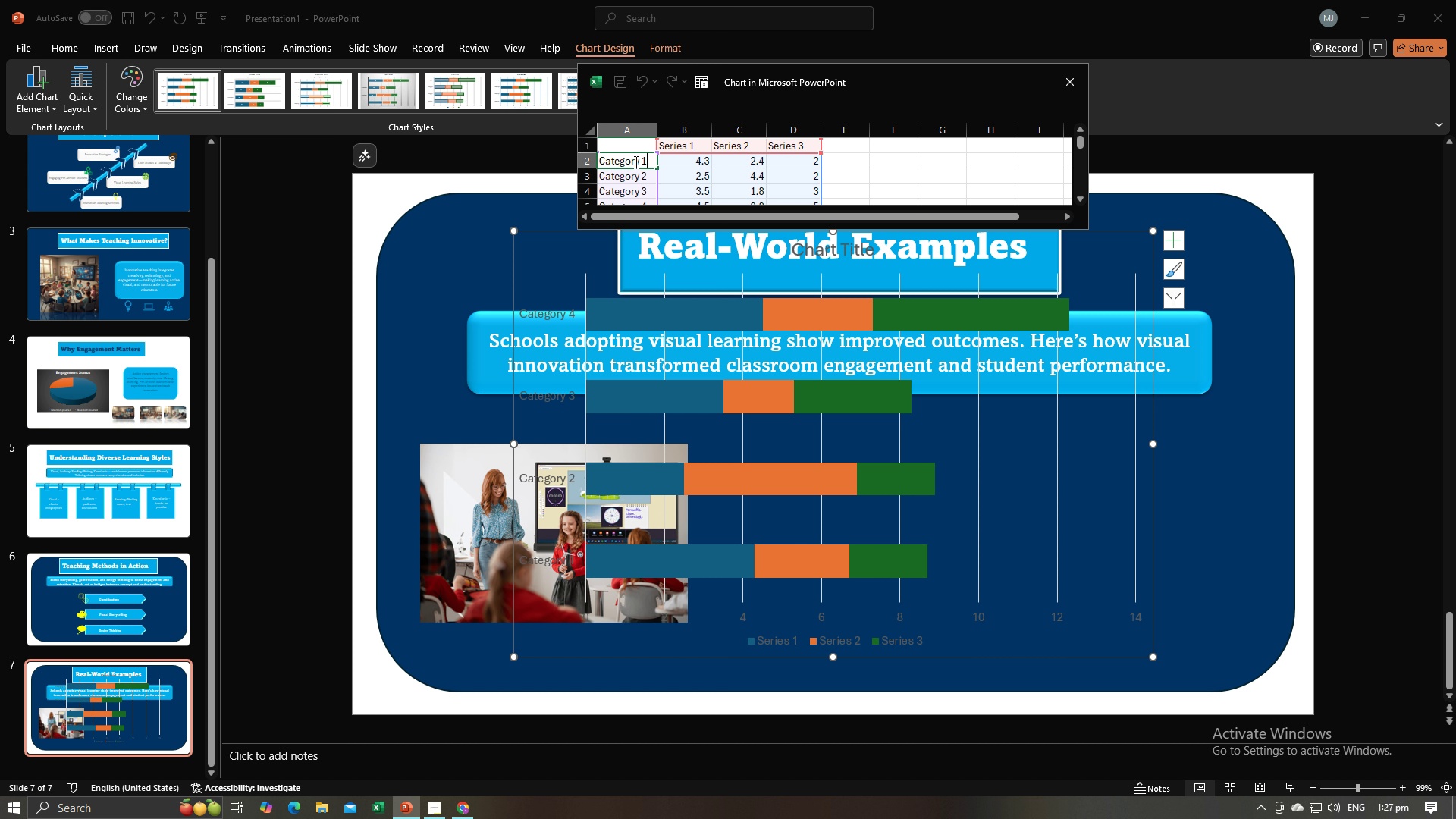 
type(qua)
key(Backspace)
key(Backspace)
key(Backspace)
key(Backspace)
type(Quae)
key(Backspace)
type(rter 1)
 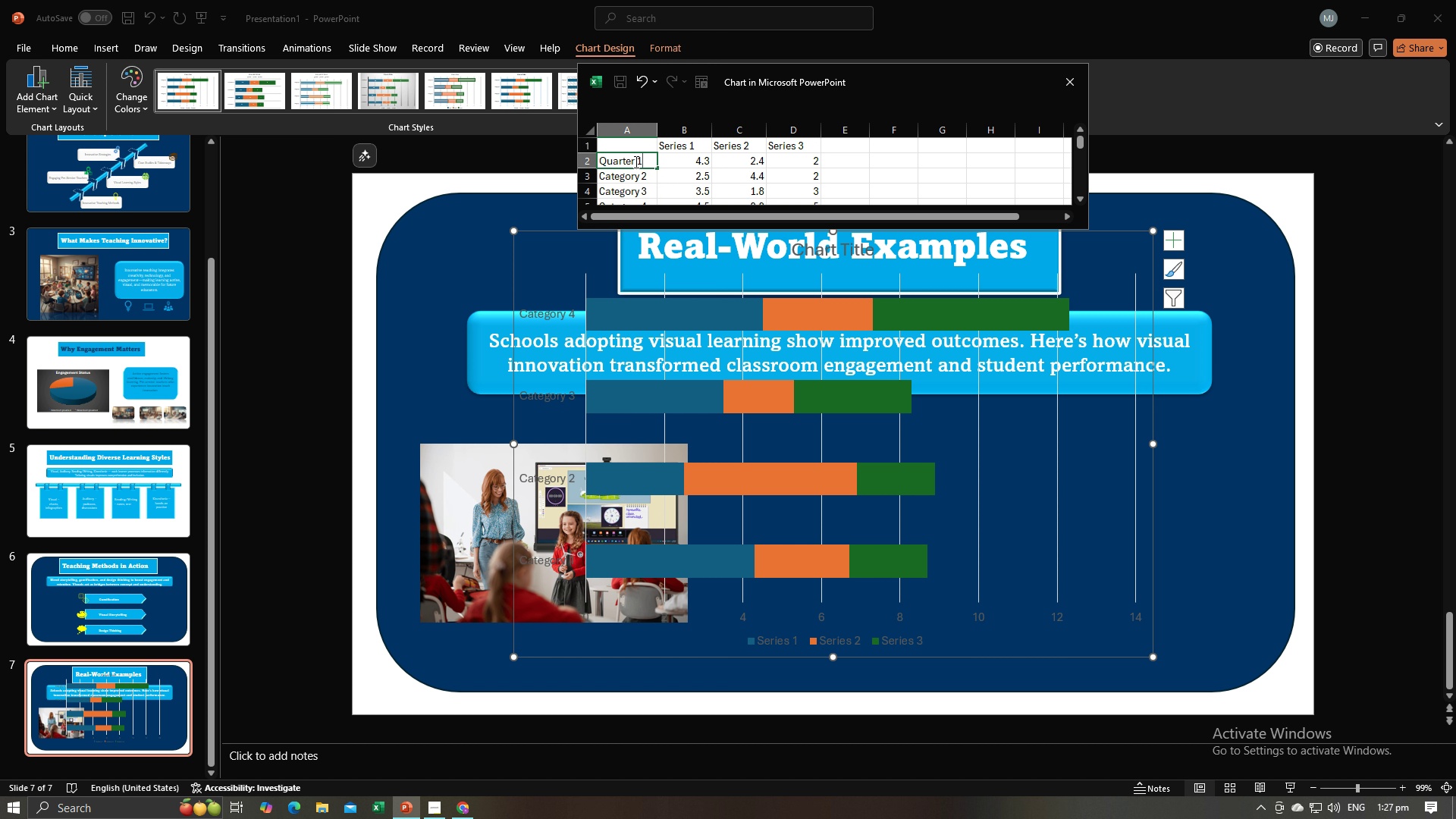 
key(Enter)
 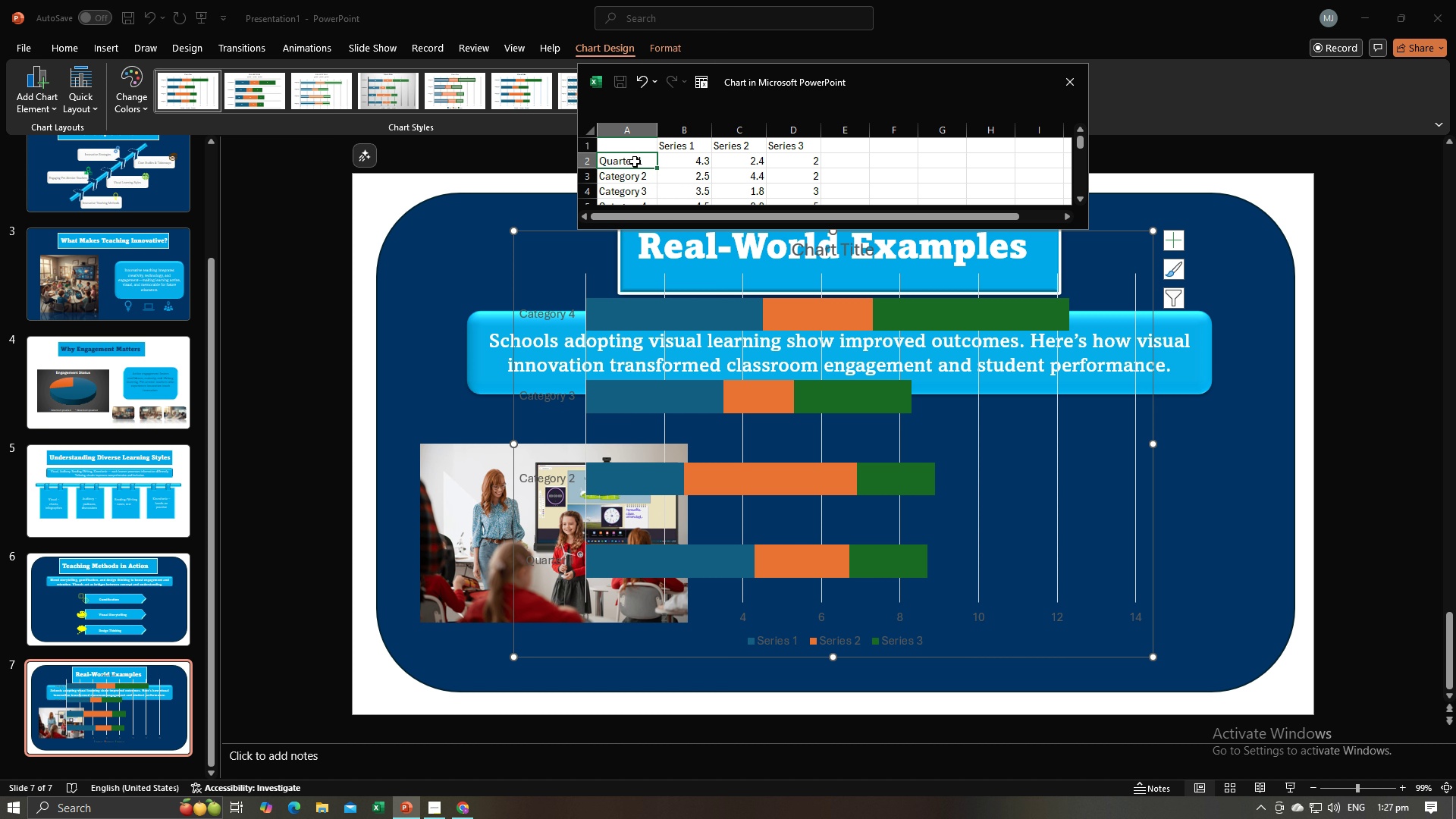 
left_click([635, 162])
 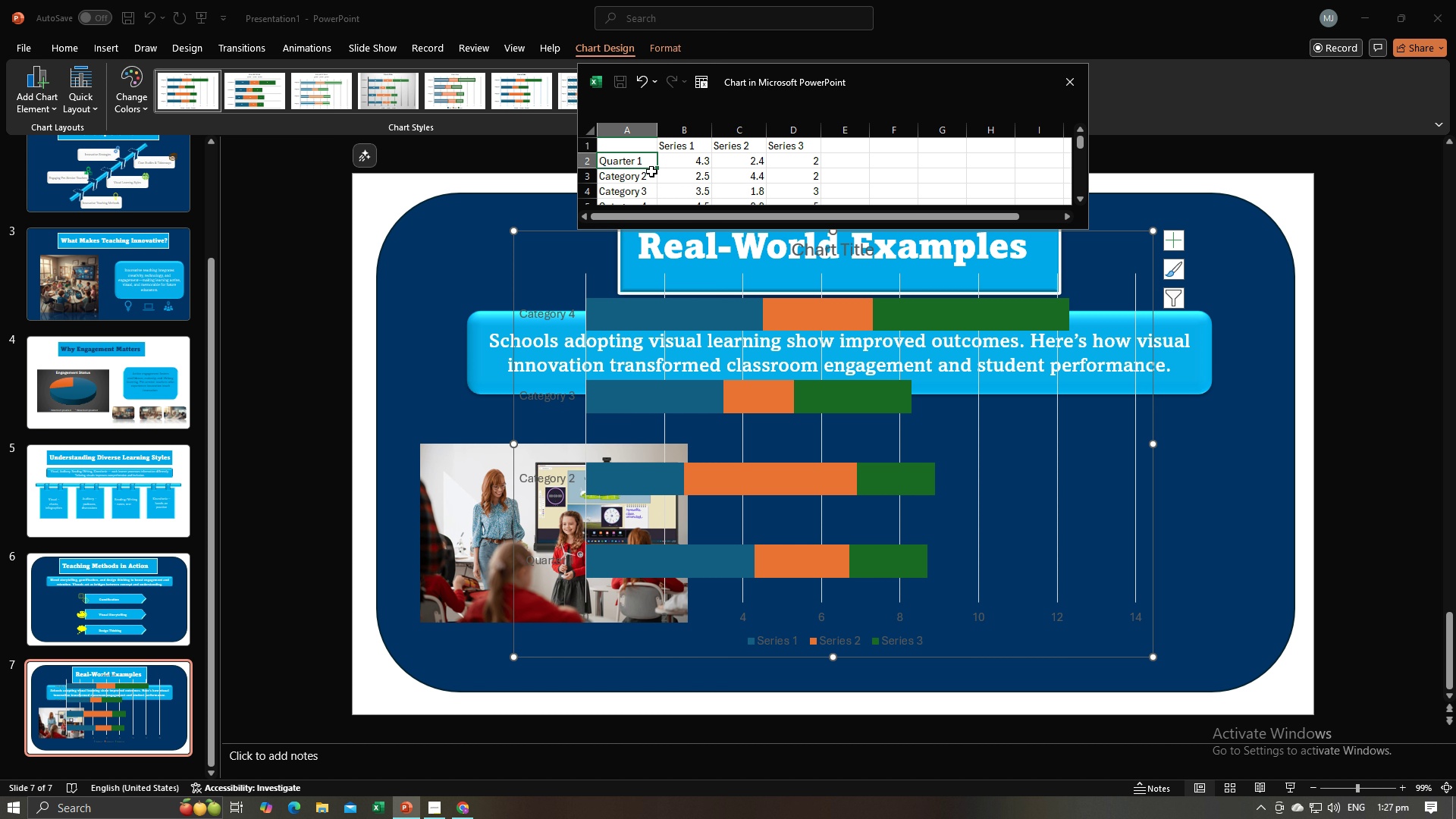 
left_click([650, 176])
 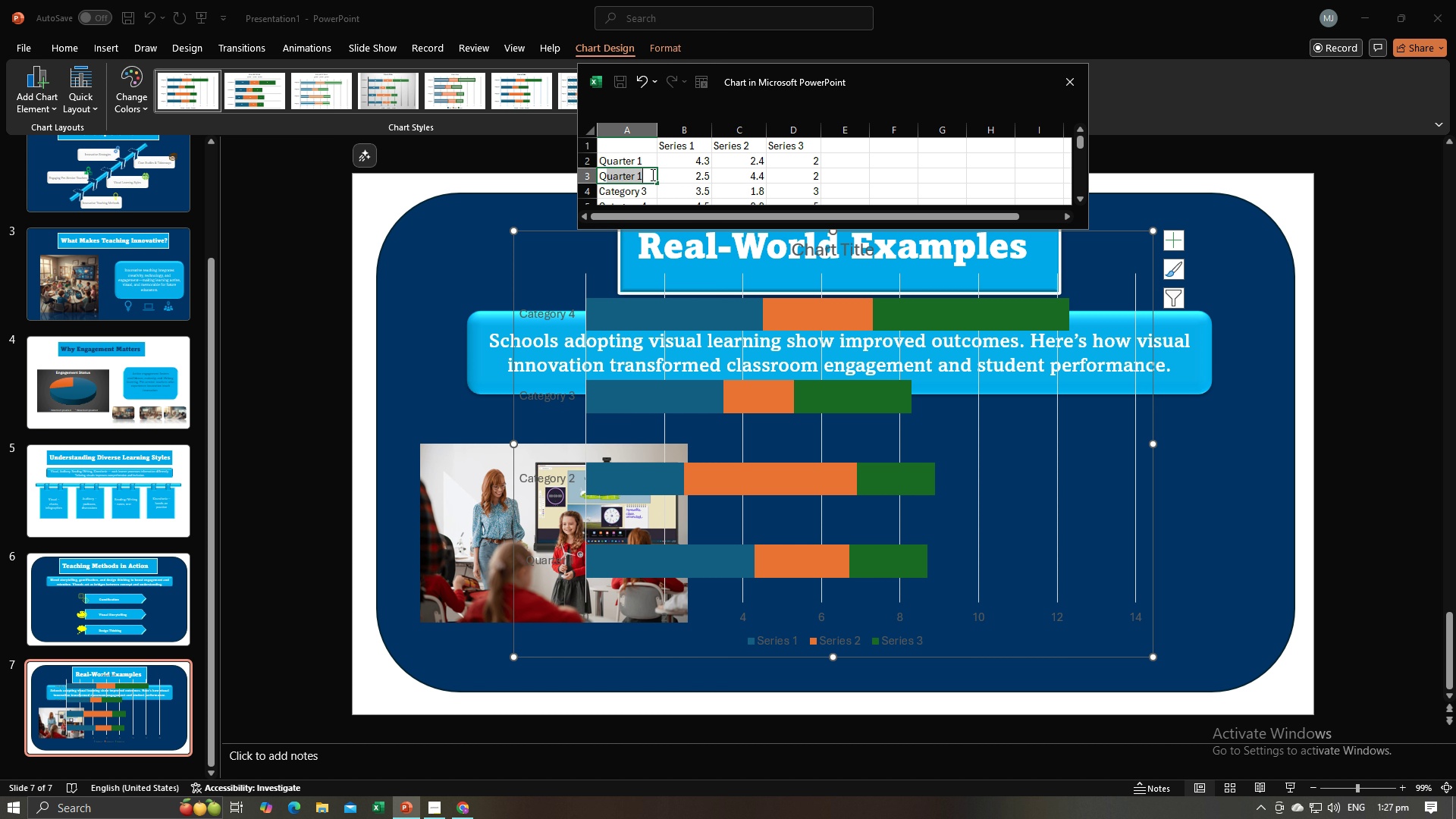 
type(Qua)
 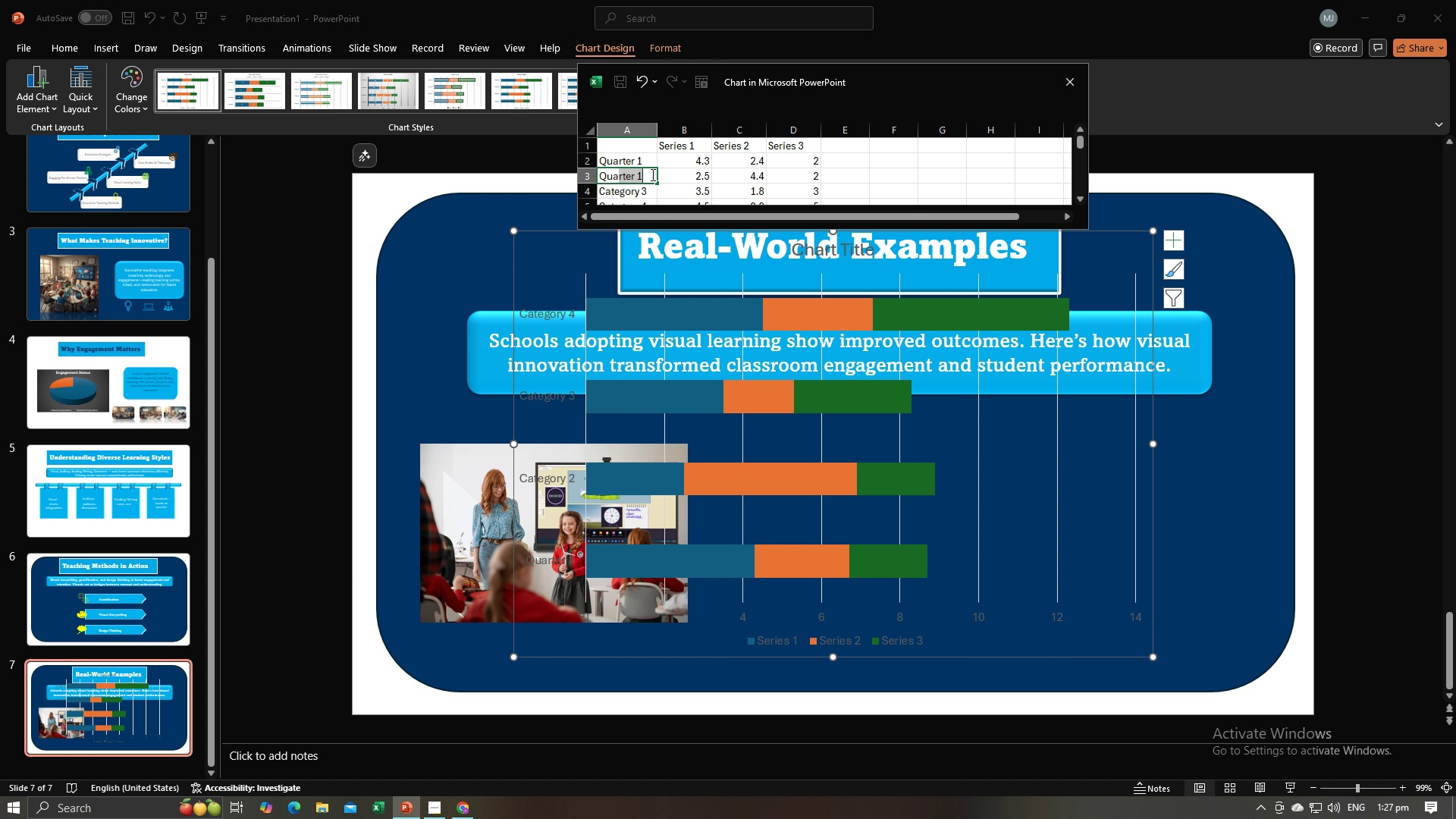 
key(Enter)
 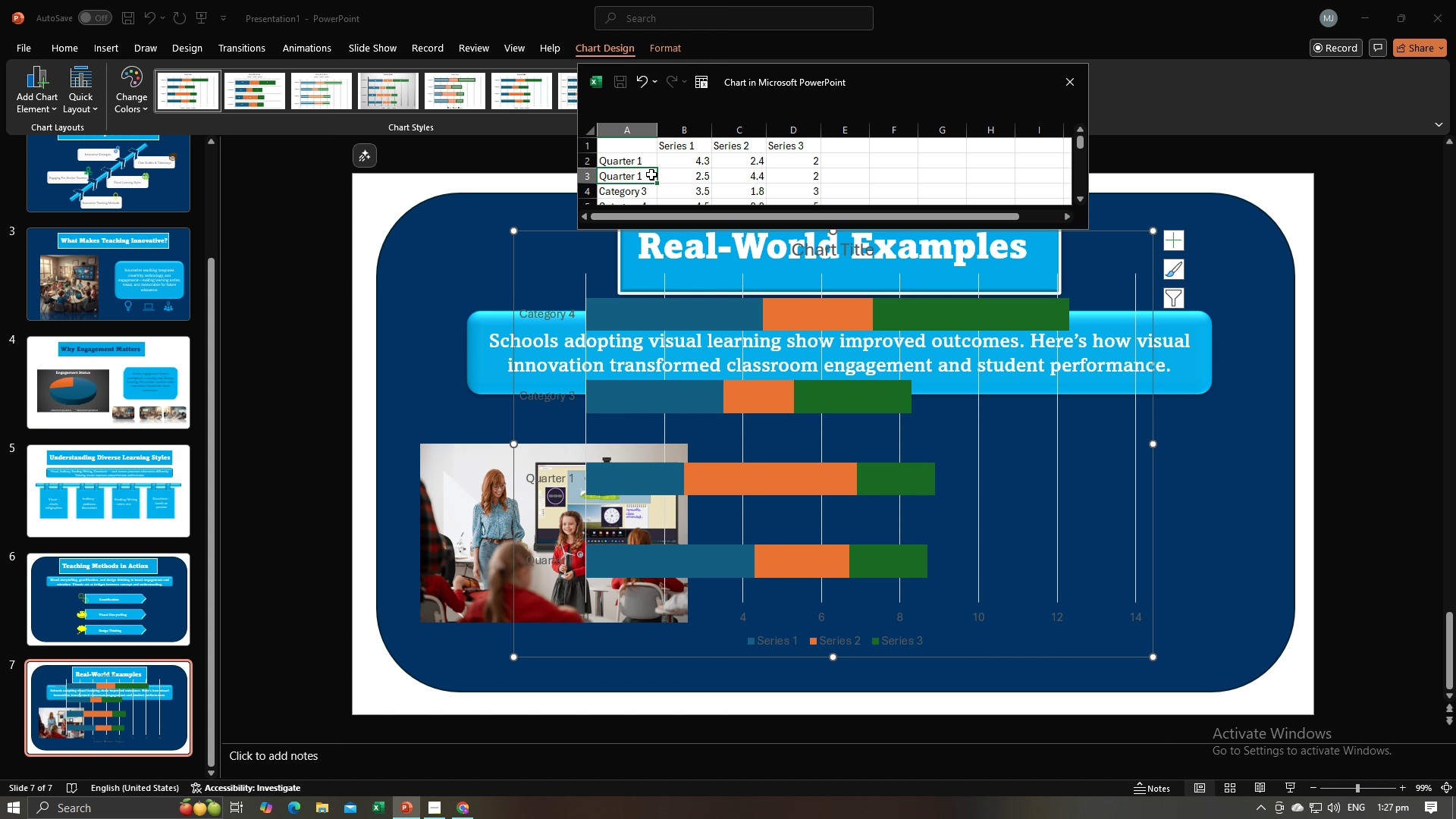 
key(ArrowUp)
 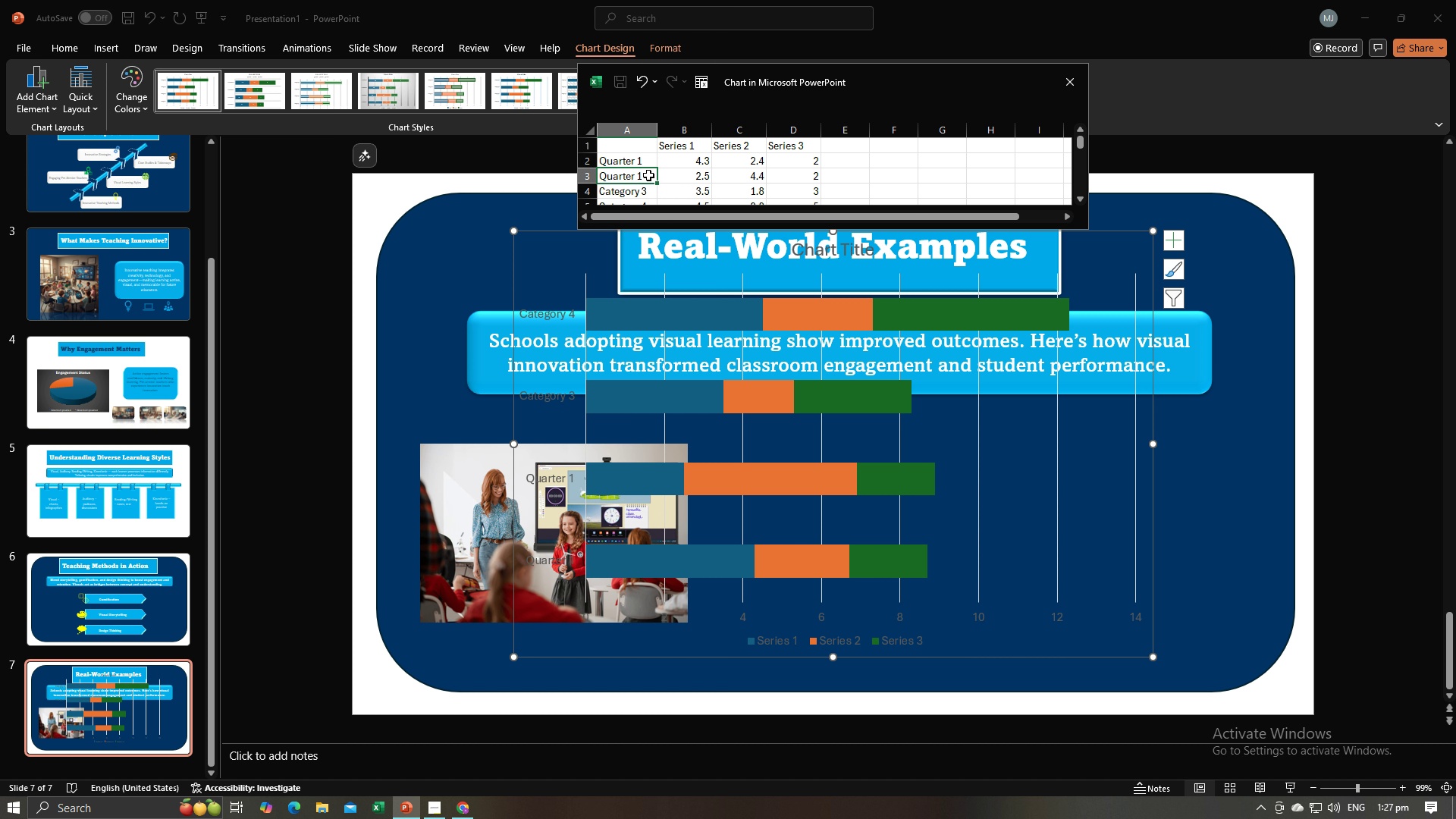 
double_click([648, 175])
 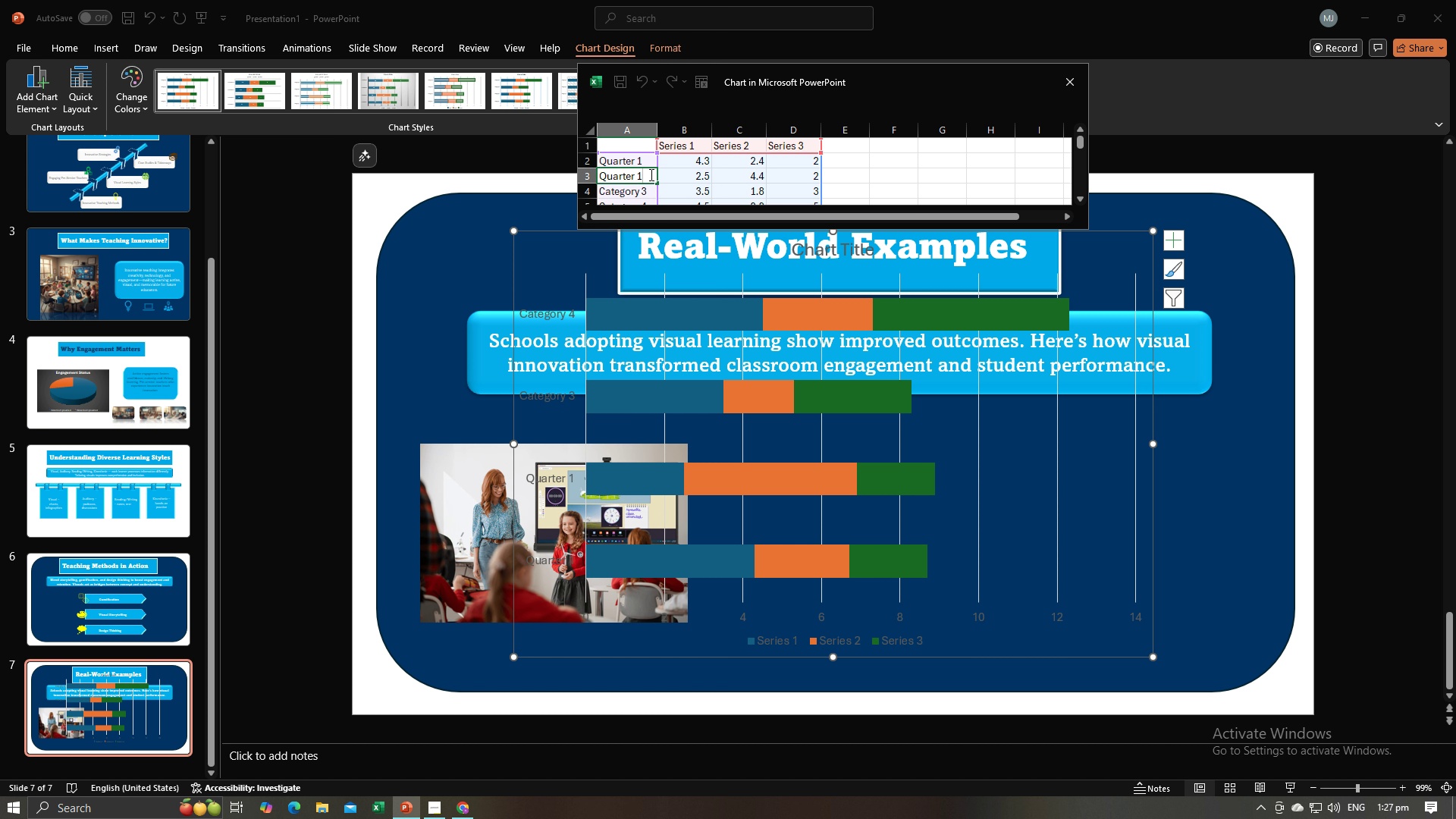 
key(Backspace)
 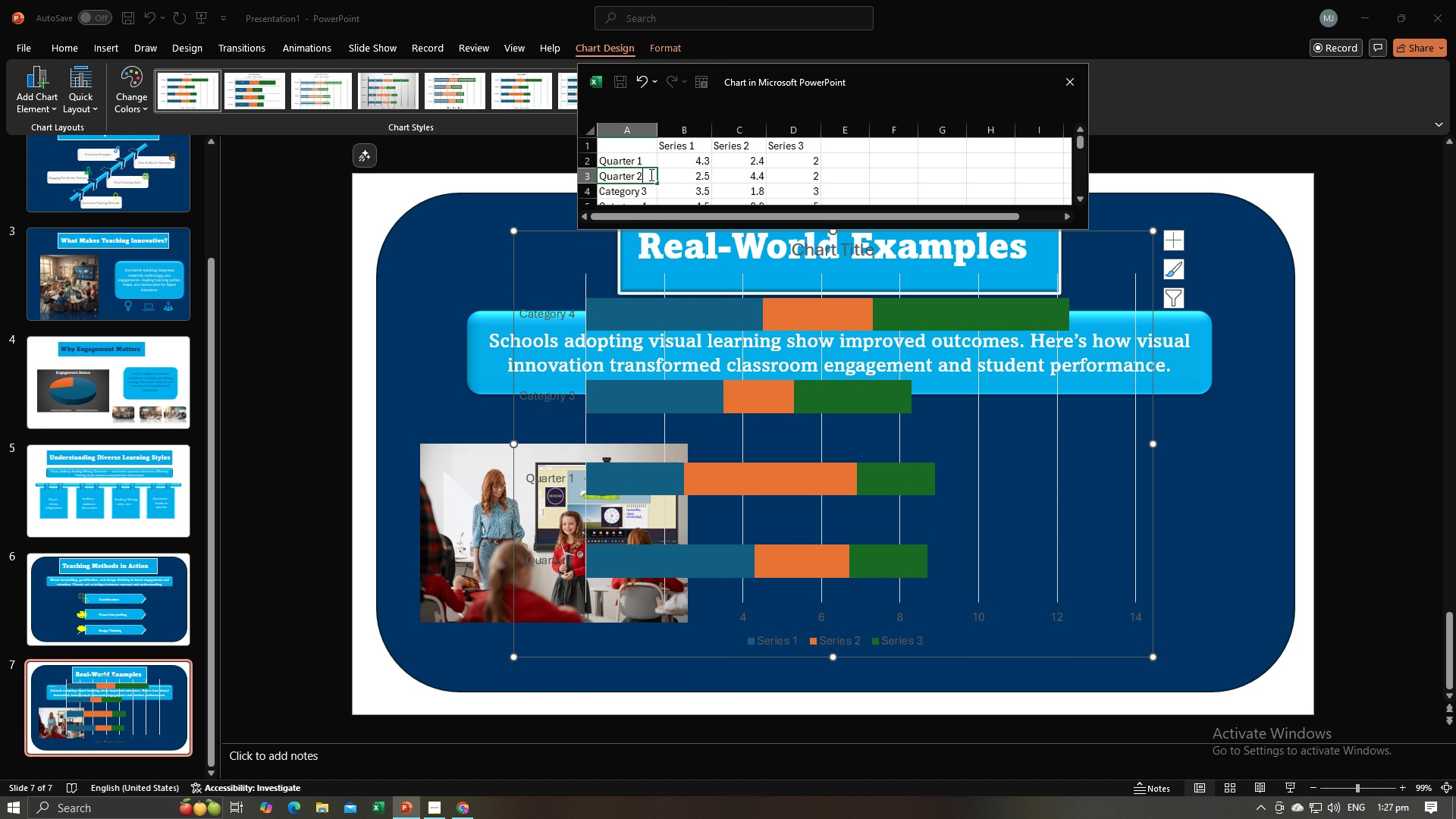 
key(2)
 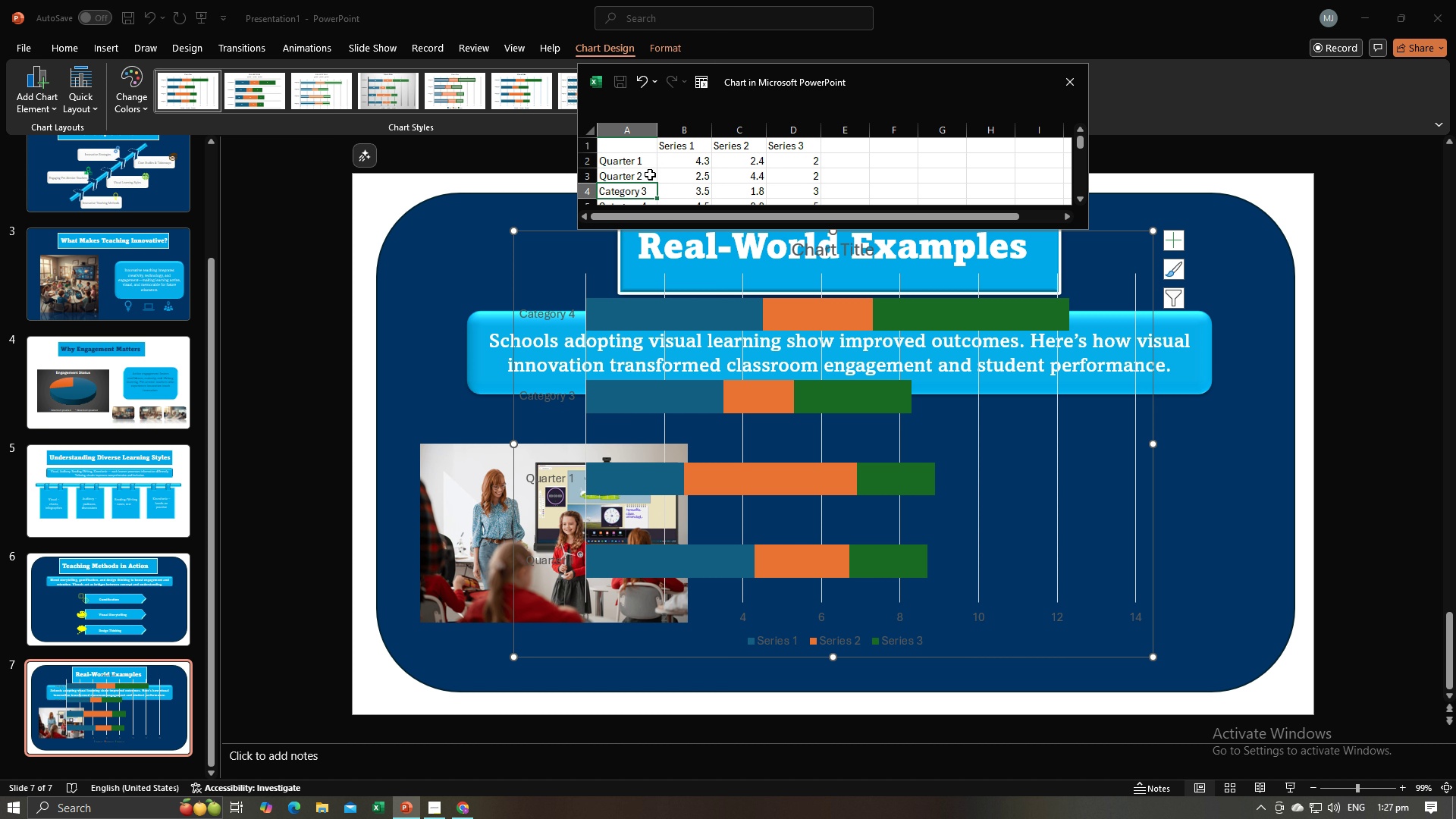 
key(Enter)
 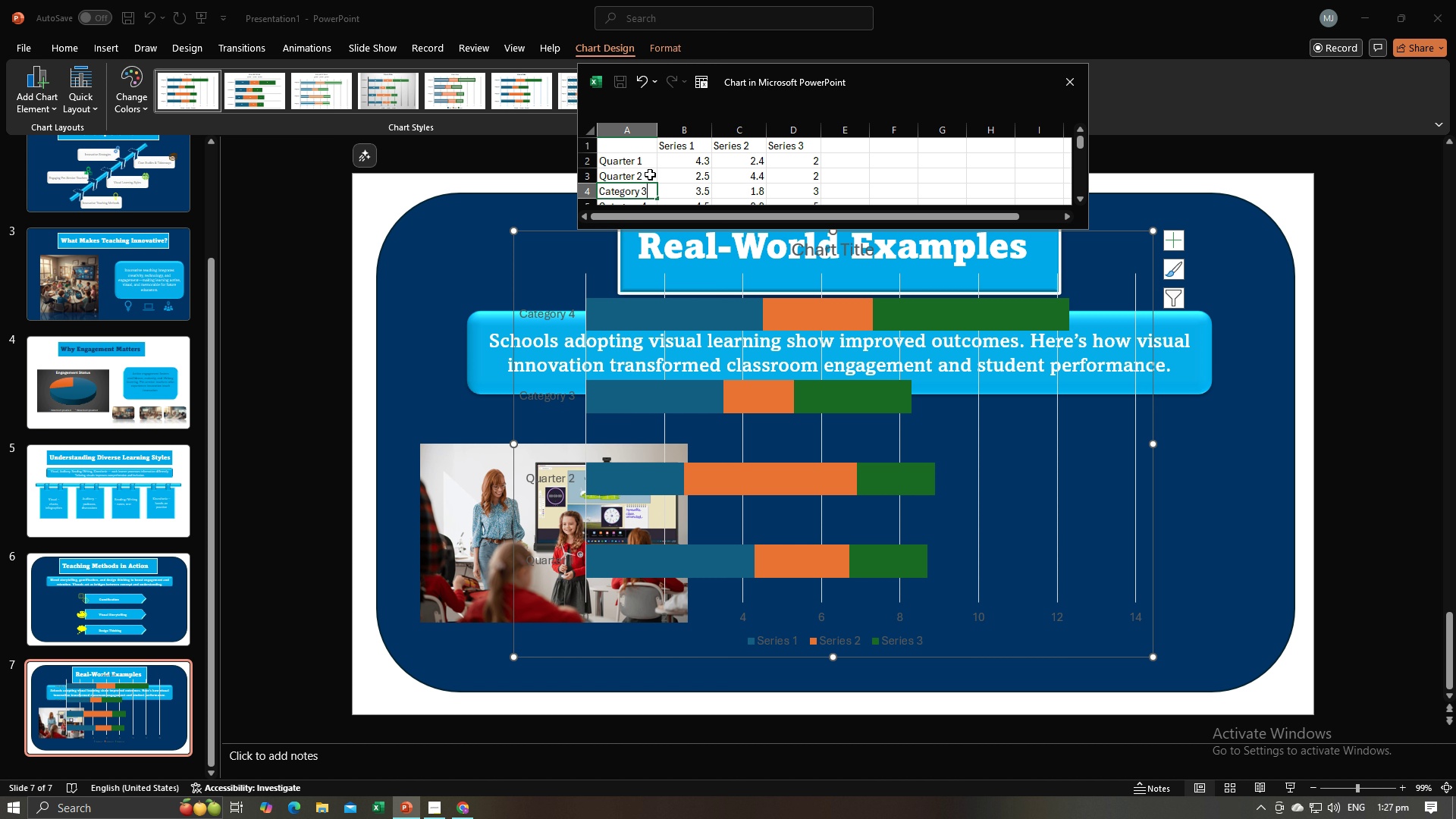 
type(Quarter 3)
 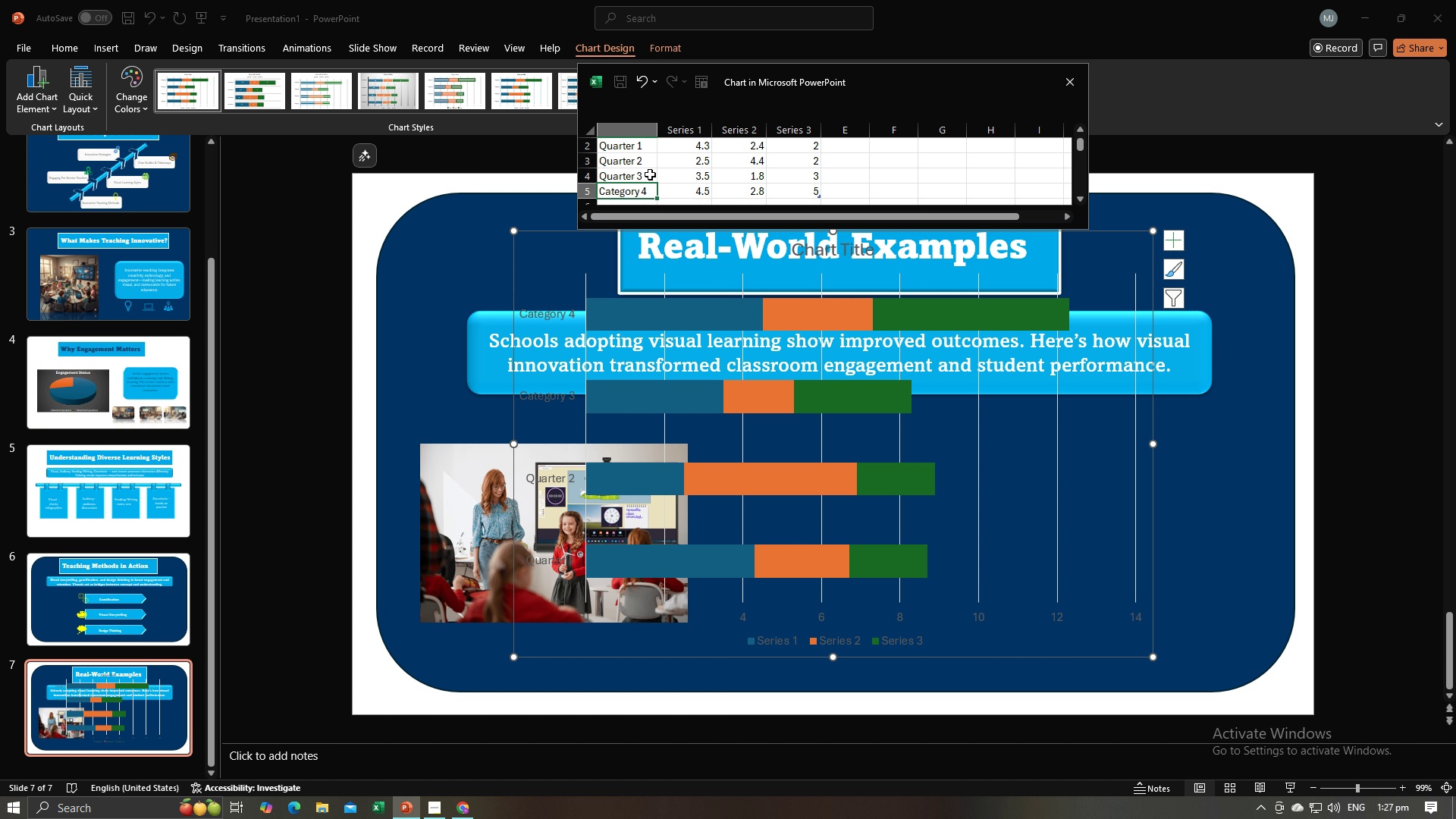 
key(Enter)
 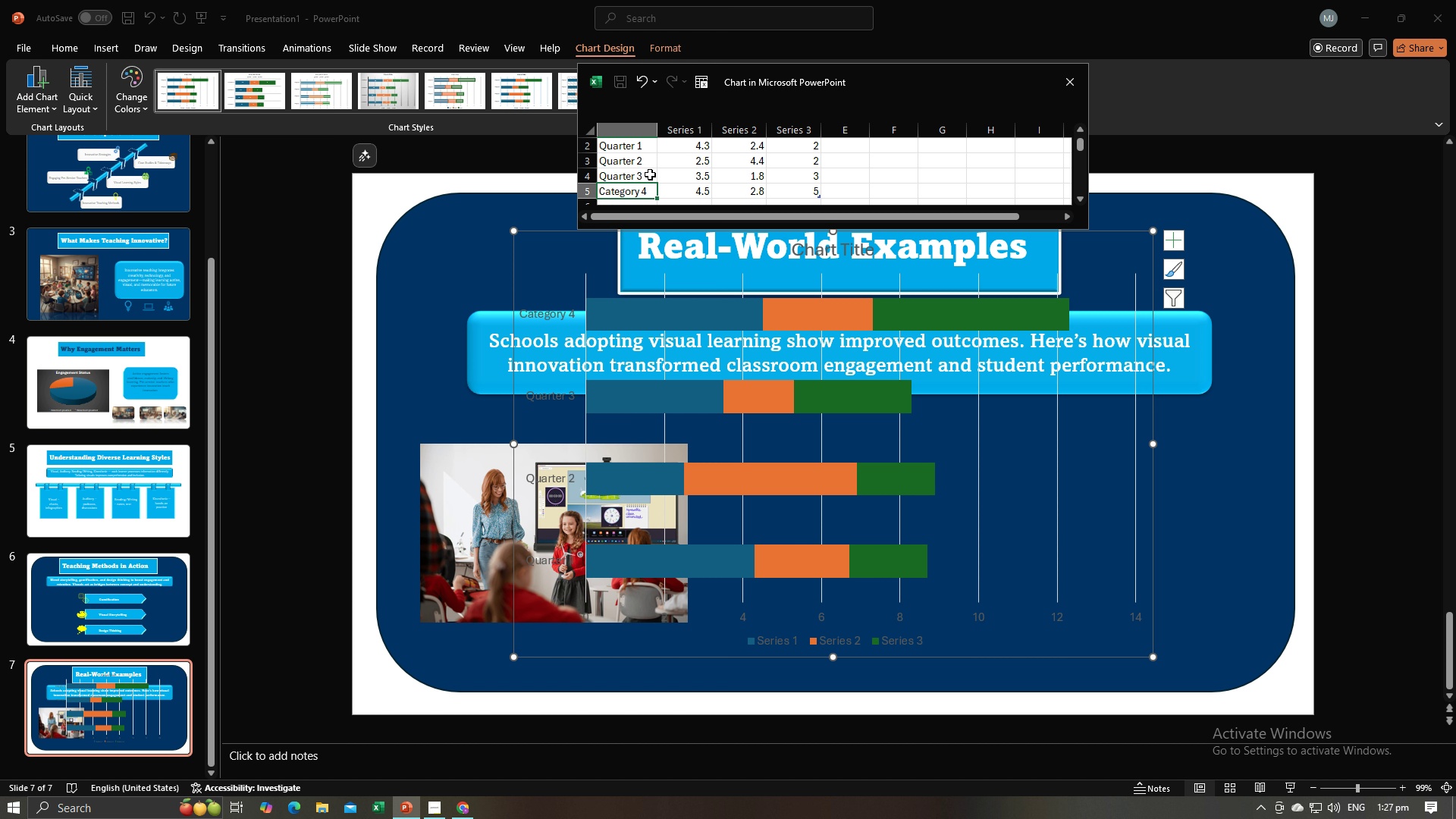 
key(Shift+Q)
 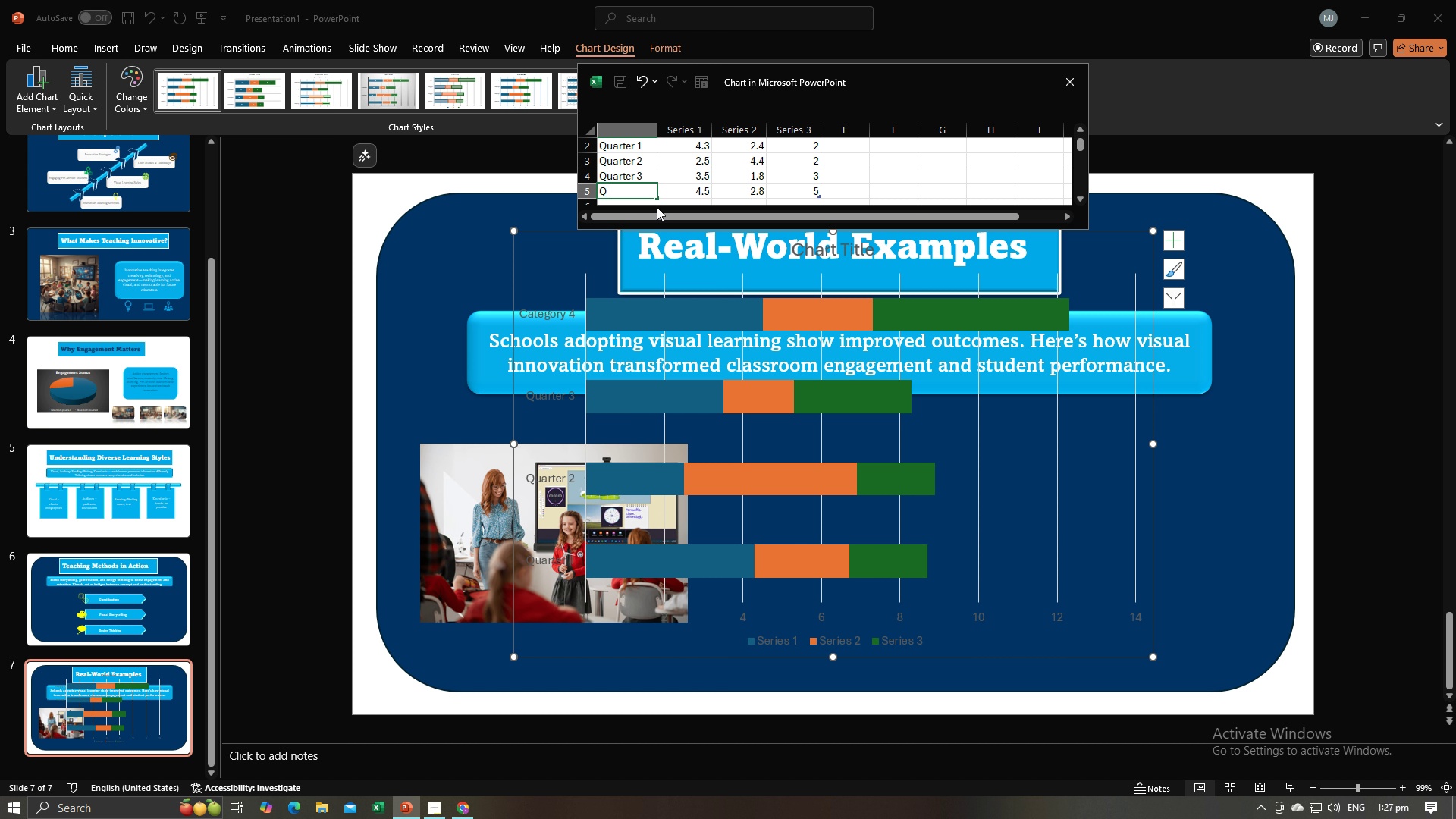 
wait(5.57)
 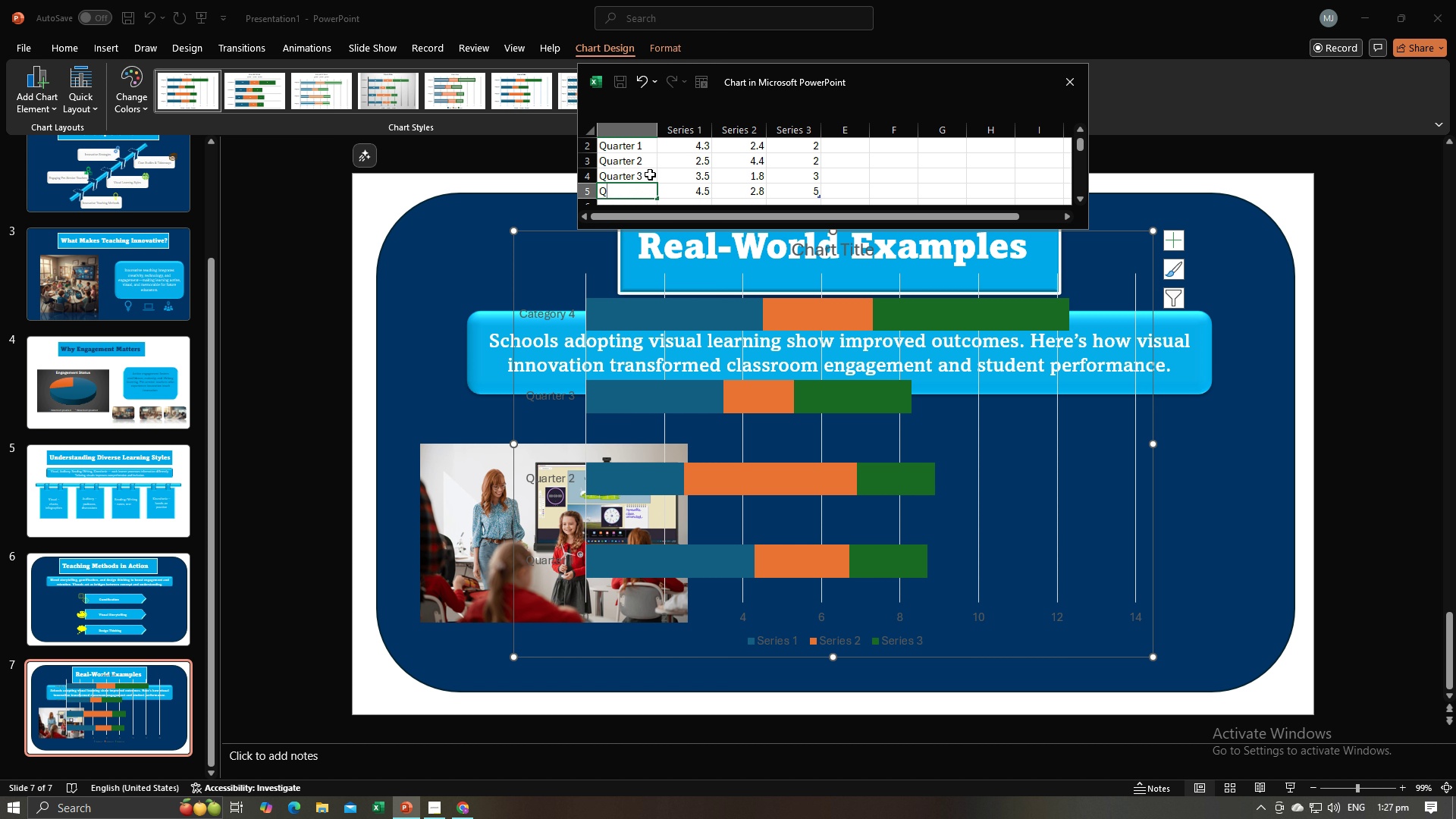 
left_click([626, 148])
 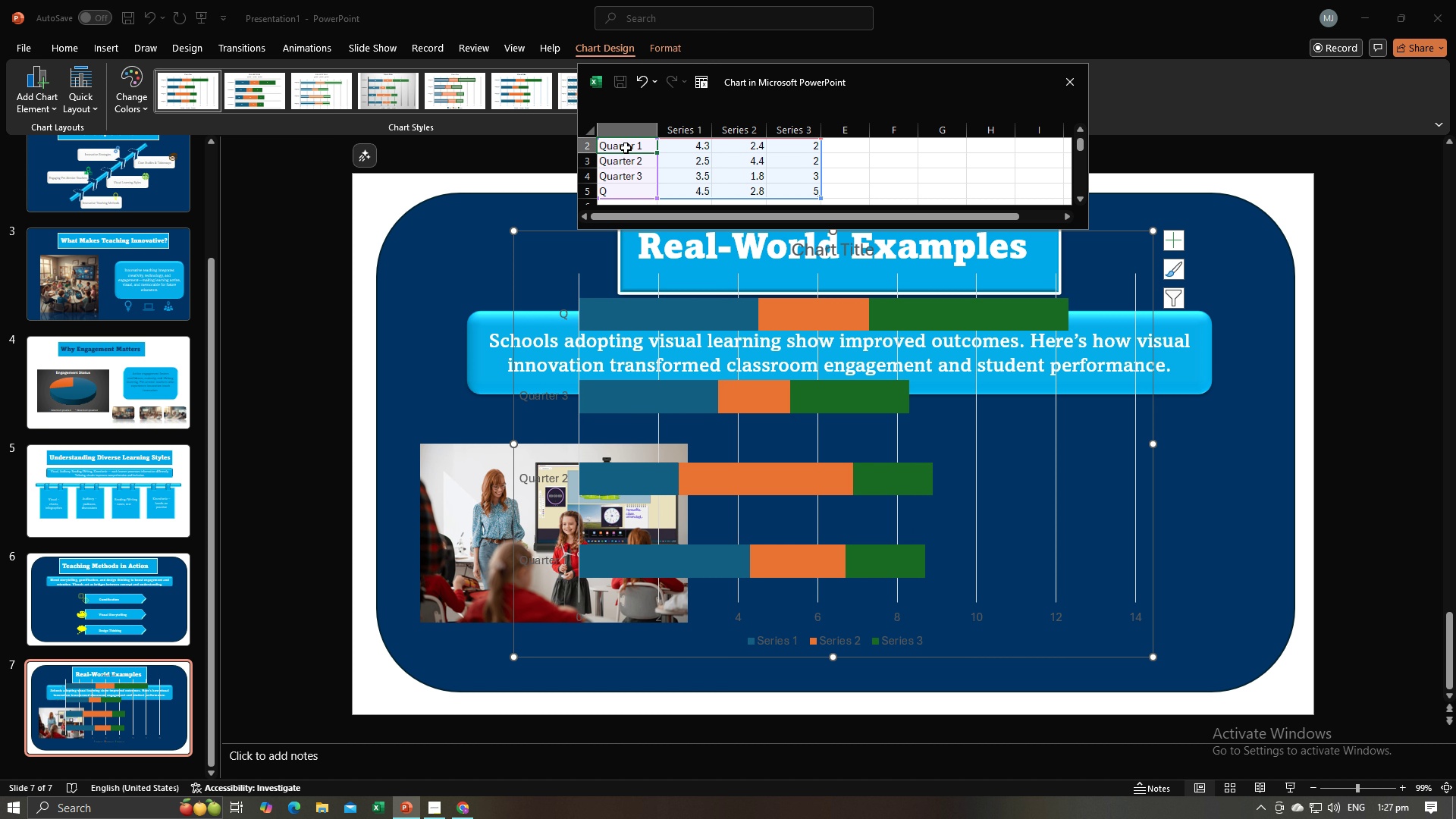 
left_click([626, 148])
 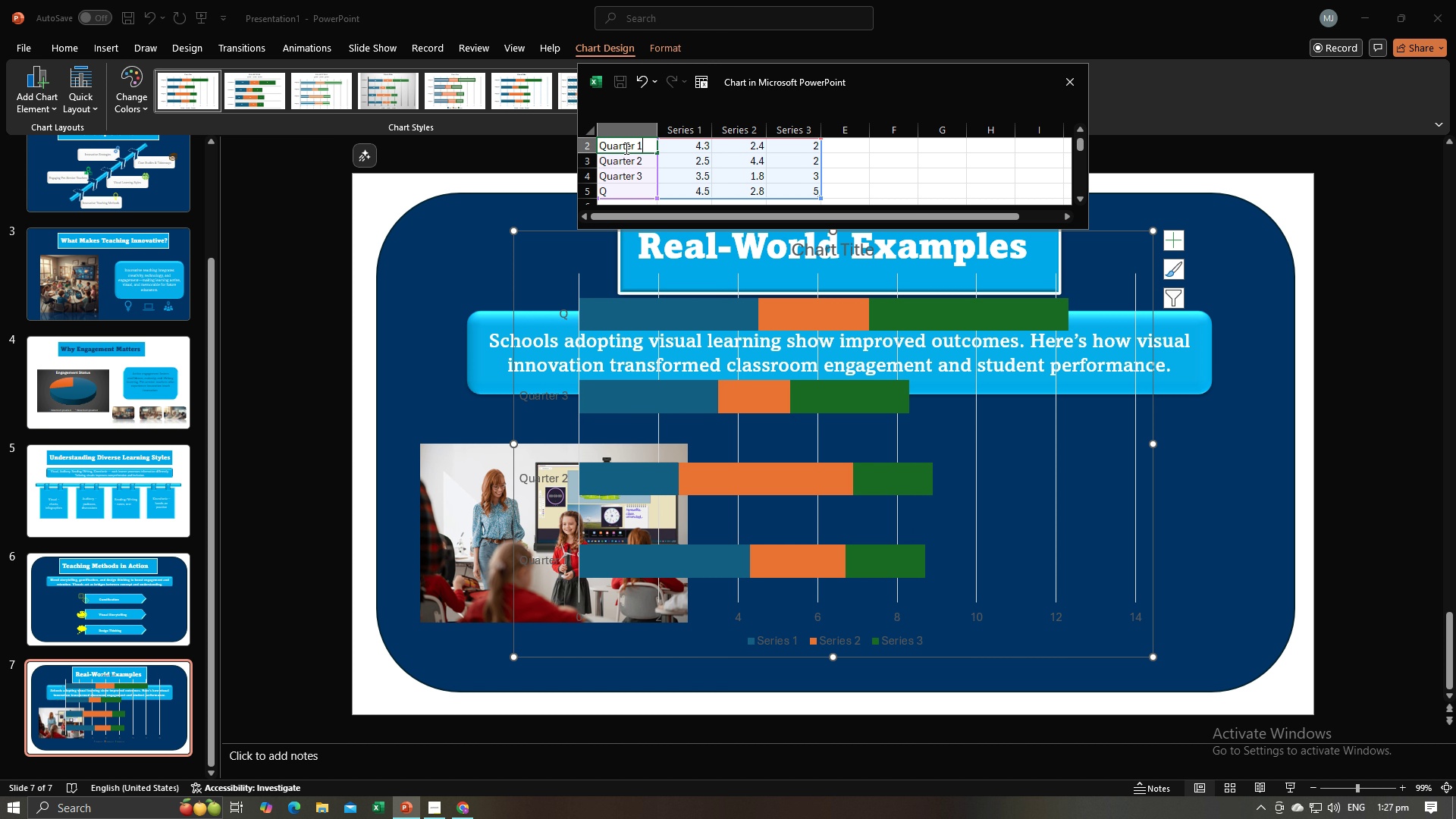 
type(2022)
 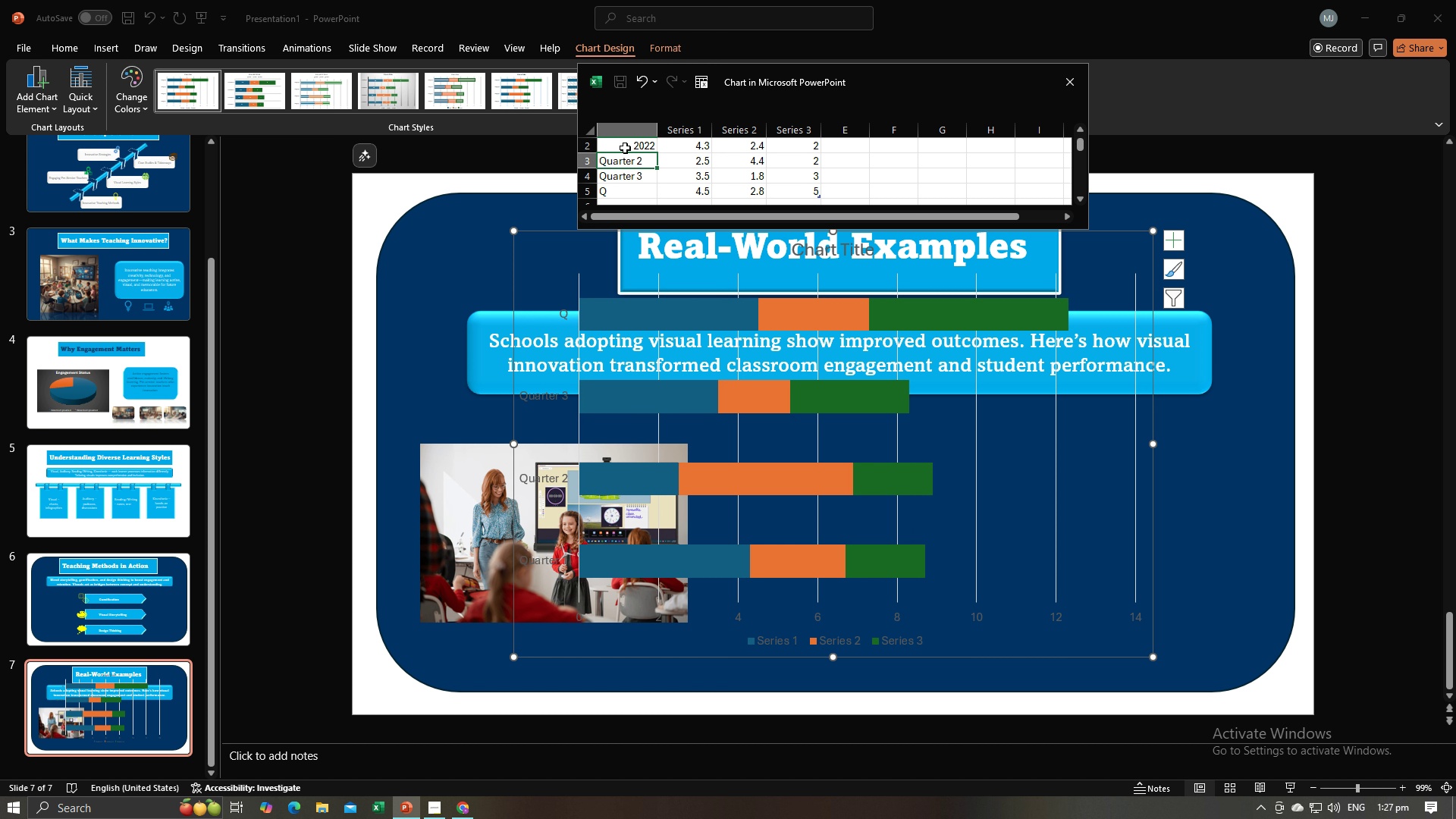 
key(Enter)
 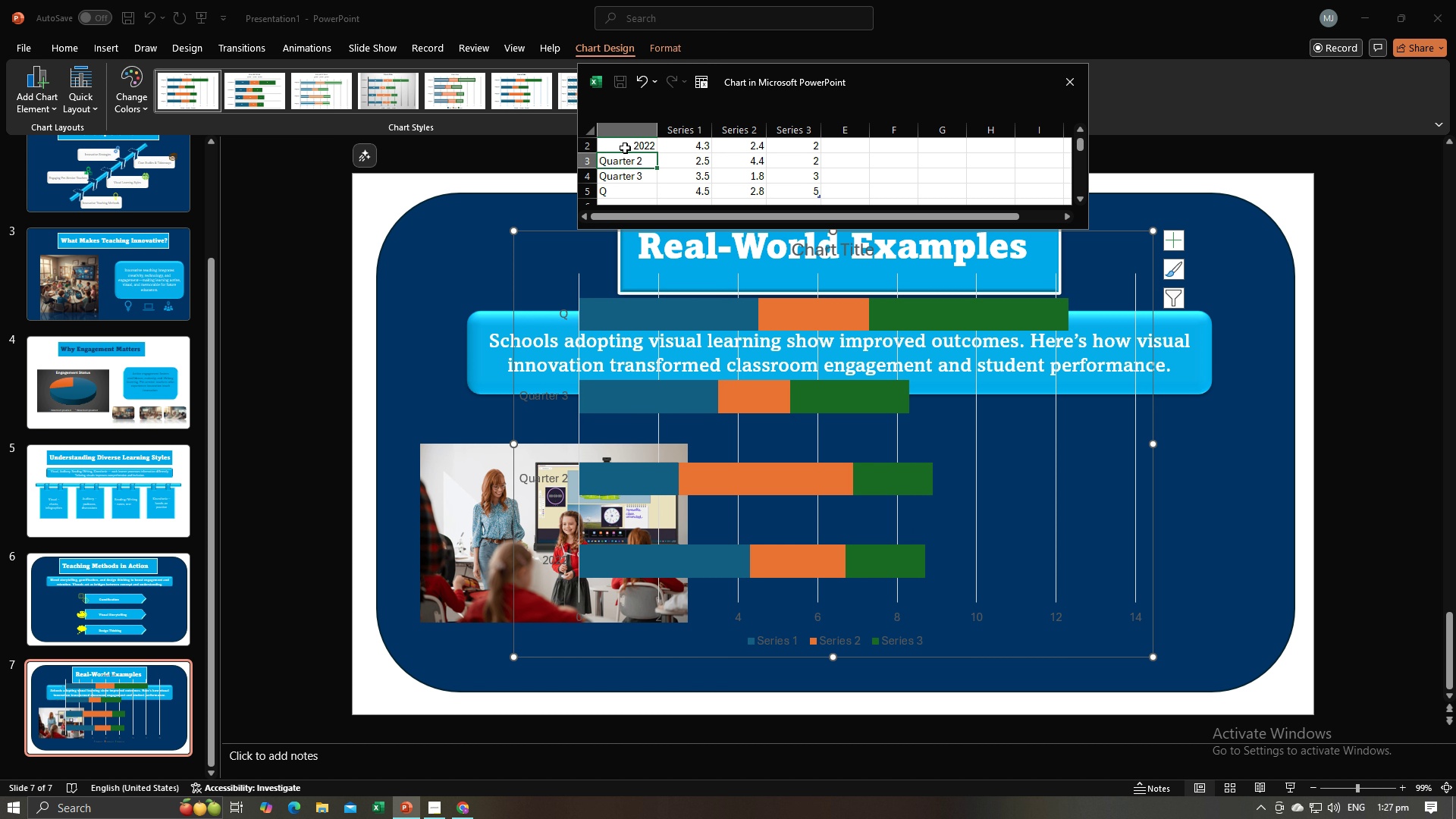 
type(2023)
 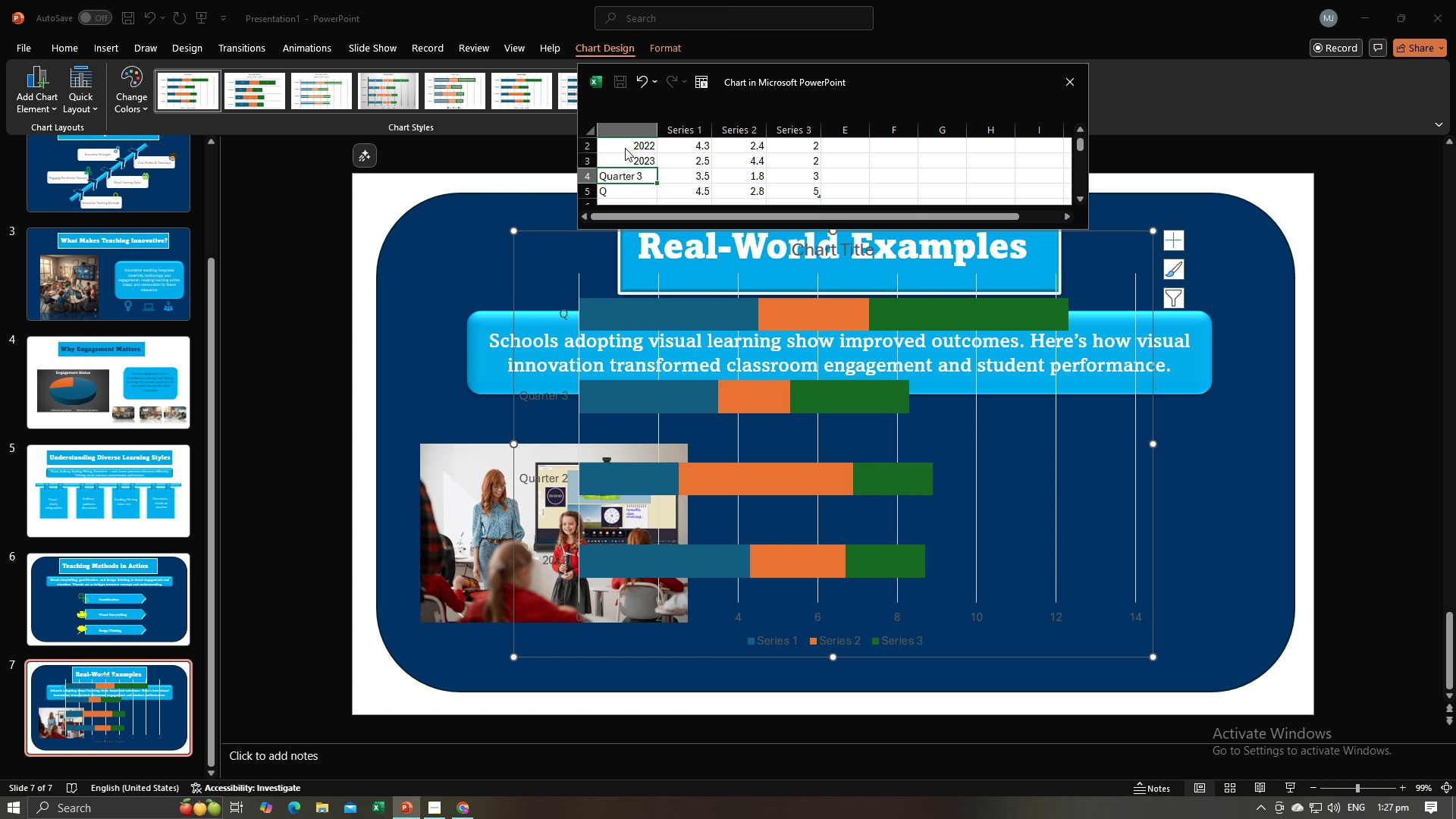 
key(Enter)
 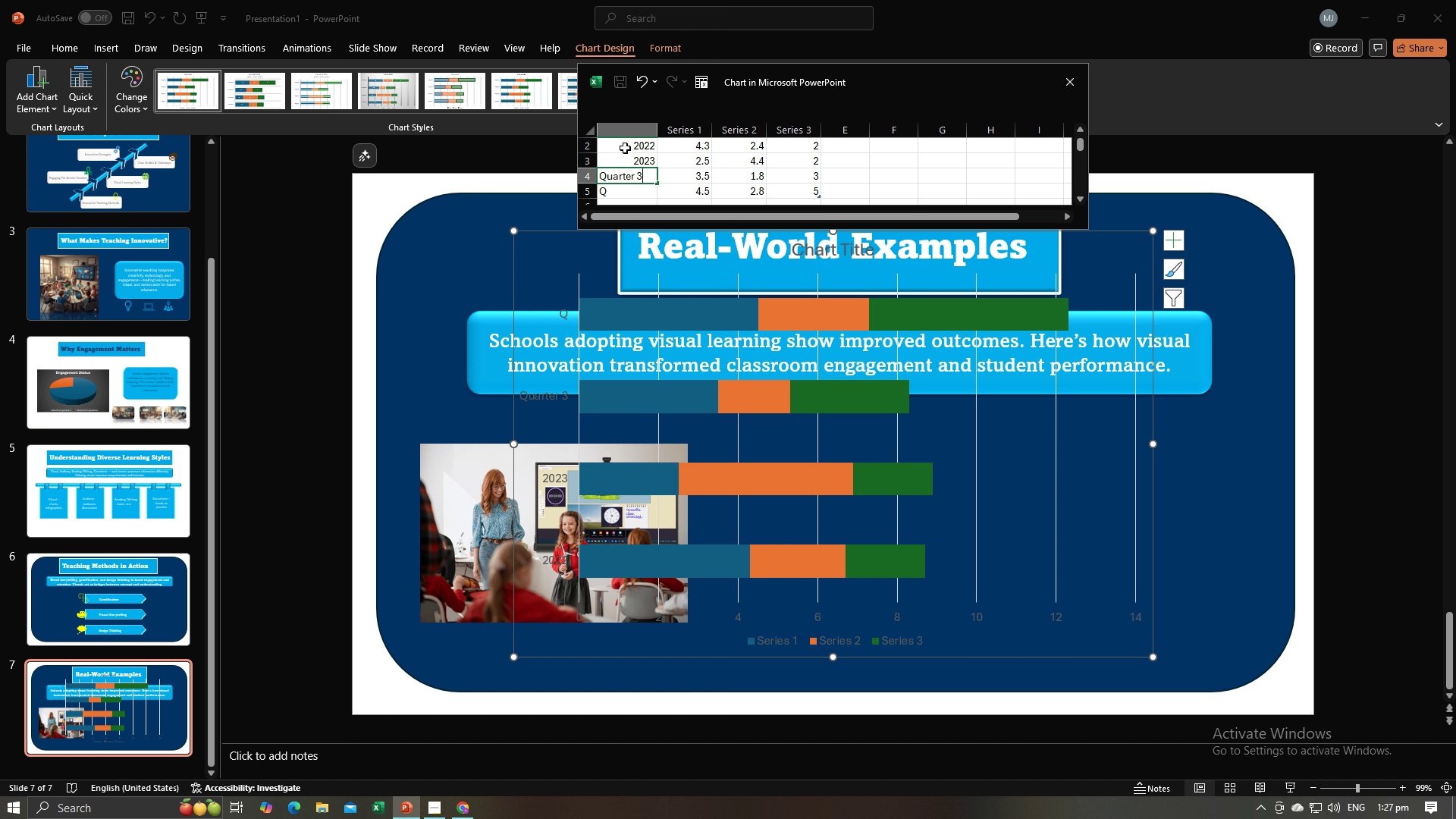 
type(2024)
 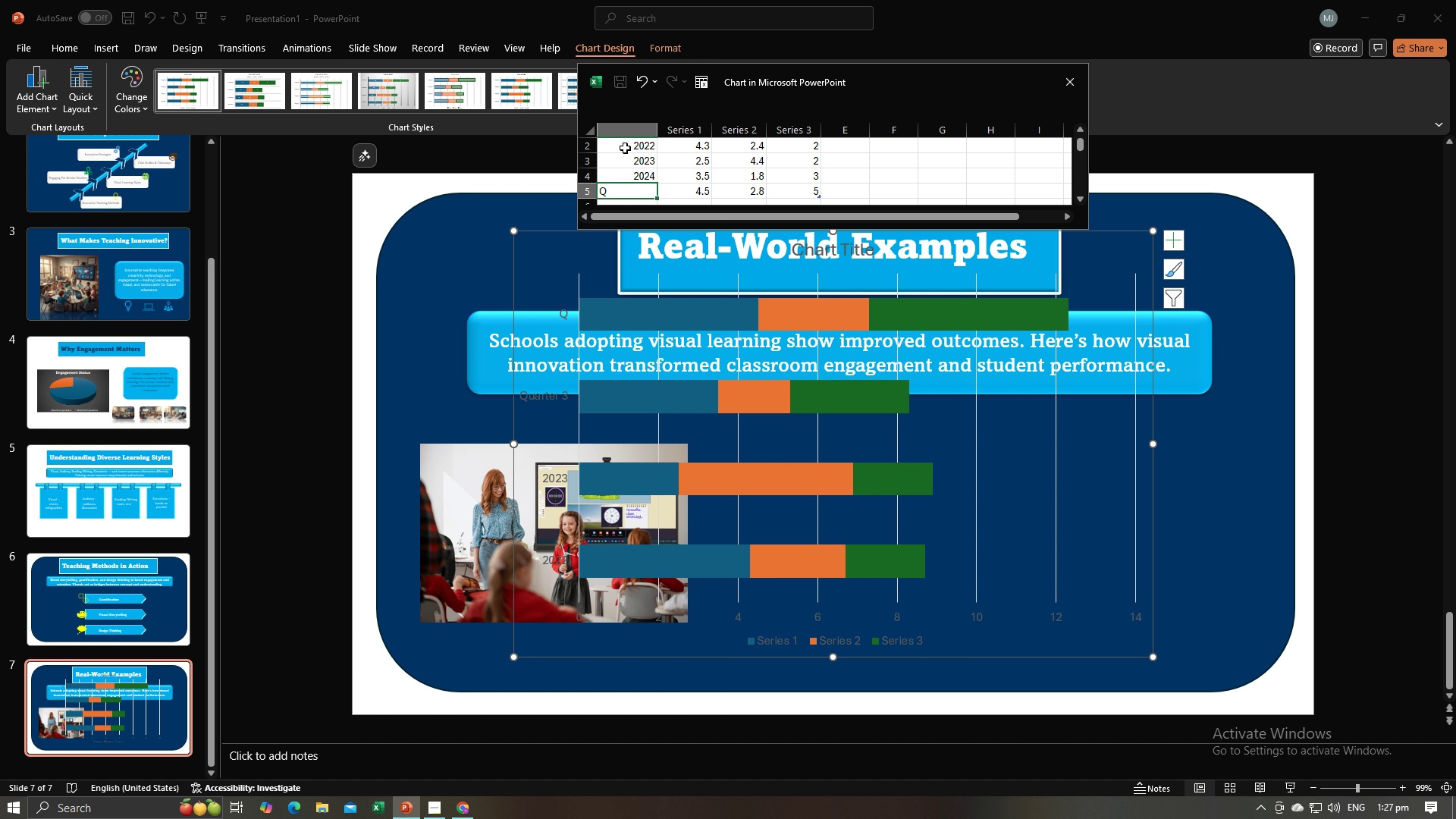 
key(Enter)
 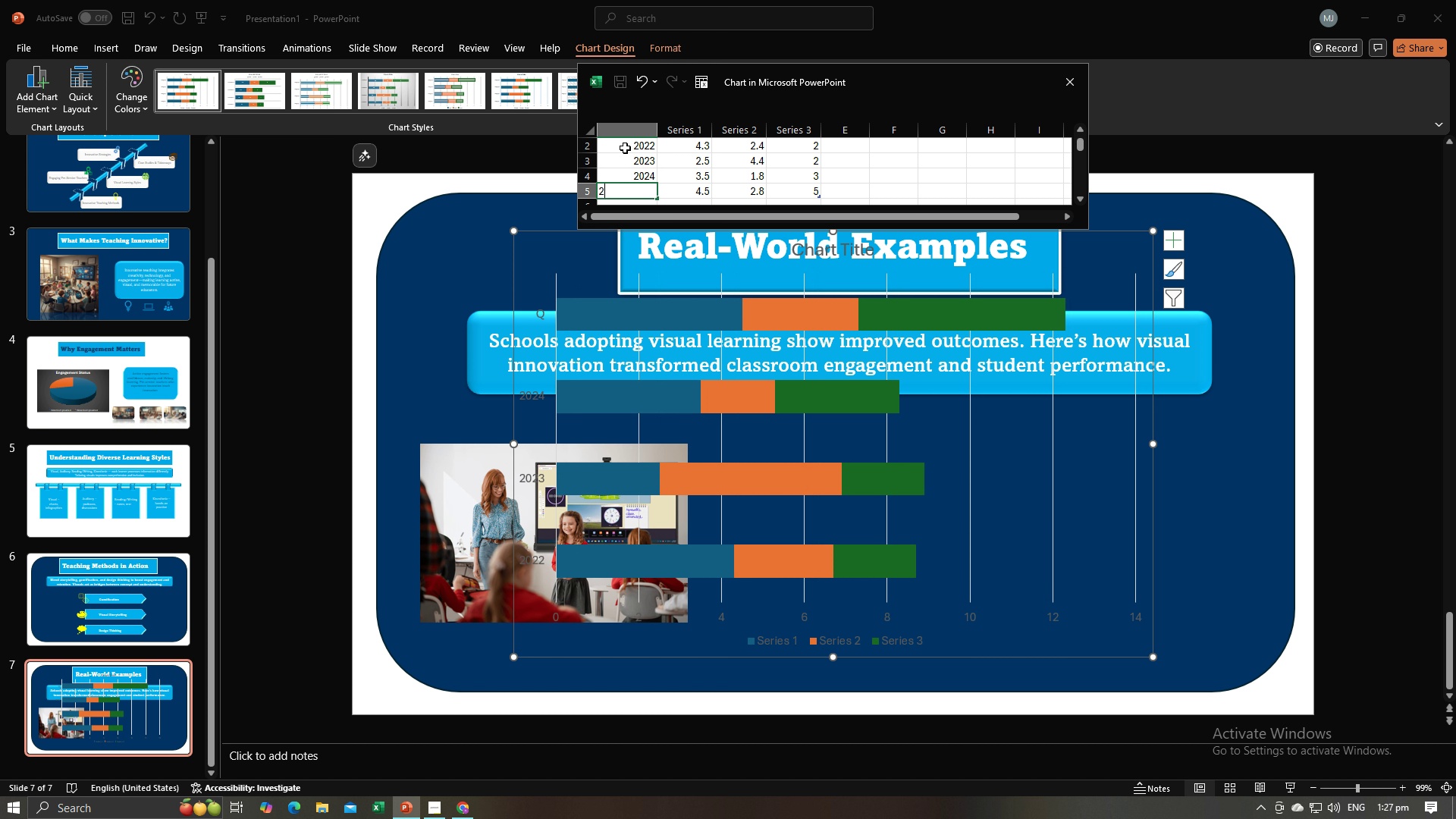 
type(2025)
 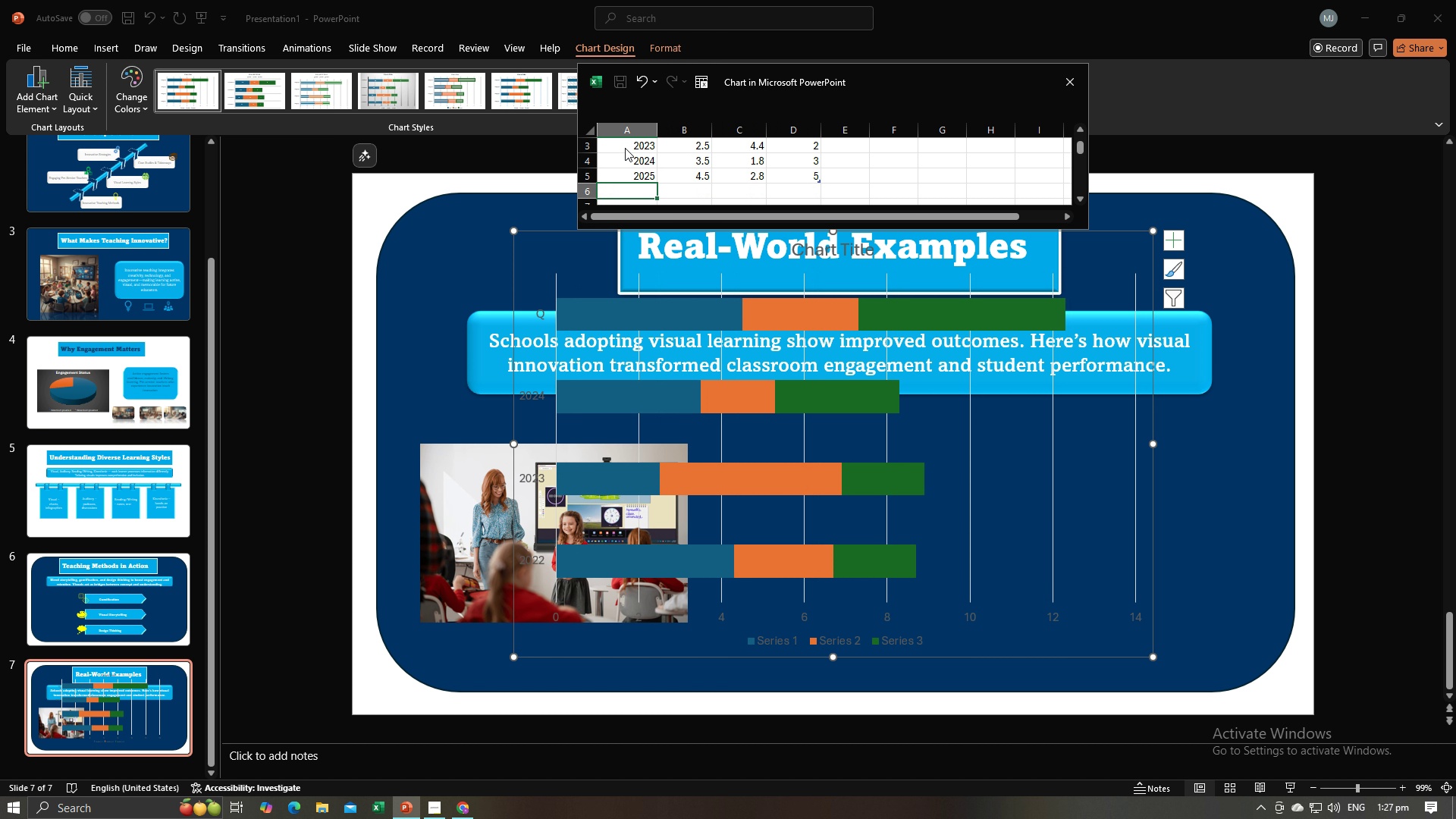 
key(Enter)
 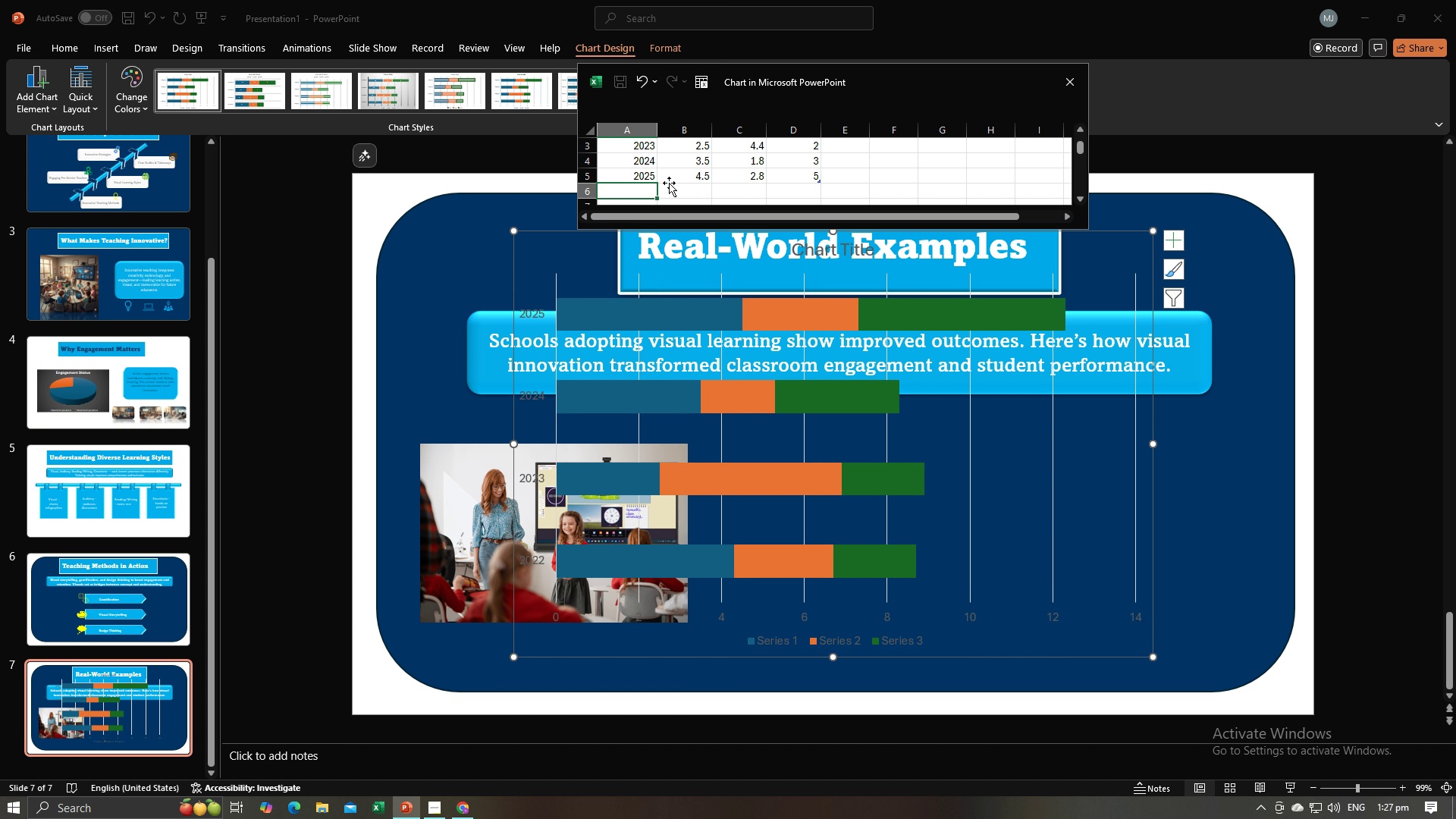 
left_click([672, 183])
 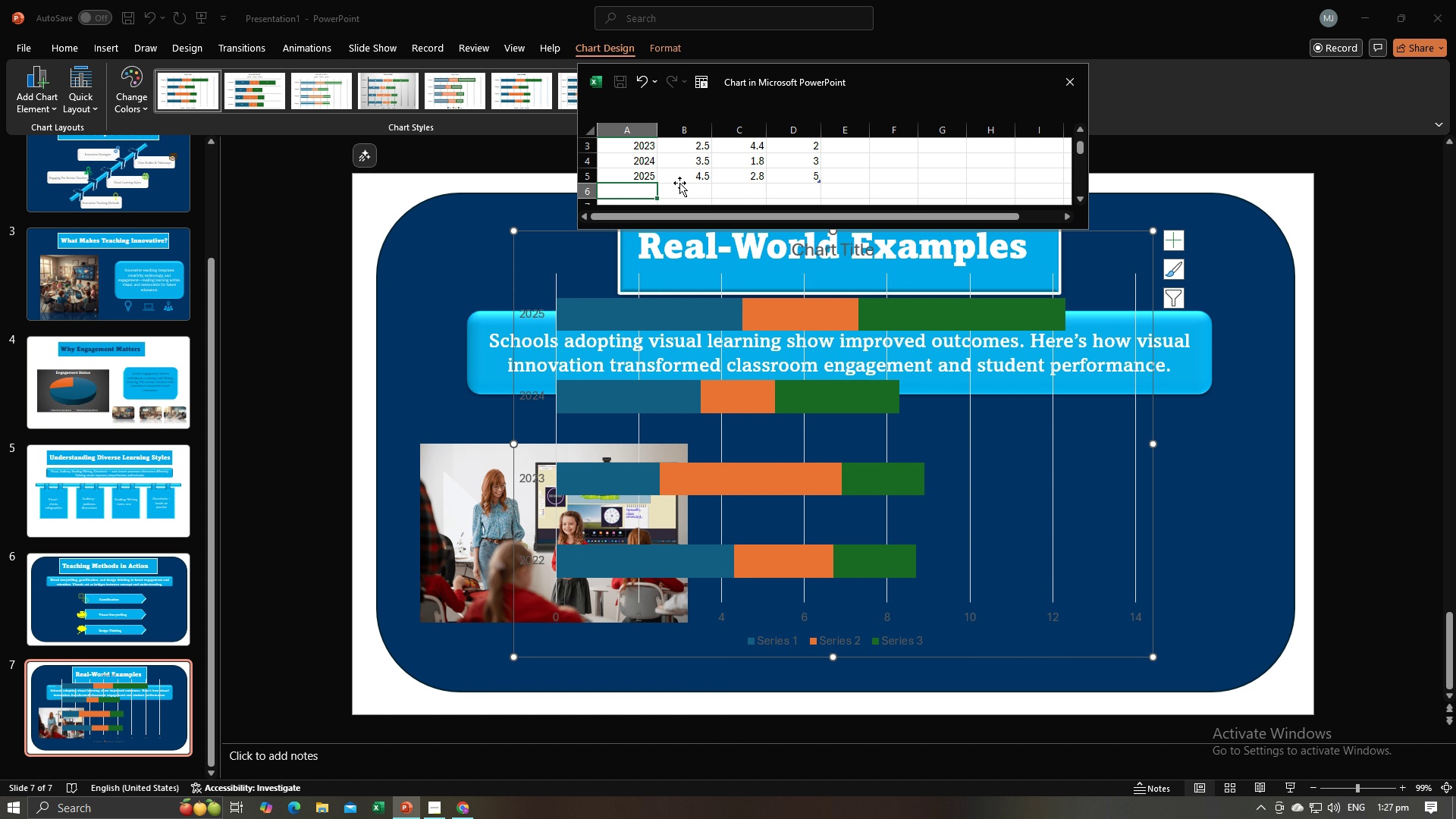 
scroll: coordinate [679, 183], scroll_direction: up, amount: 2.0
 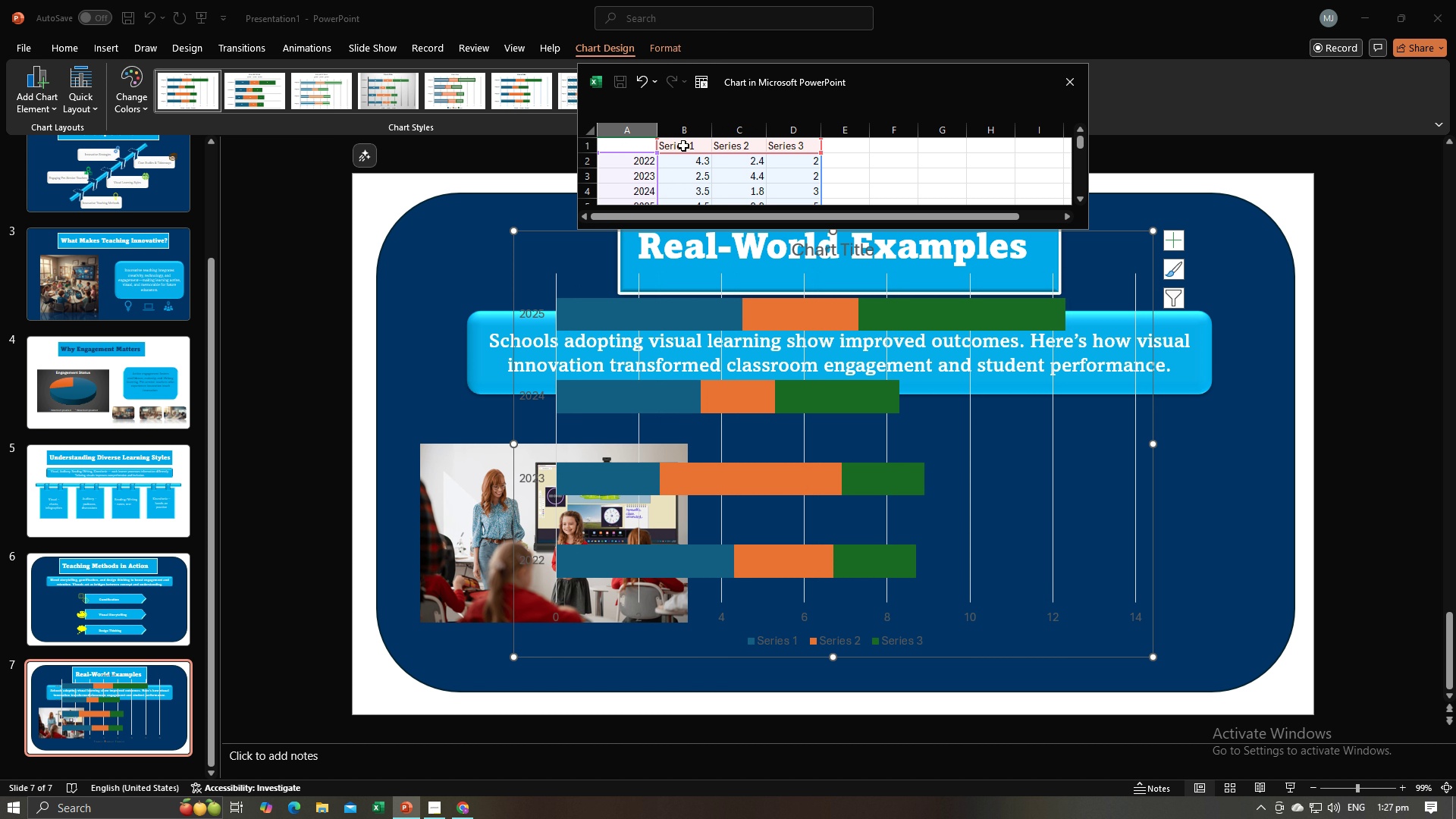 
left_click([683, 146])
 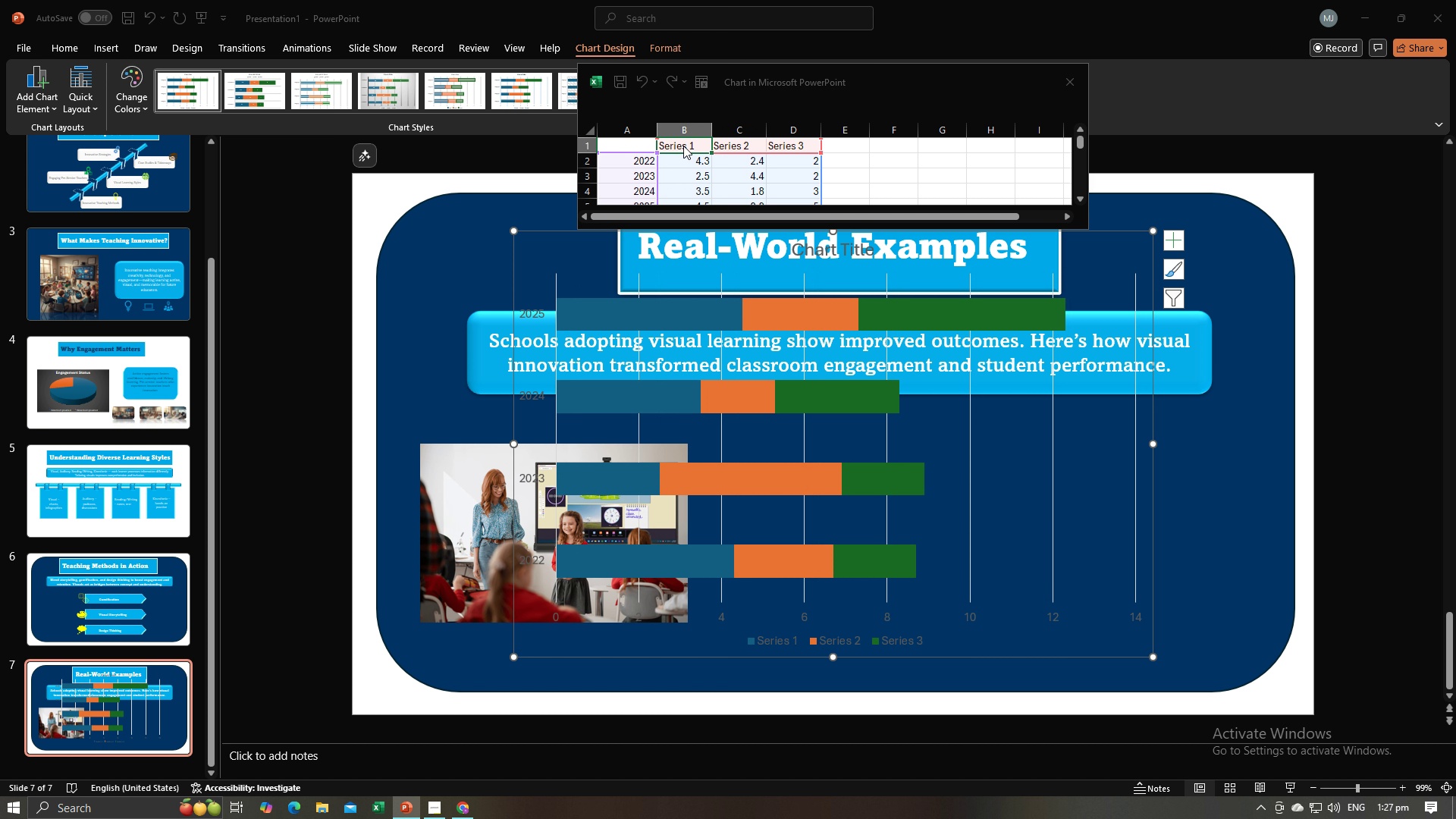 
key(Alt+AltLeft)
 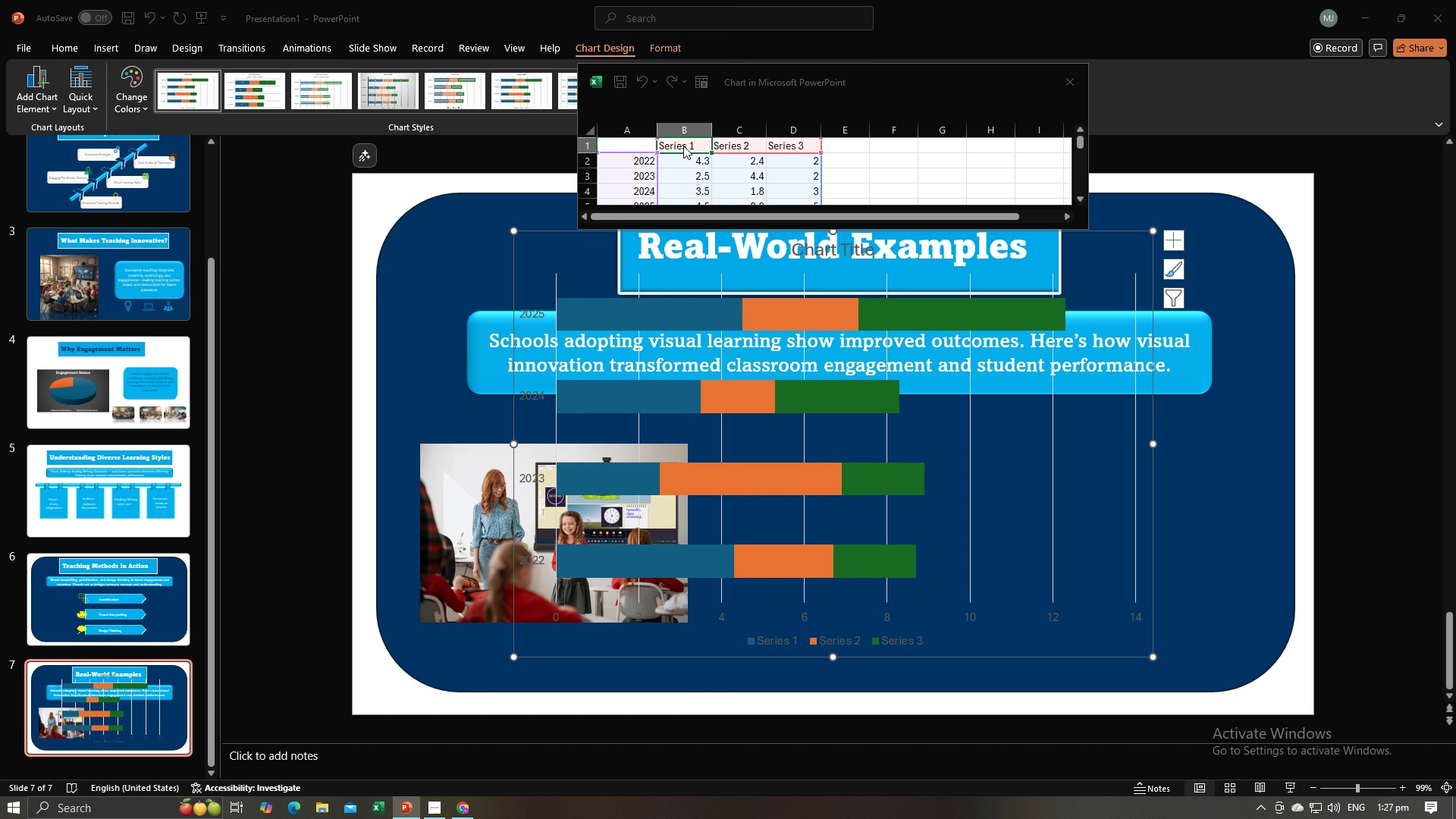 
key(Alt+Tab)
 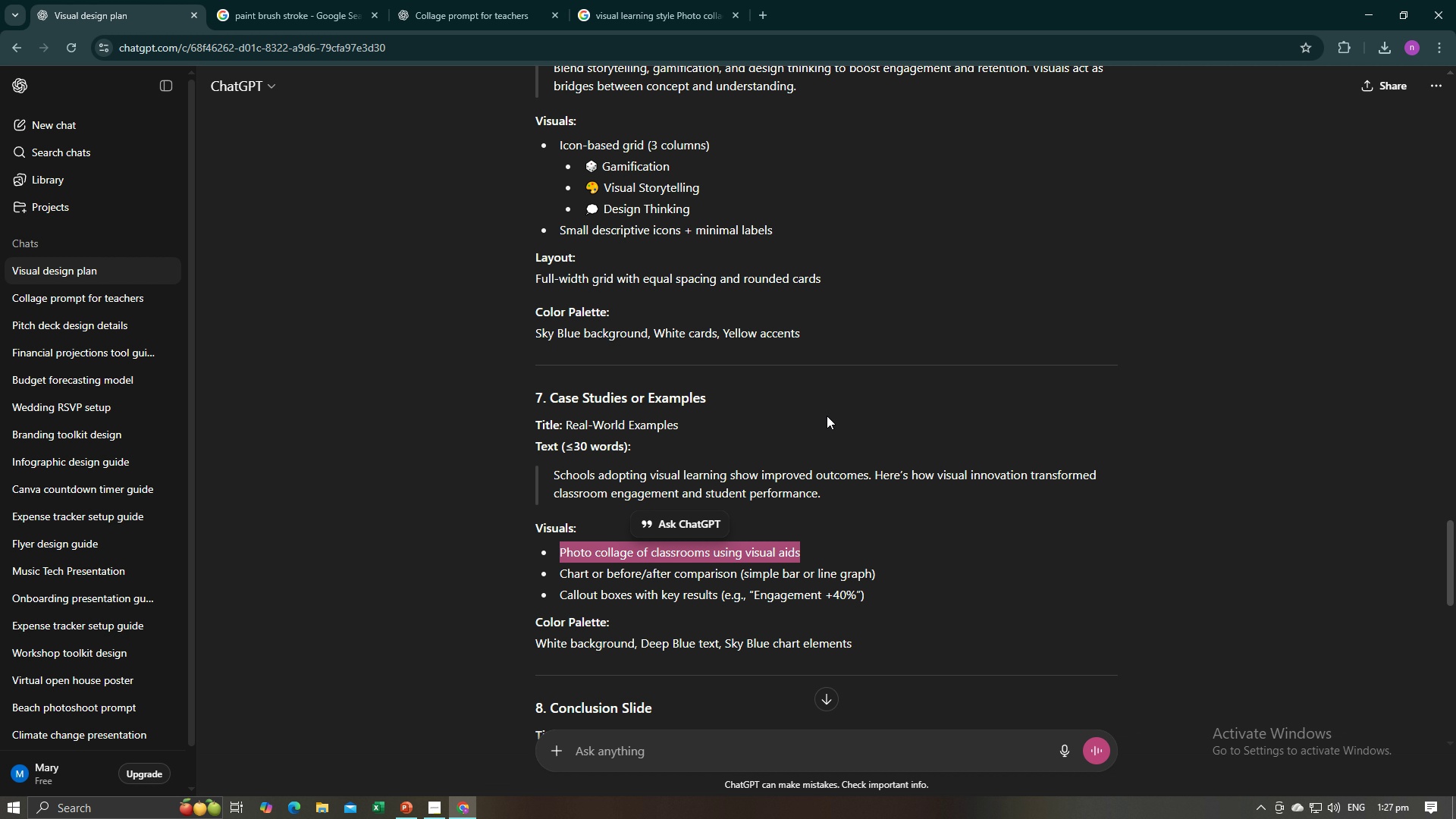 
key(Alt+AltLeft)
 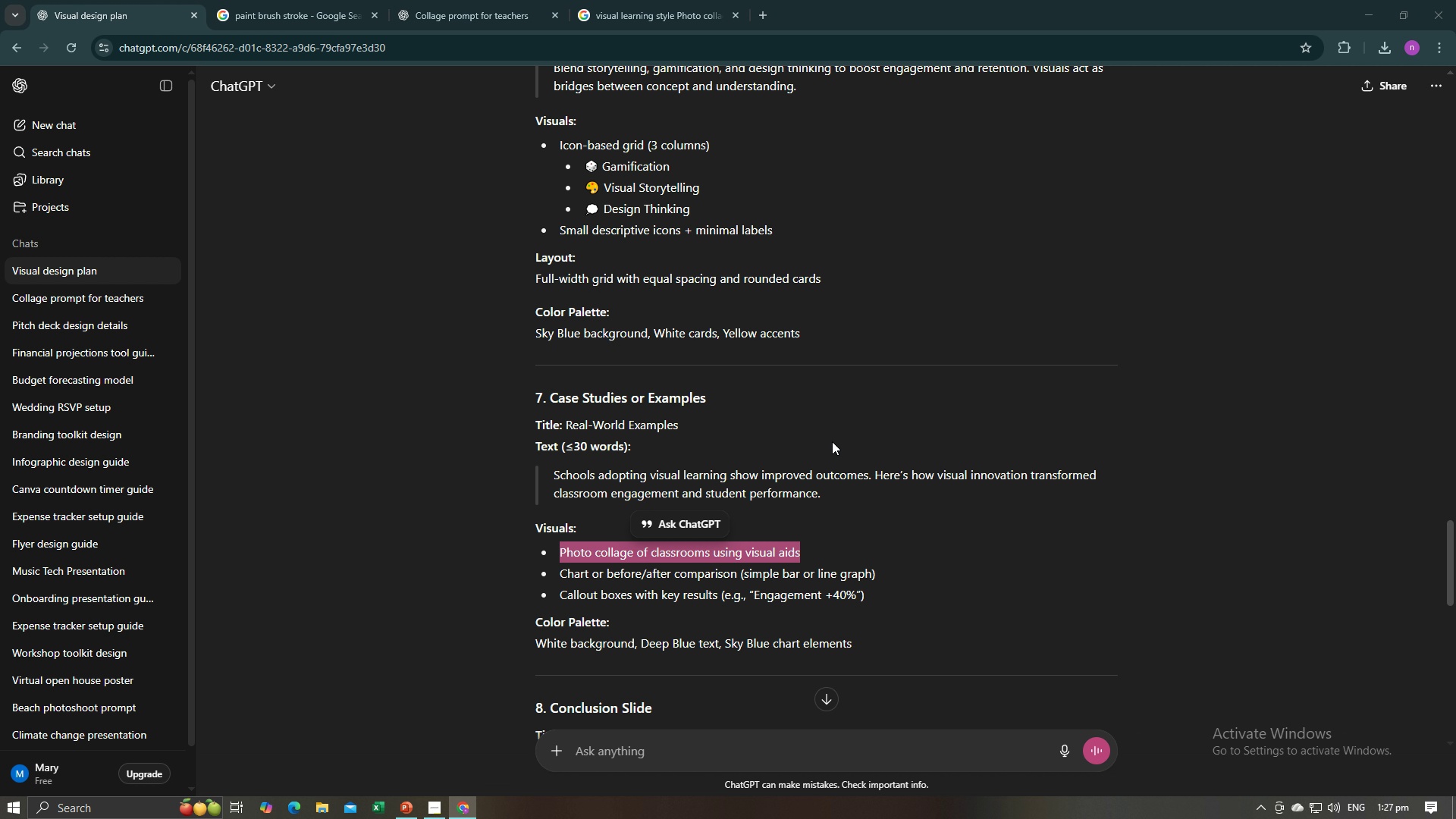 
key(Tab)
type(Visual)
key(Tab)
type(Aui)
key(Backspace)
type(dio)
key(Tab)
 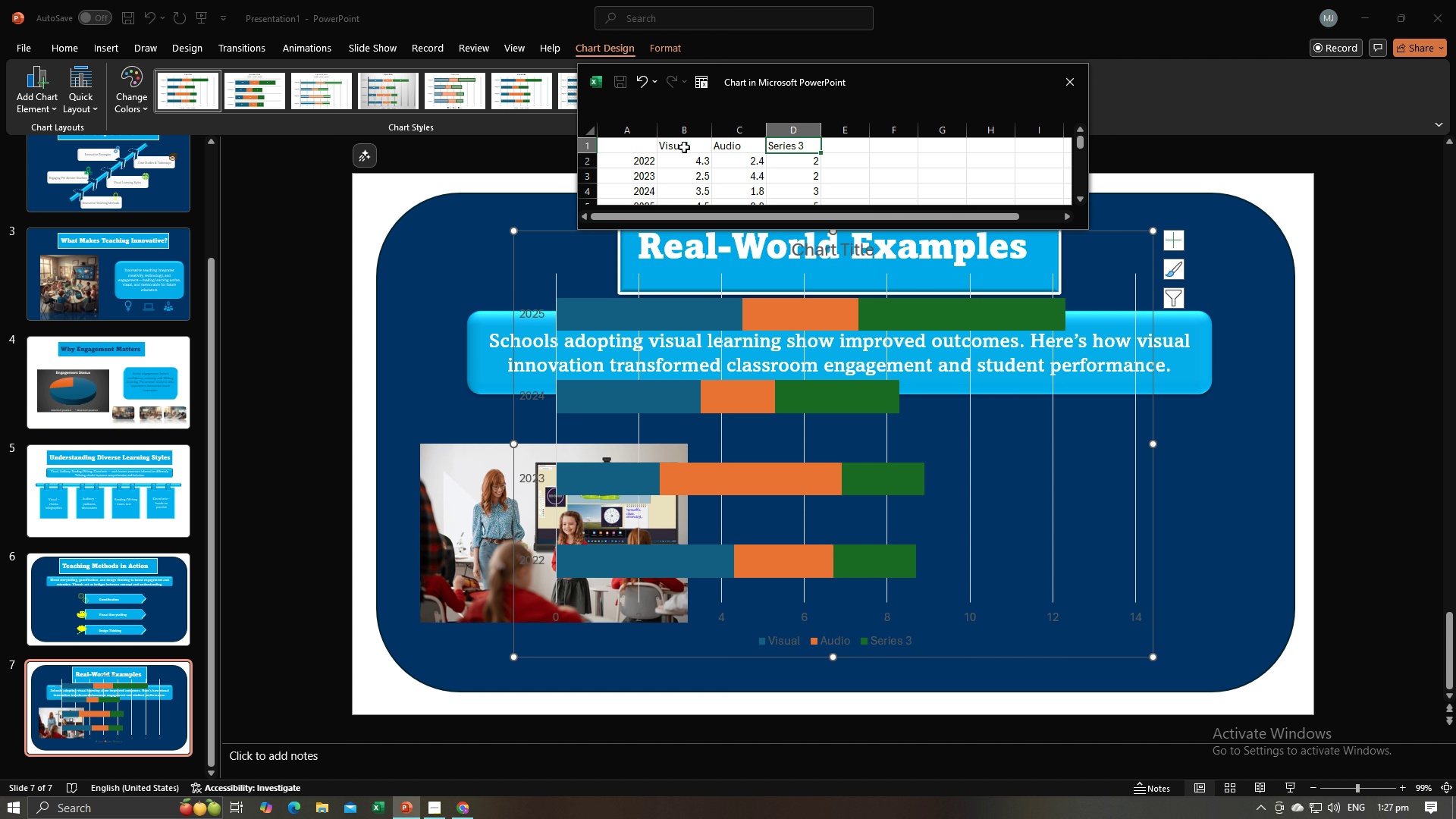 
wait(17.14)
 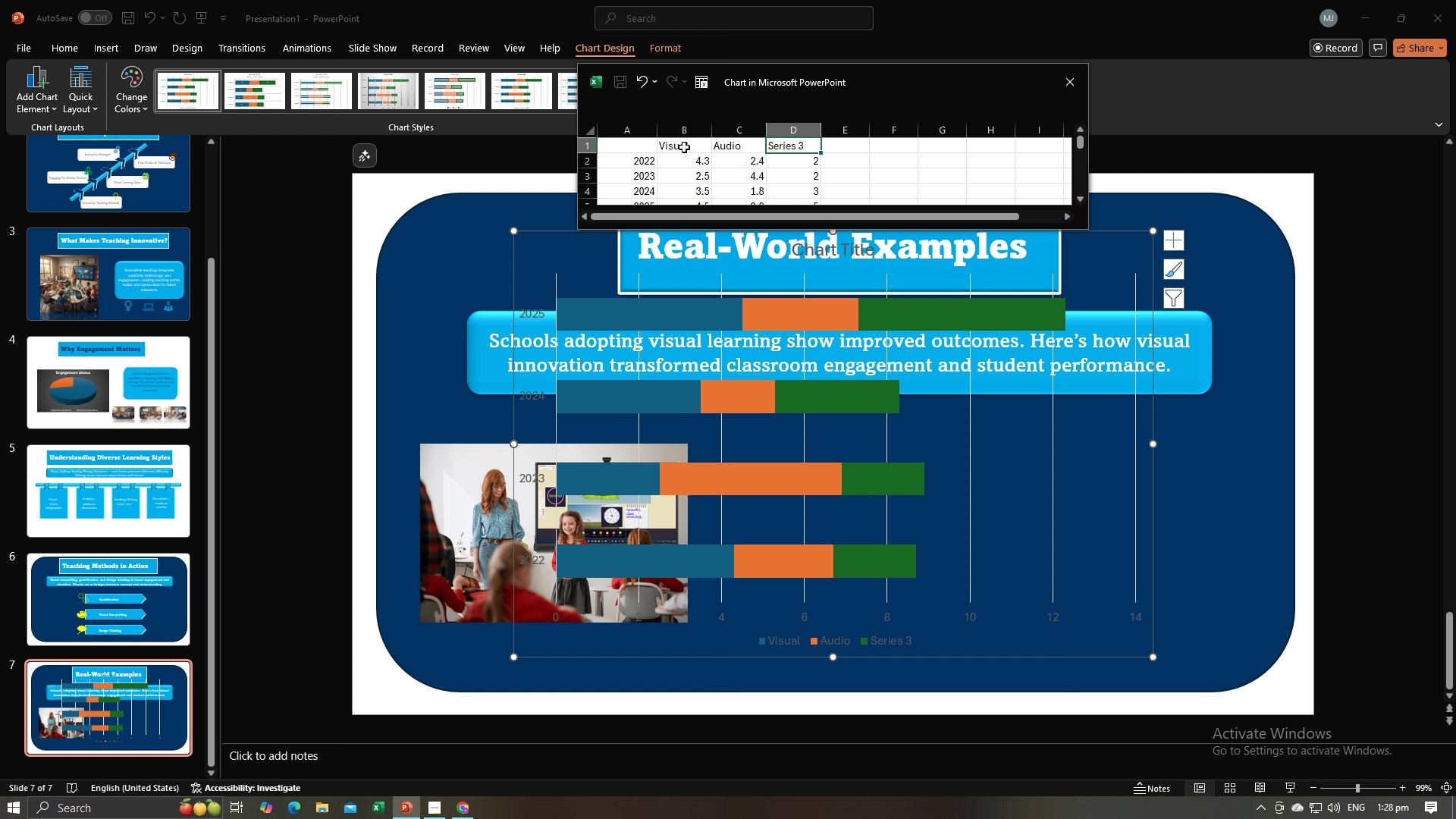 
type(Kinesthetic)
 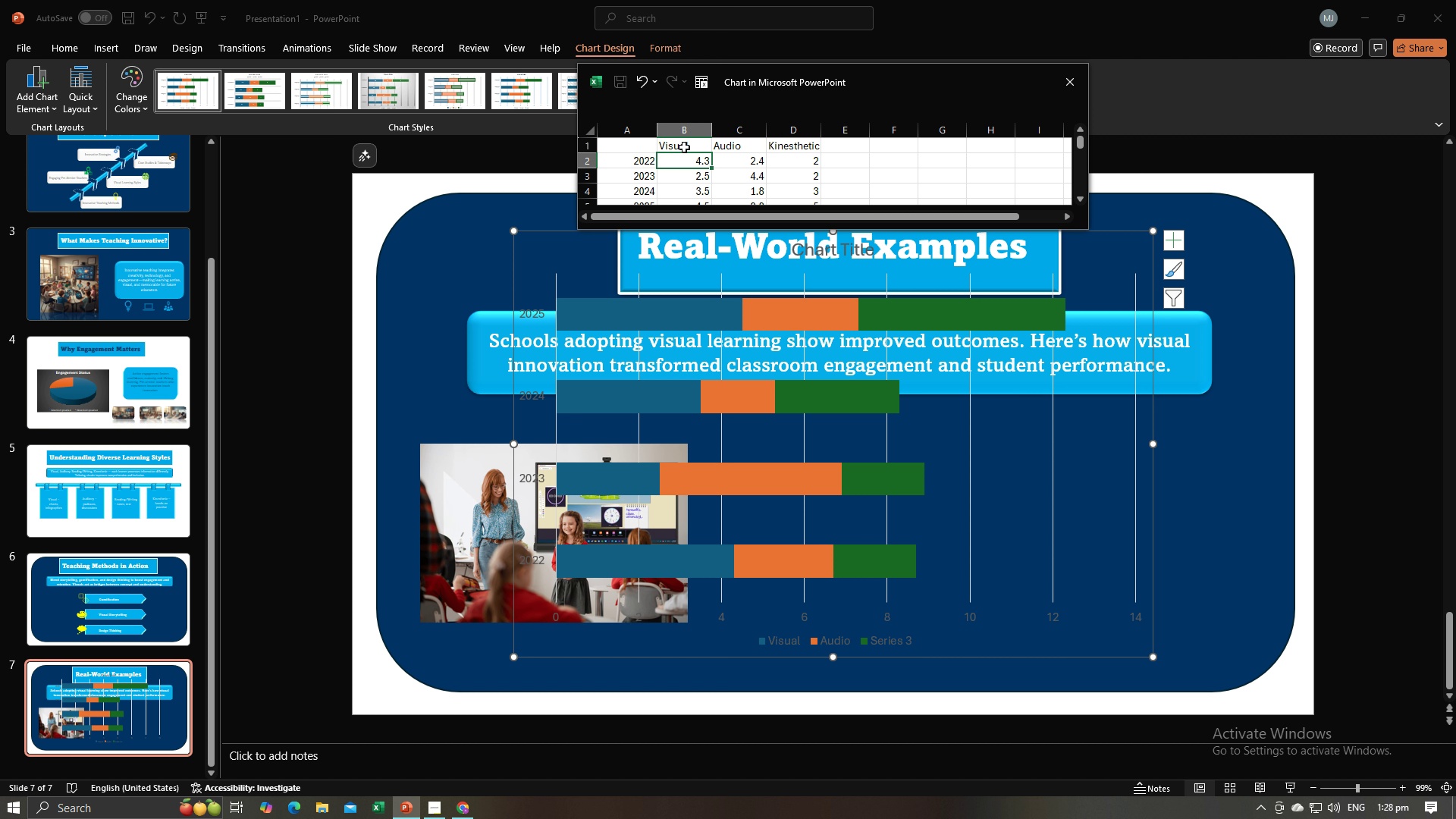 
key(Enter)
 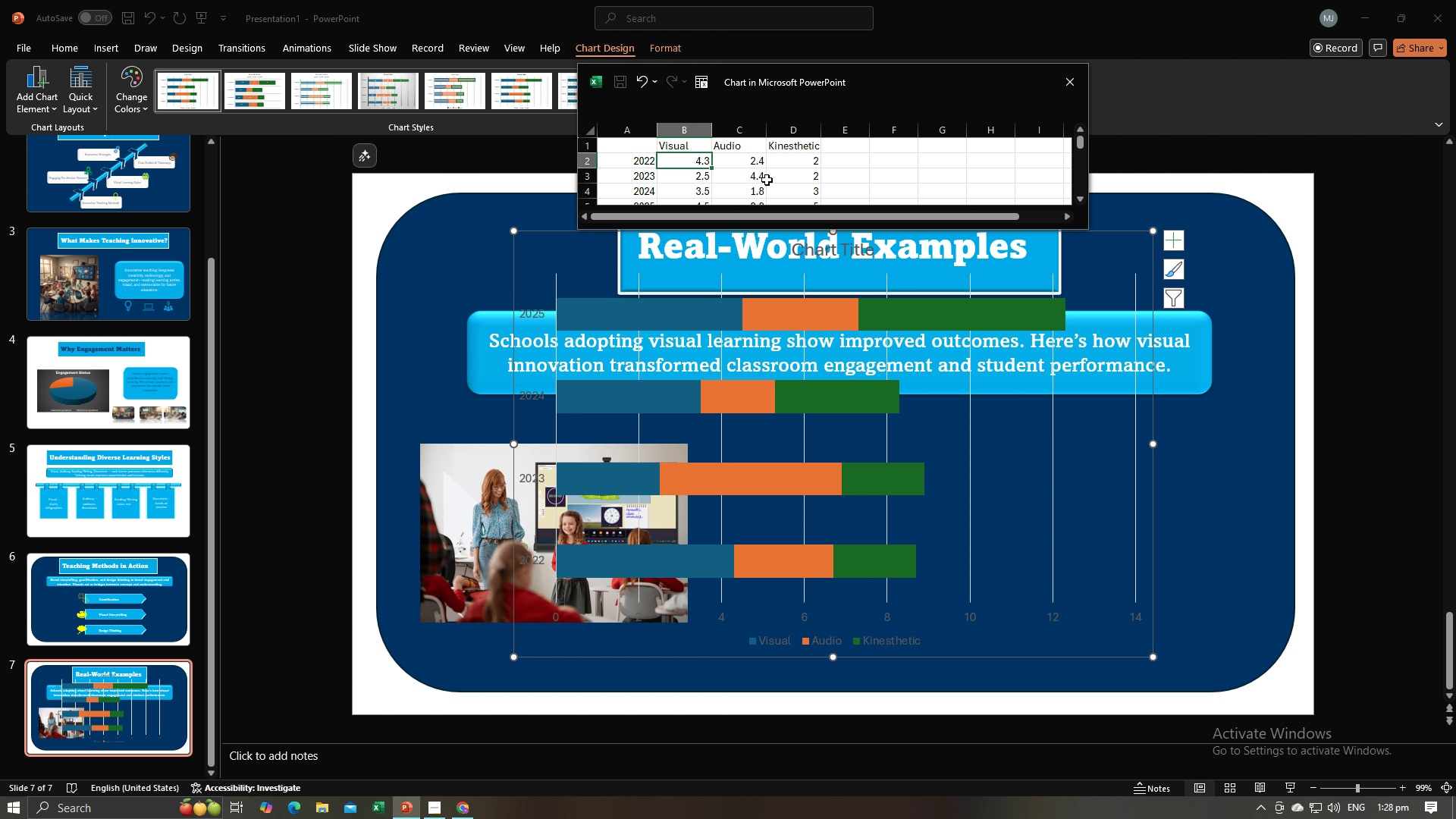 
left_click([767, 179])
 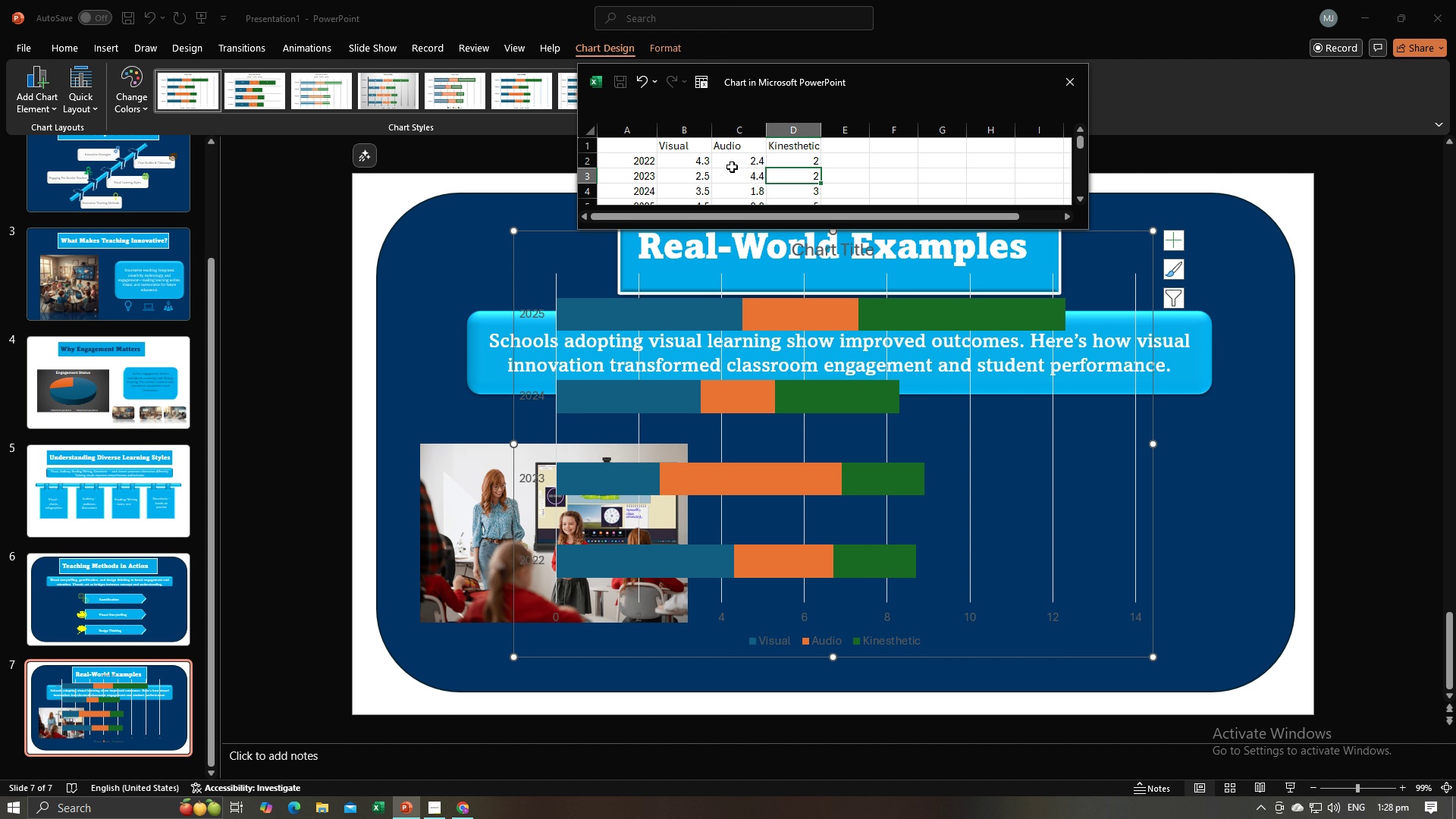 
scroll: coordinate [715, 168], scroll_direction: down, amount: 1.0
 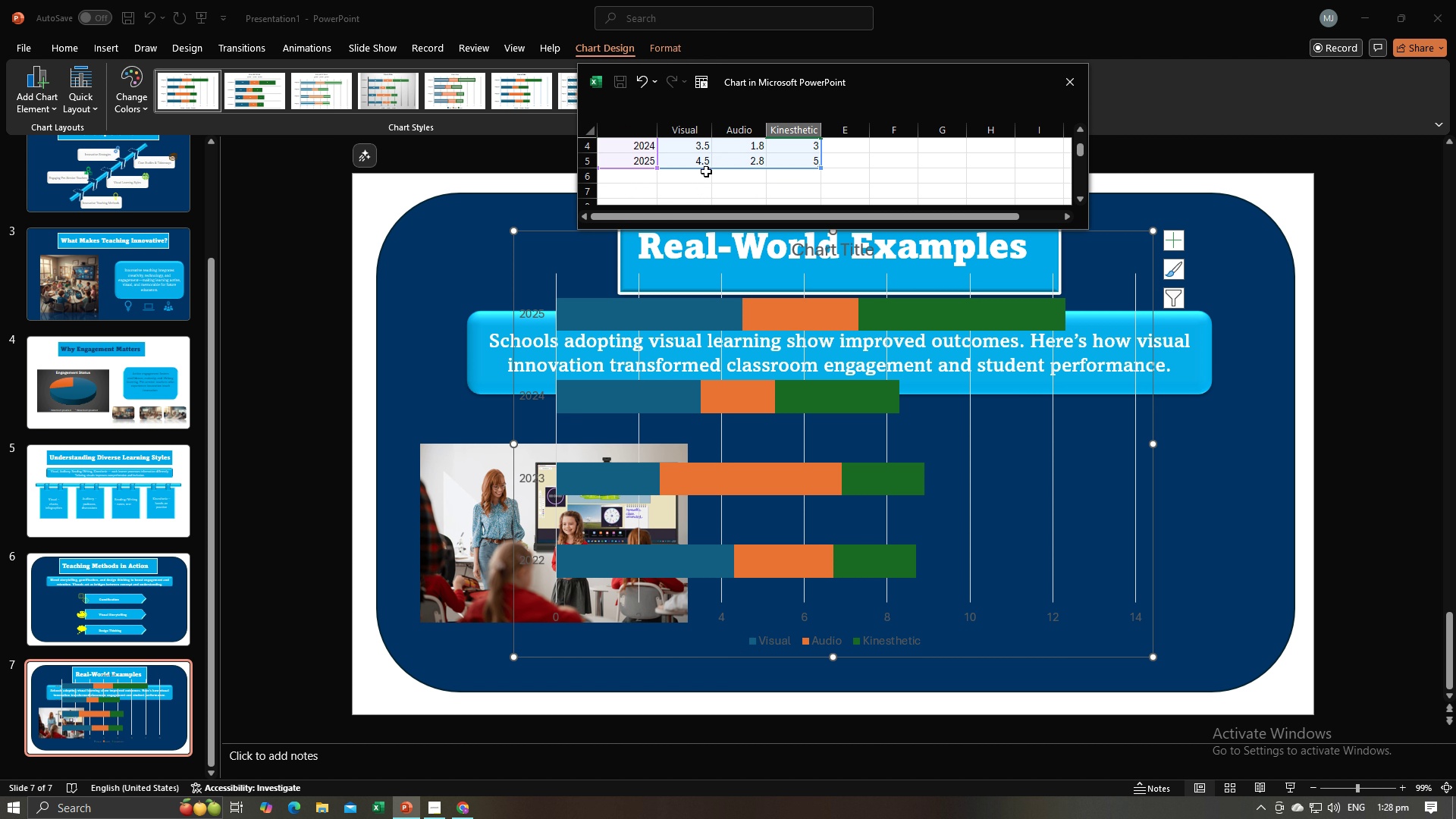 
scroll: coordinate [706, 171], scroll_direction: up, amount: 1.0
 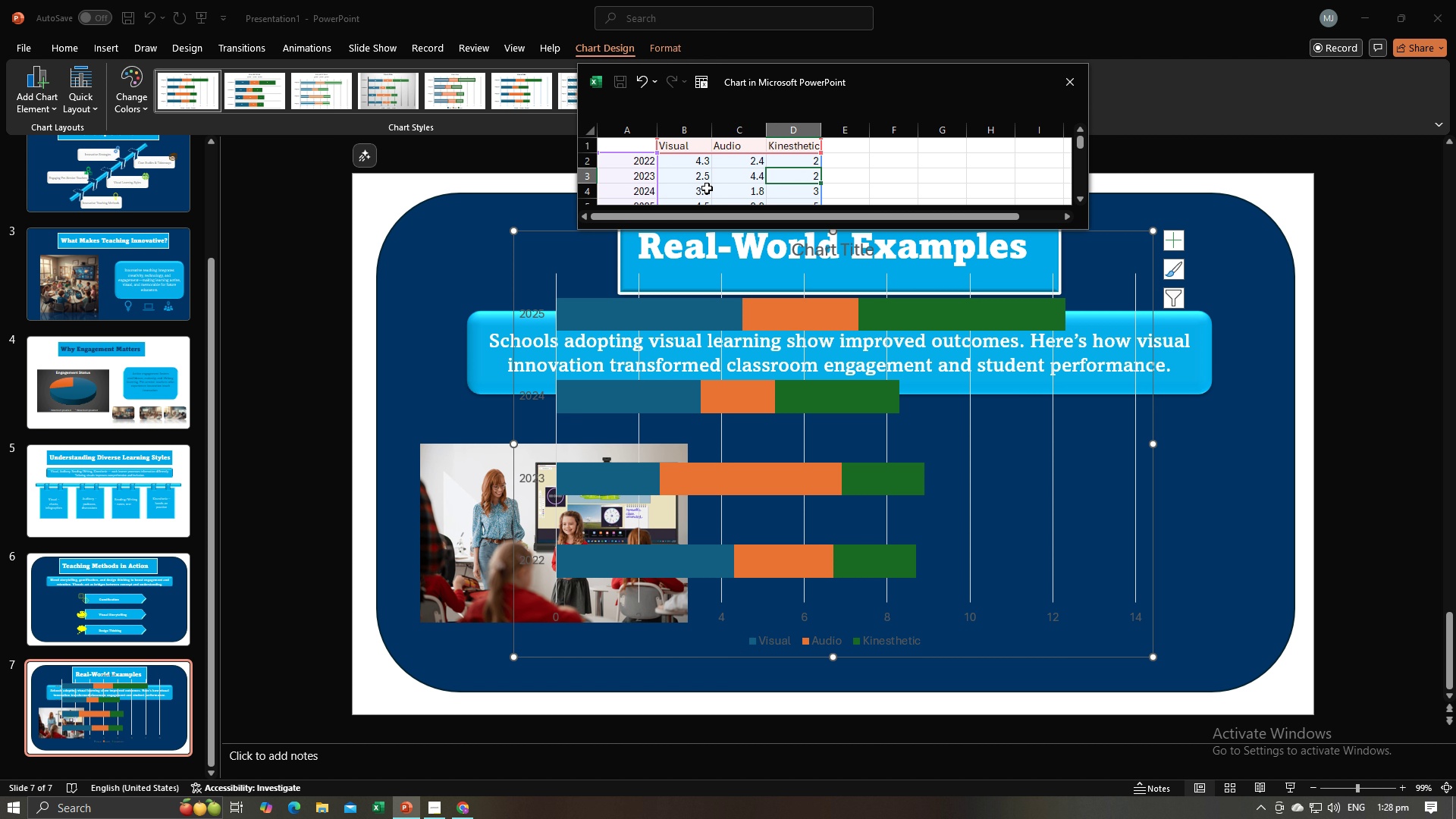 
scroll: coordinate [707, 190], scroll_direction: down, amount: 1.0
 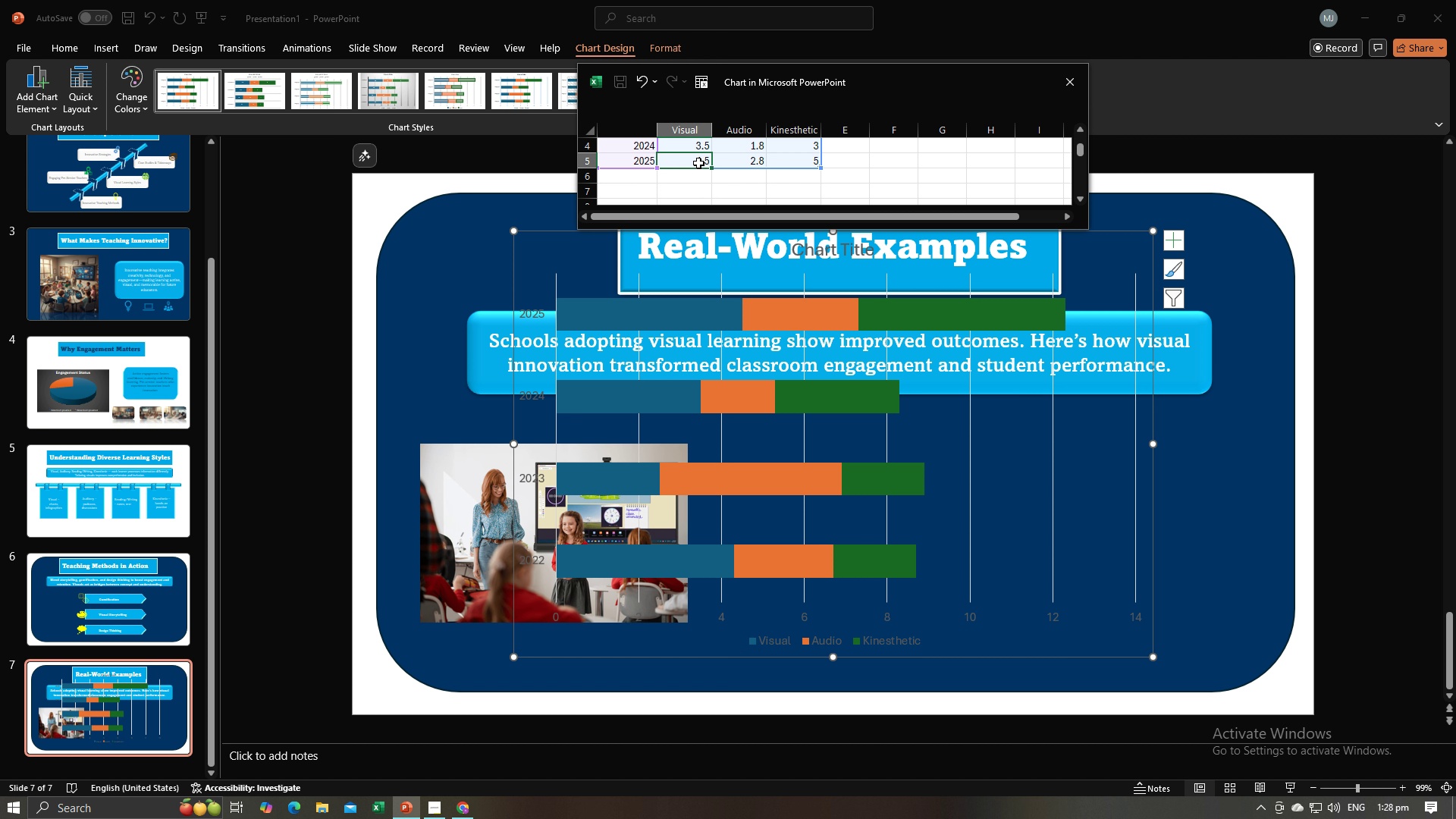 
left_click([698, 163])
 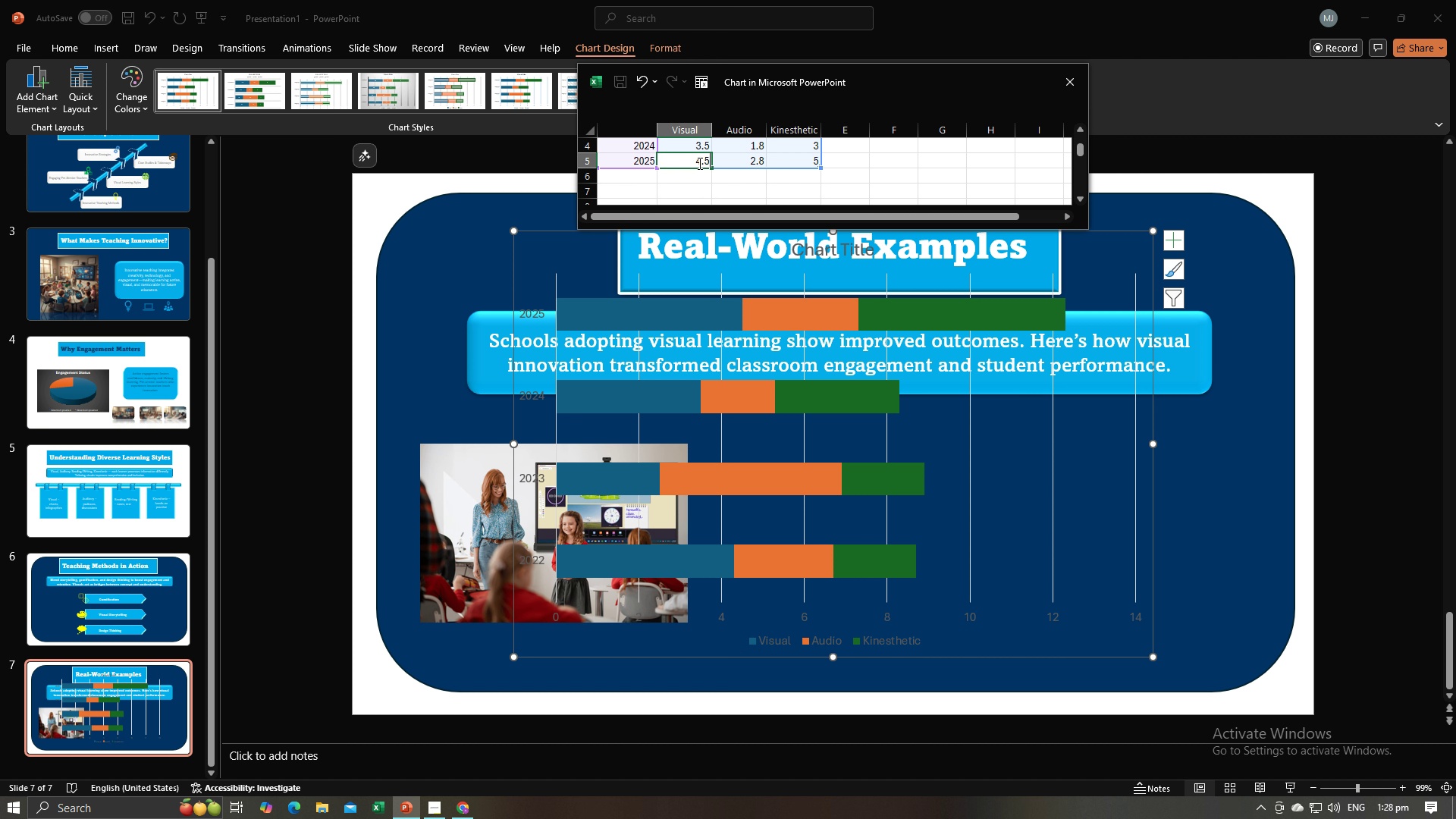 
type(10)
 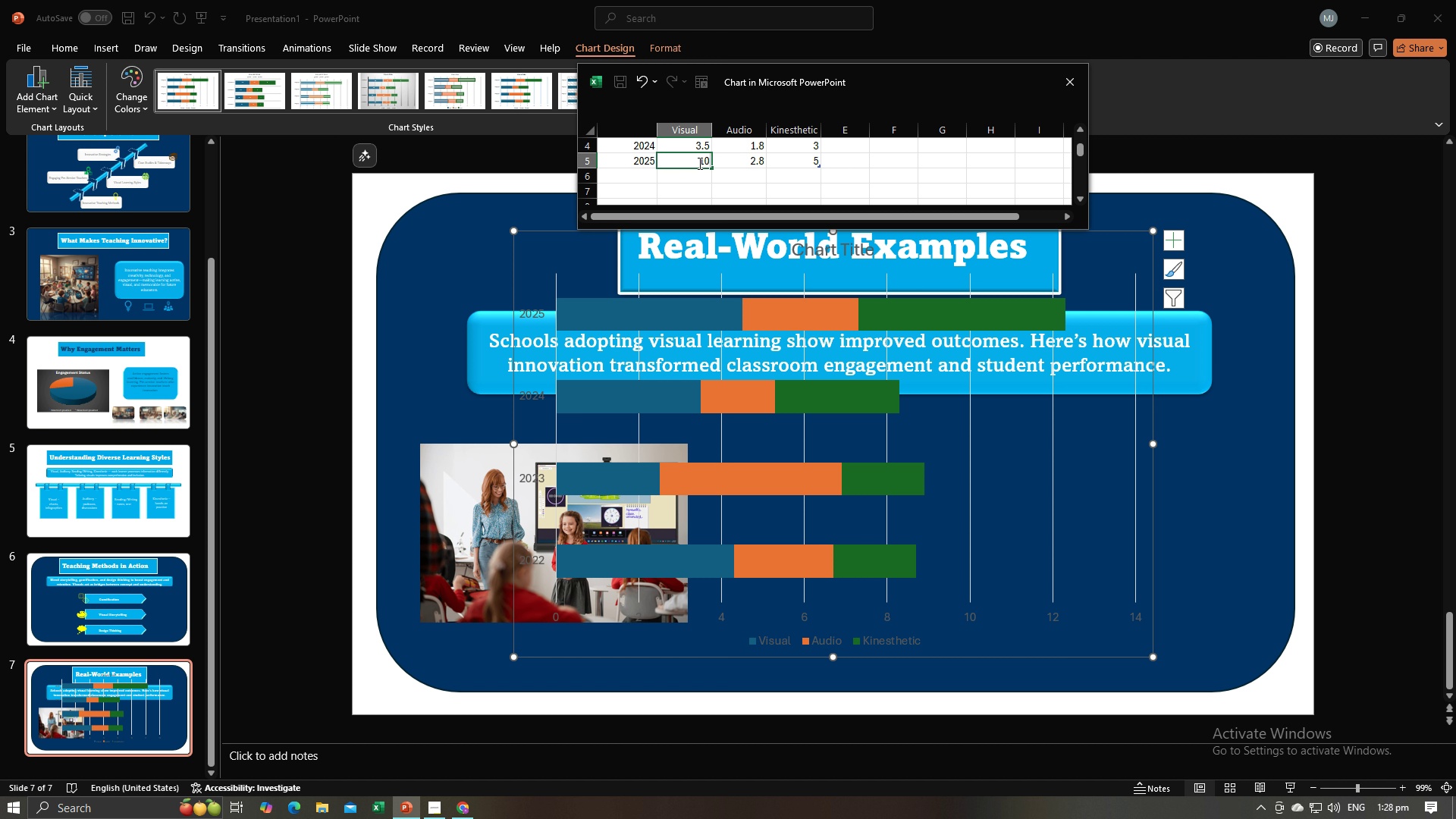 
key(ArrowRight)
 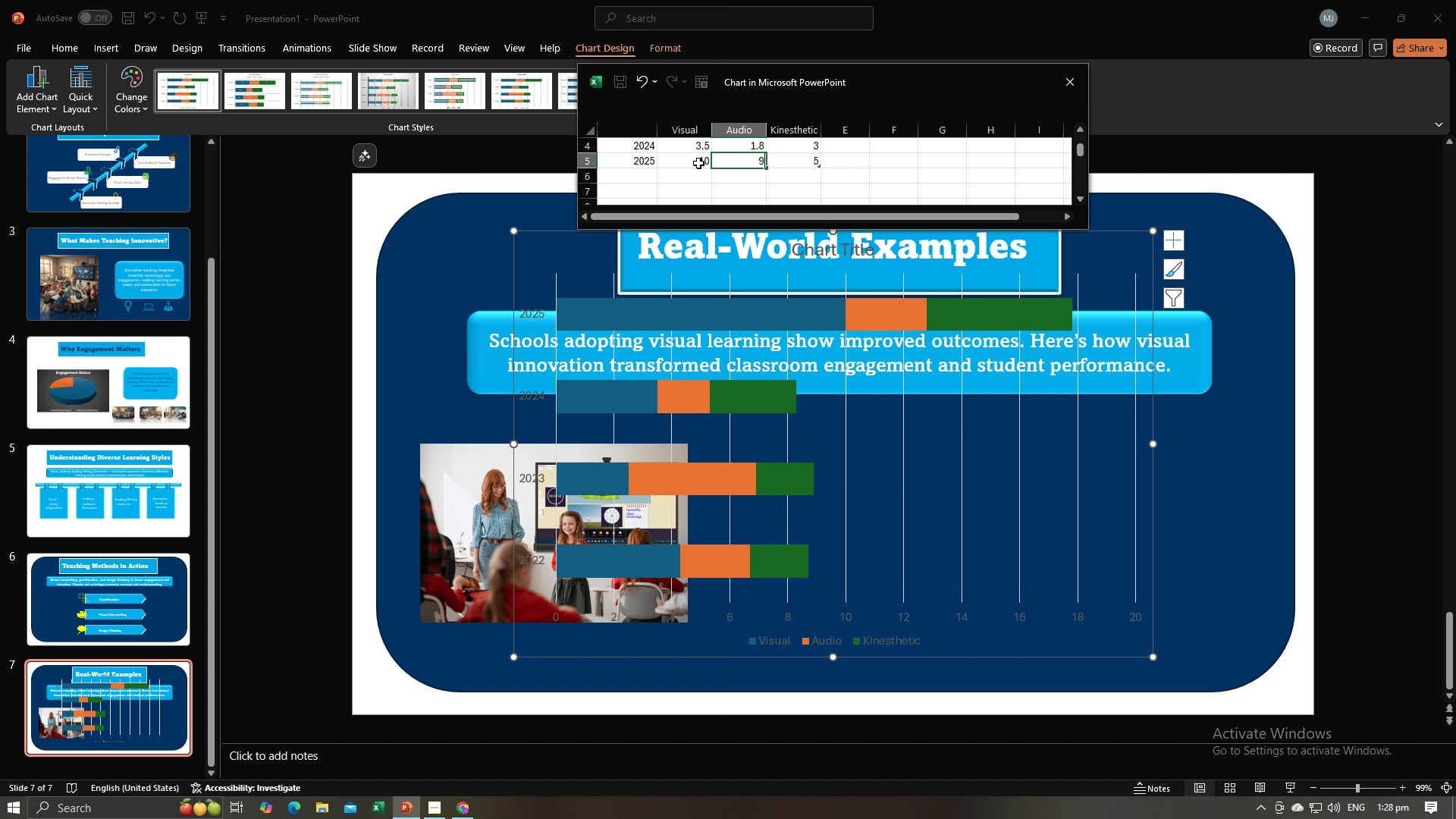 
key(9)
 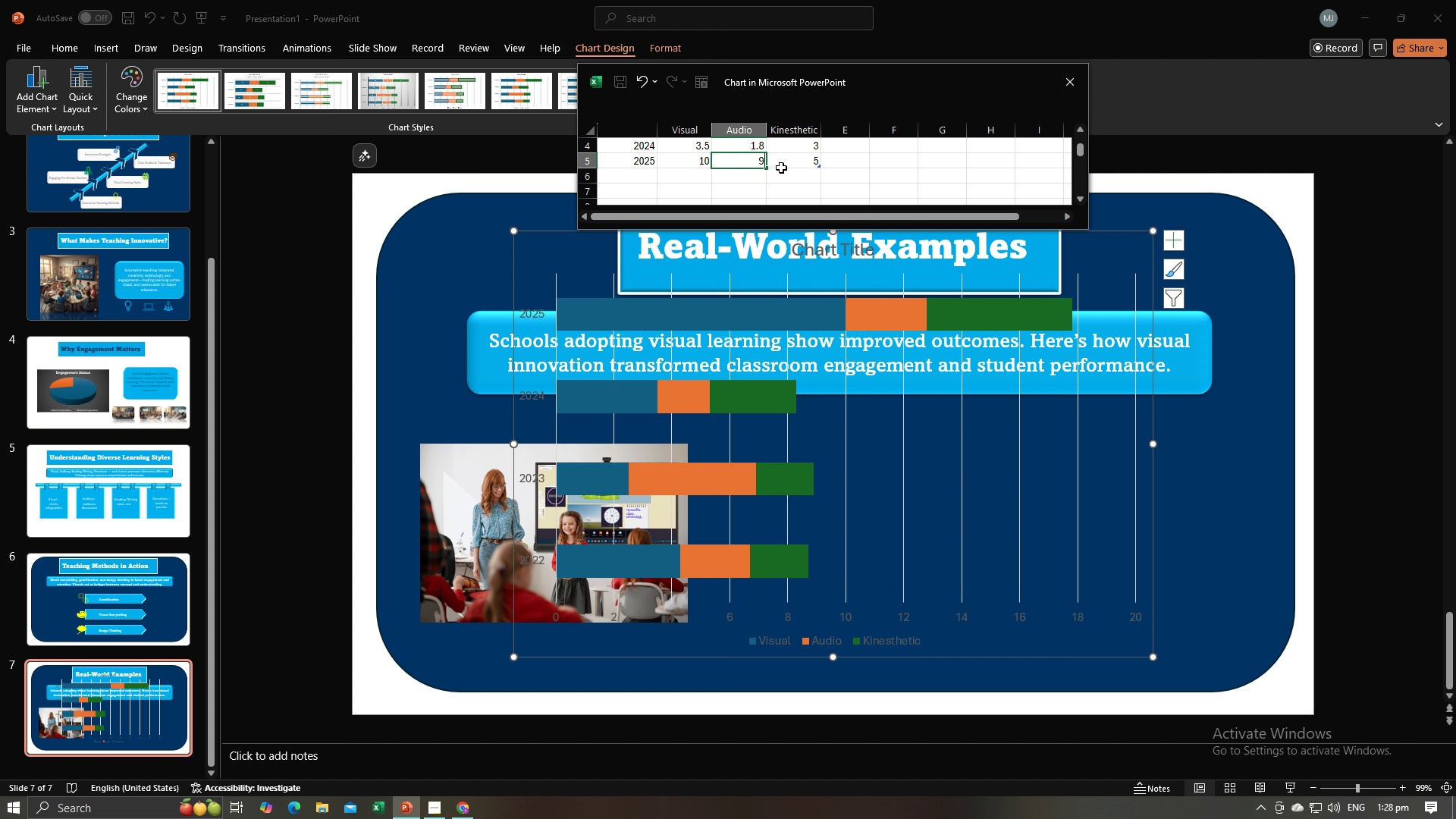 
left_click([791, 162])
 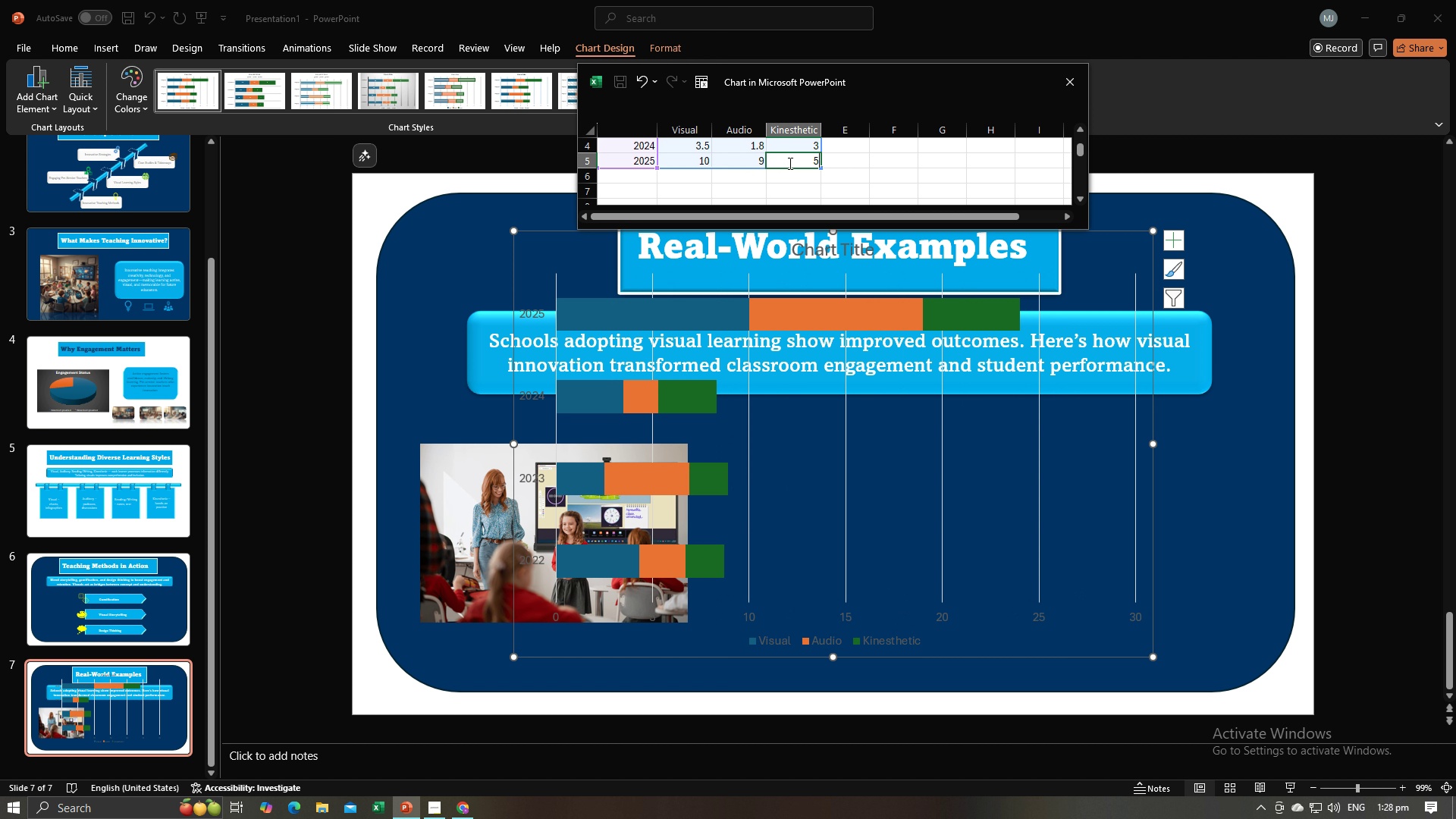 
key(7)
 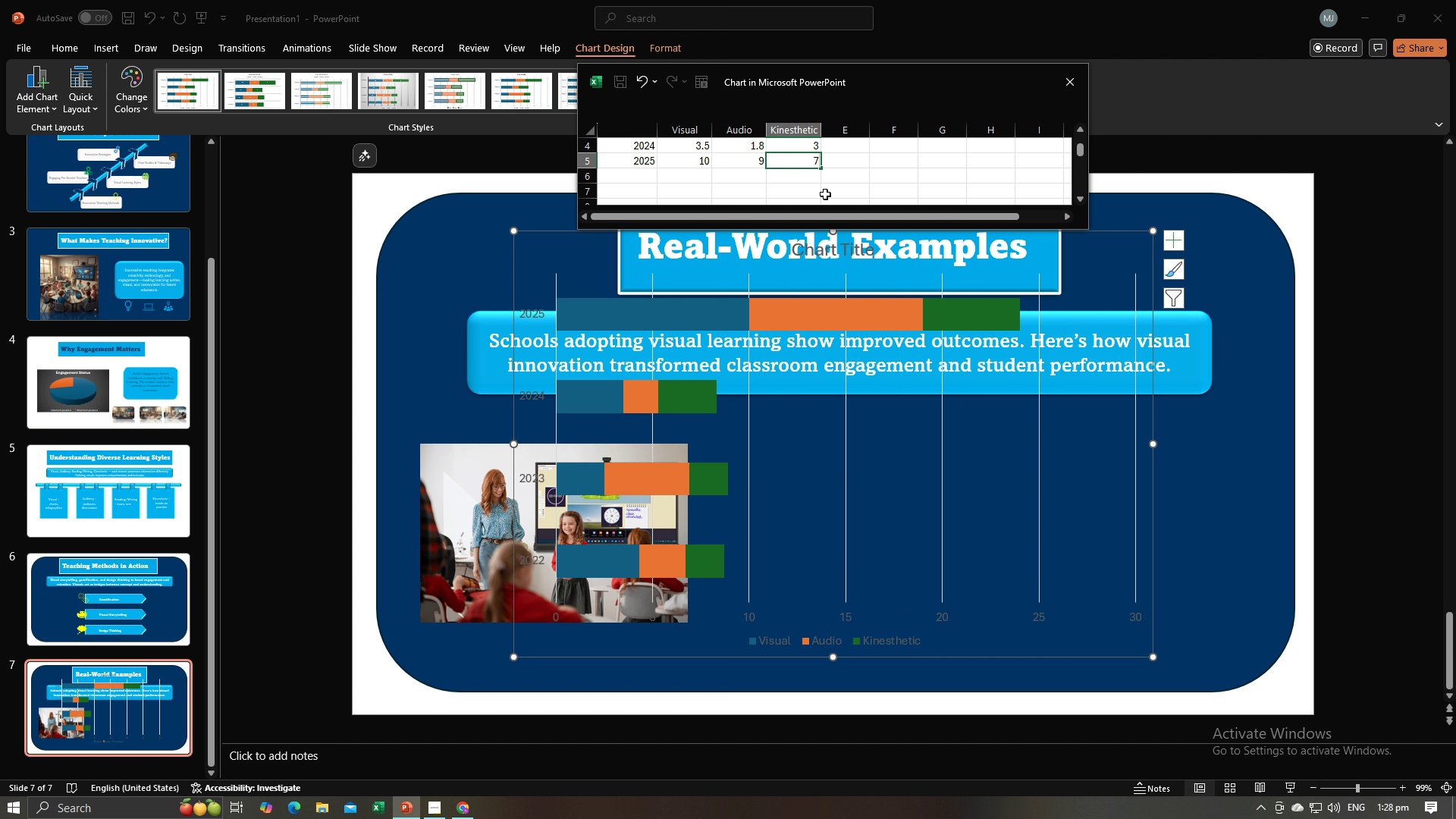 
scroll: coordinate [825, 194], scroll_direction: up, amount: 1.0
 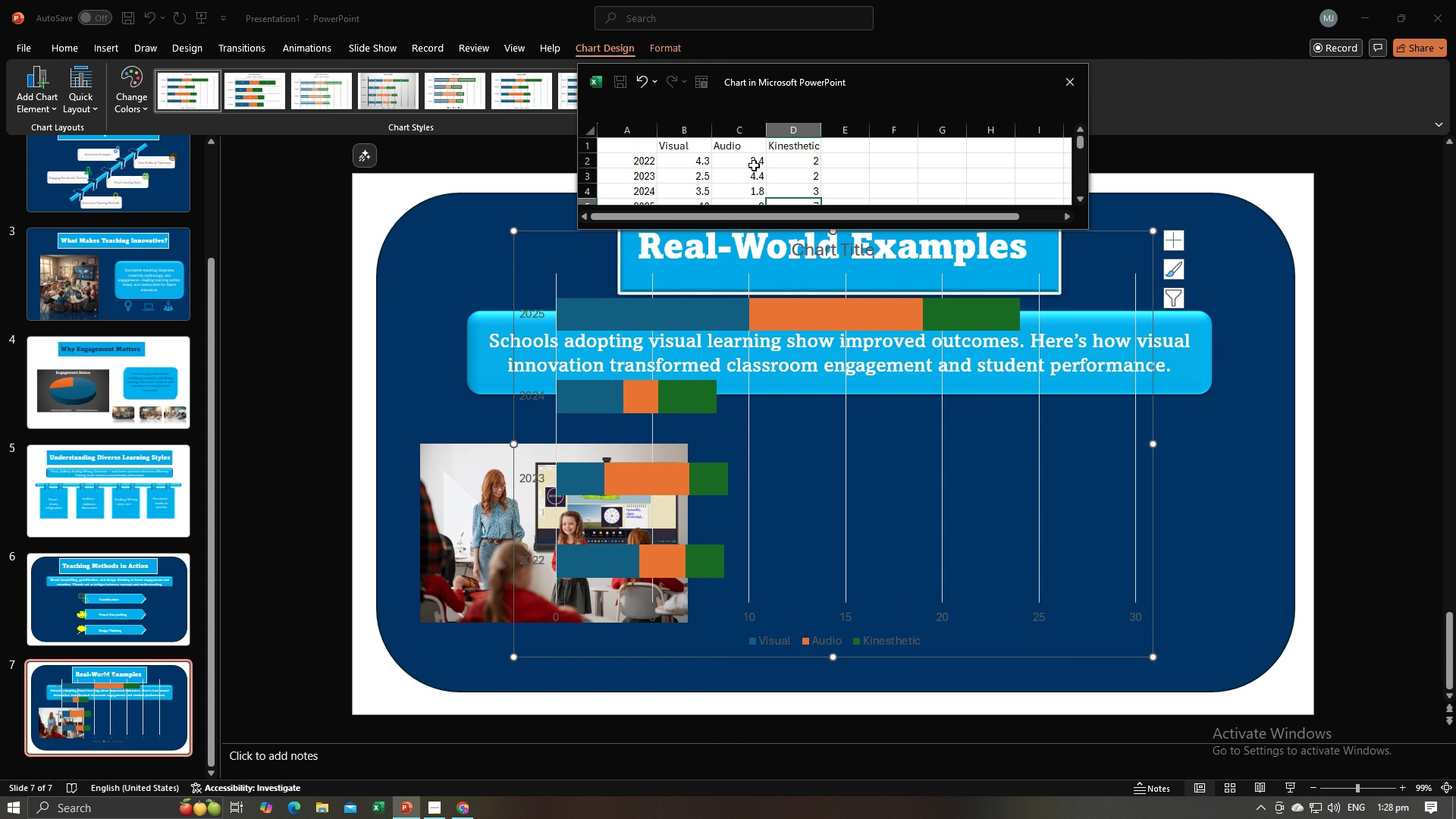 
left_click([754, 190])
 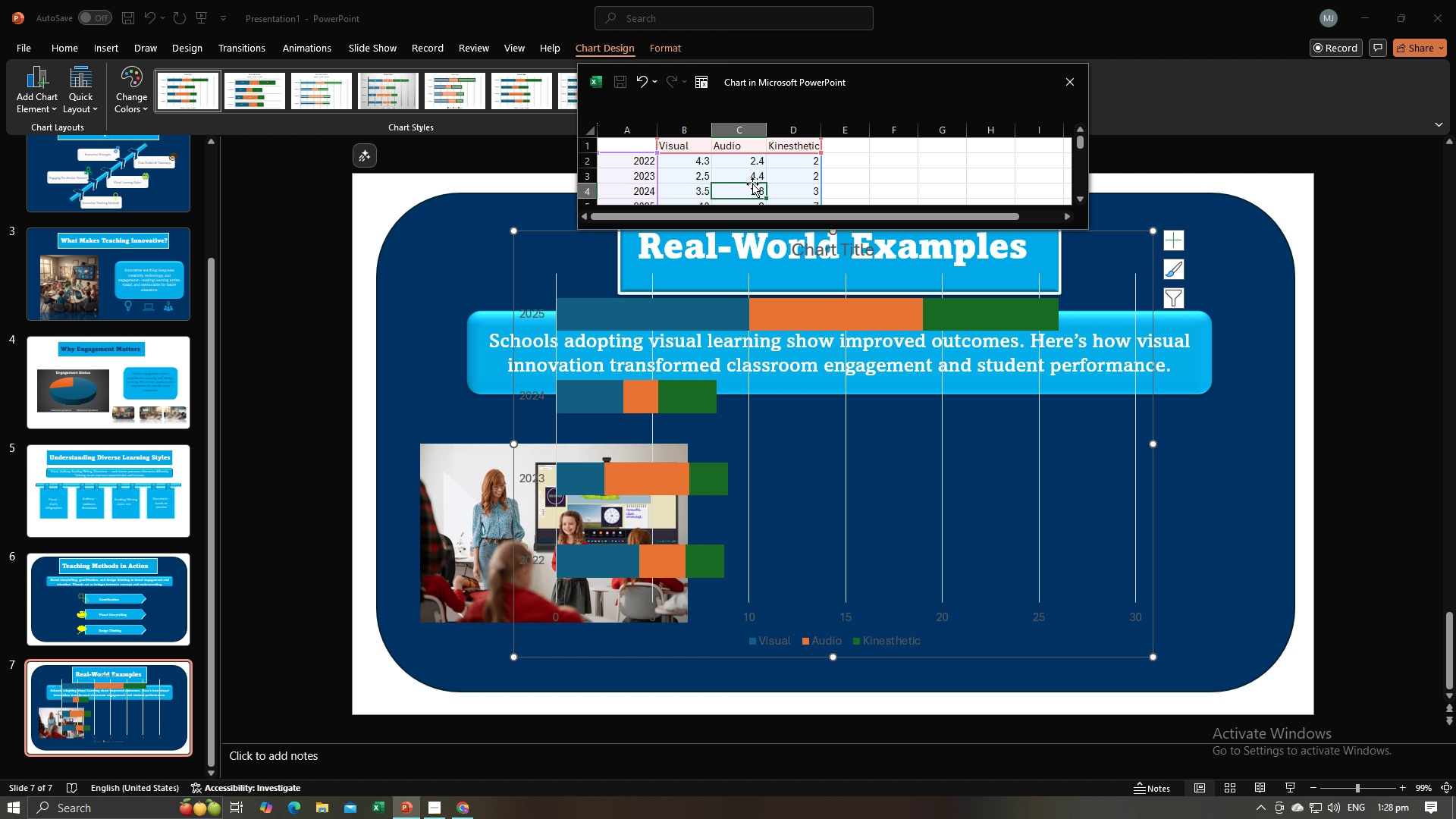 
left_click([701, 165])
 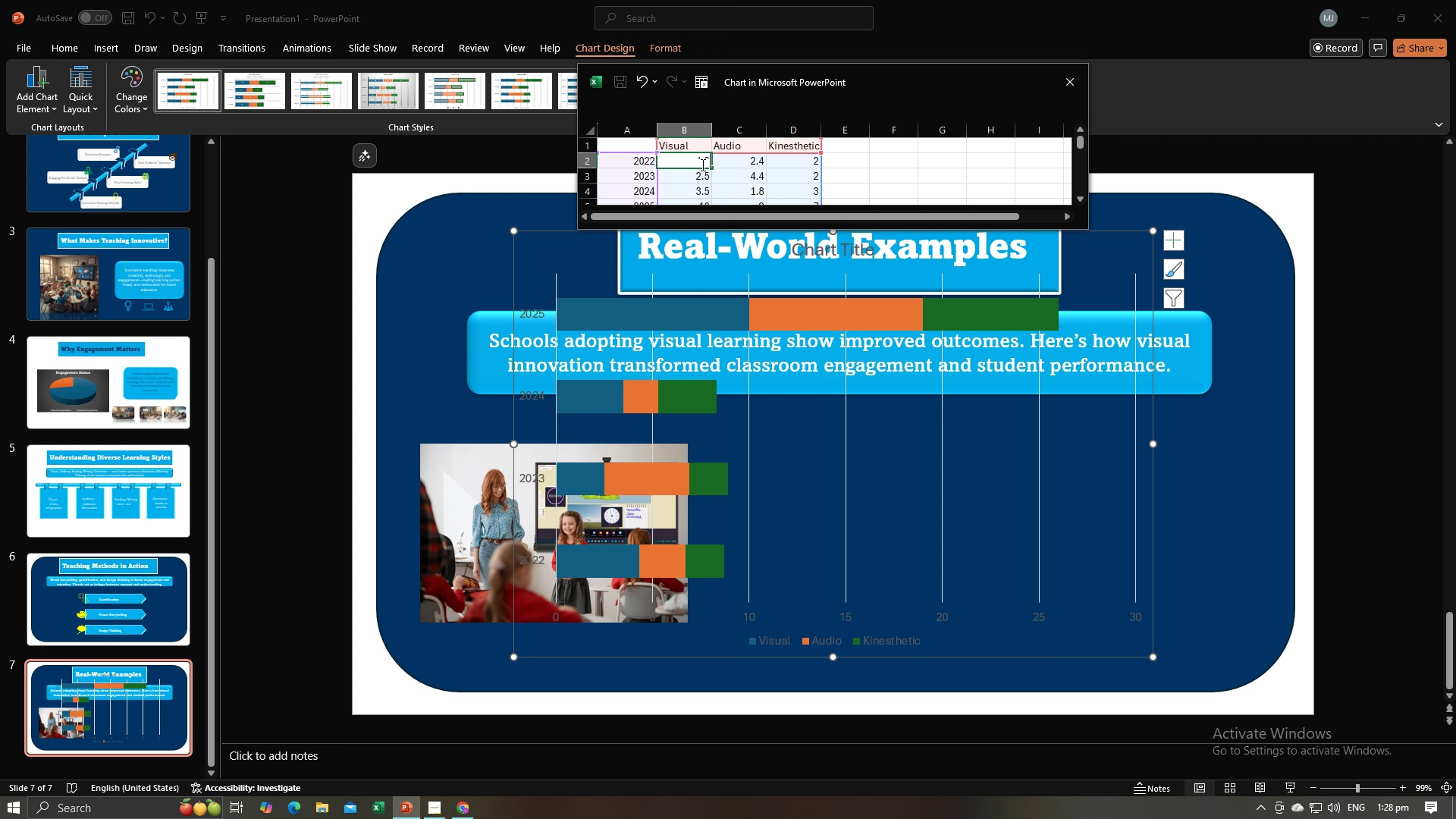 
key(2)
 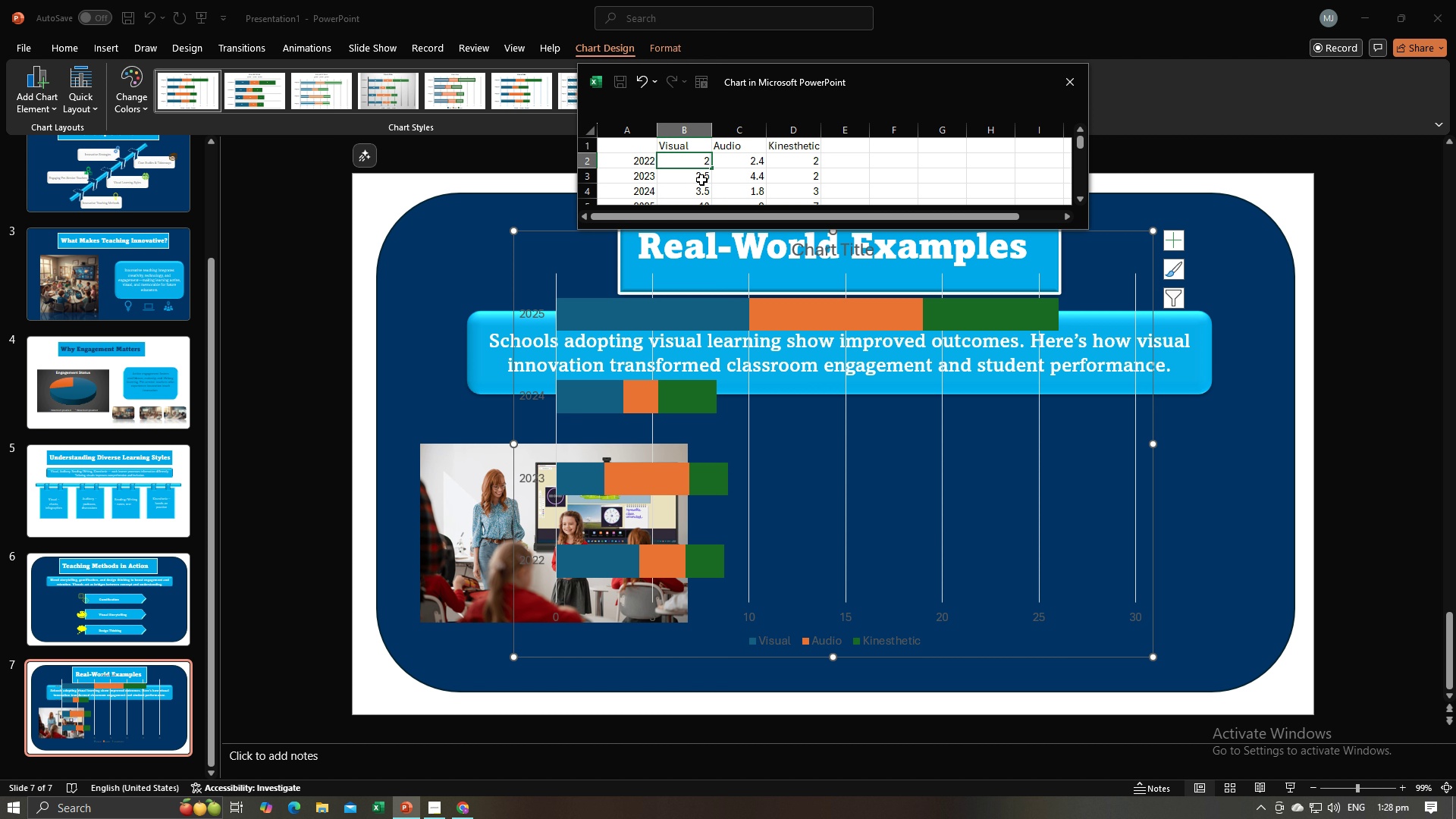 
left_click([701, 180])
 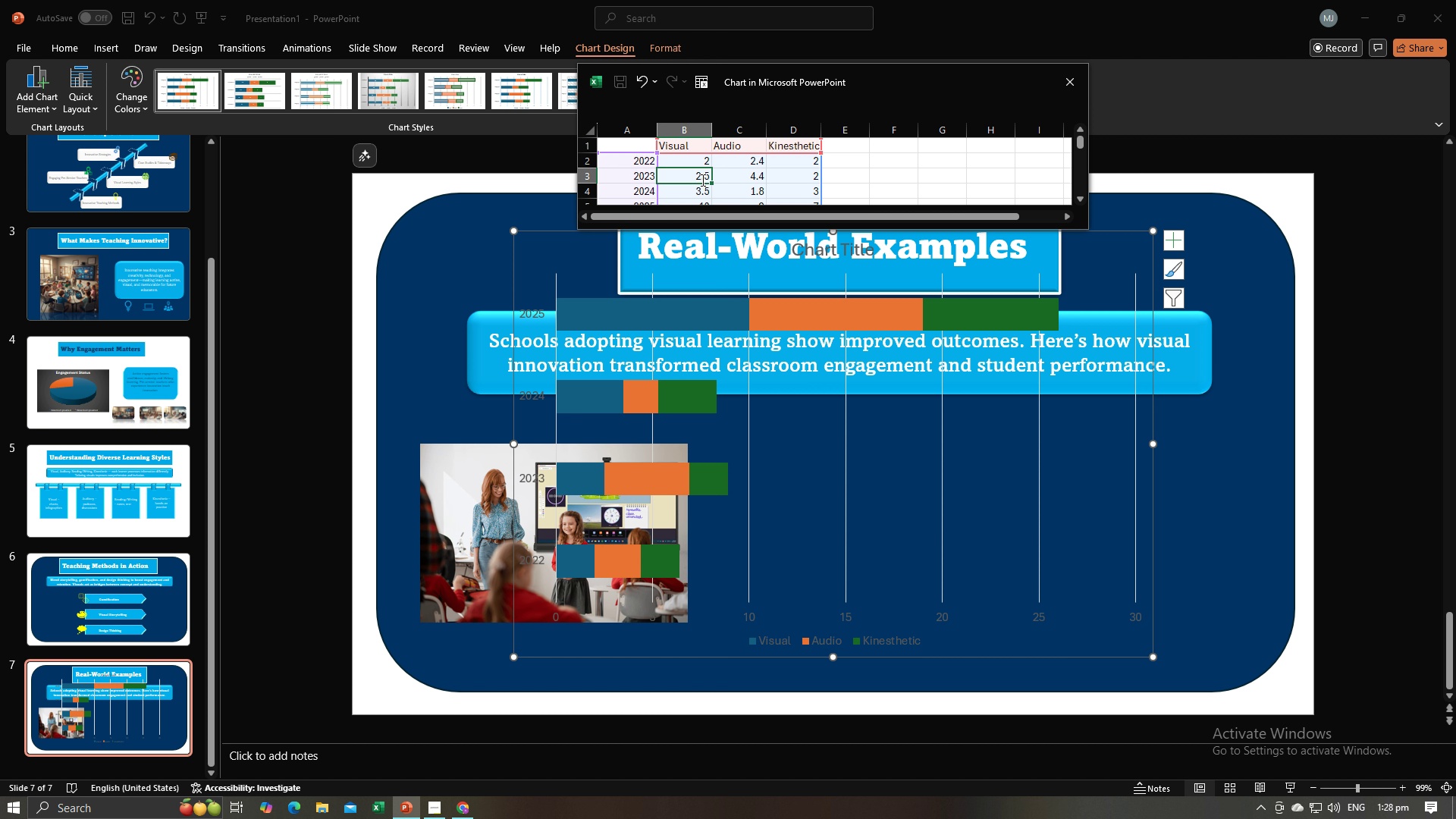 
key(4)
 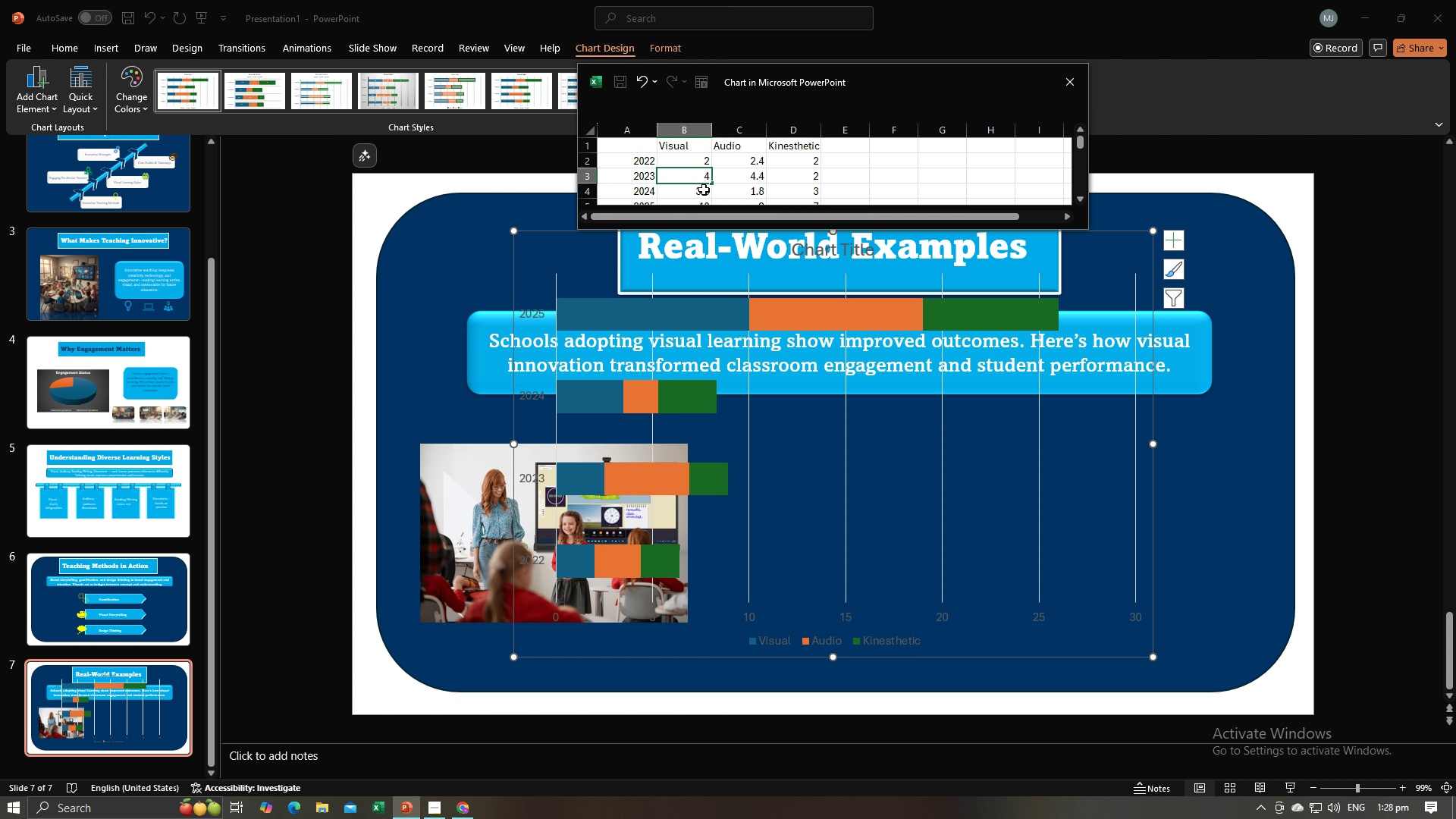 
left_click([704, 190])
 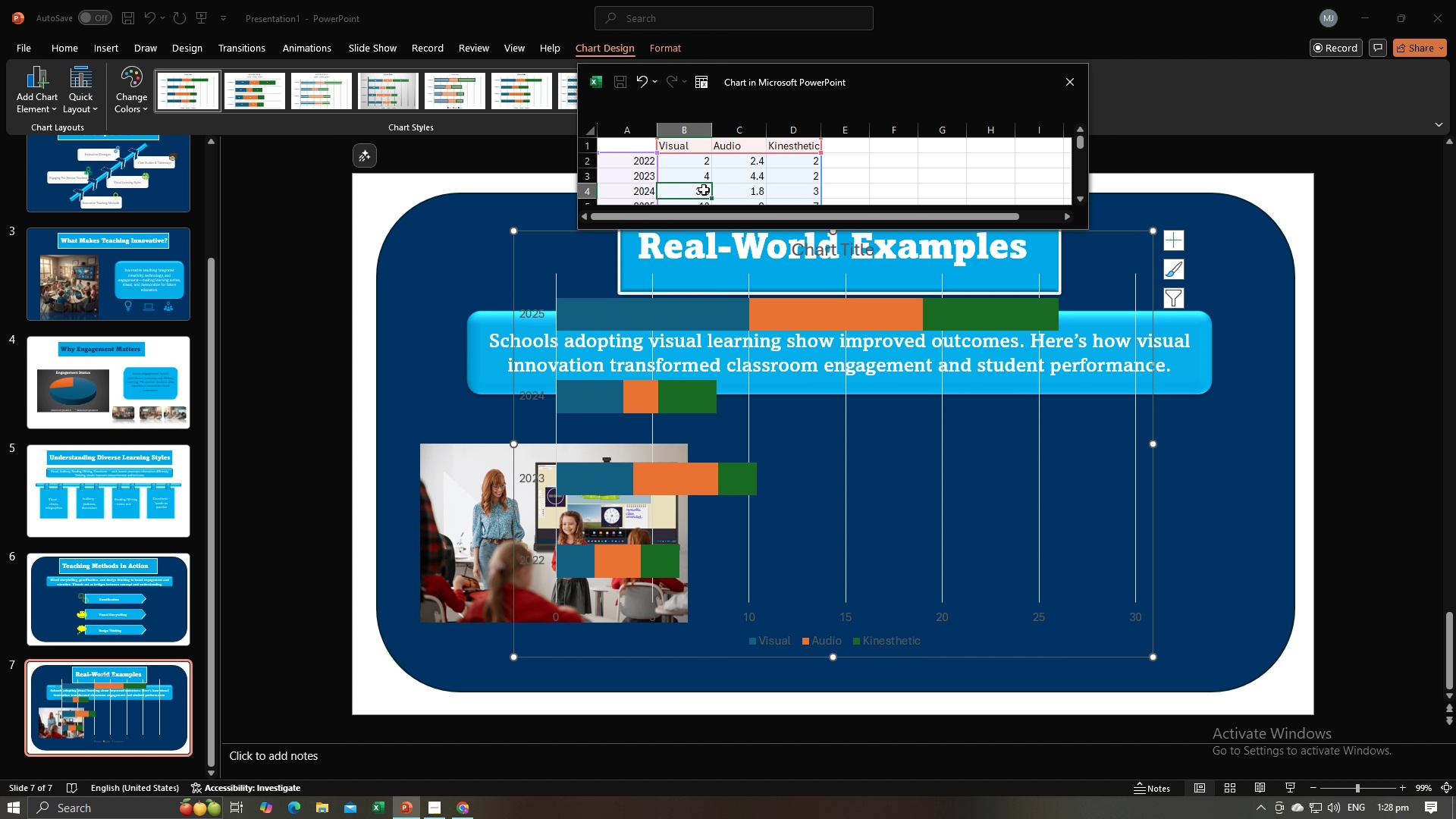 
key(5)
 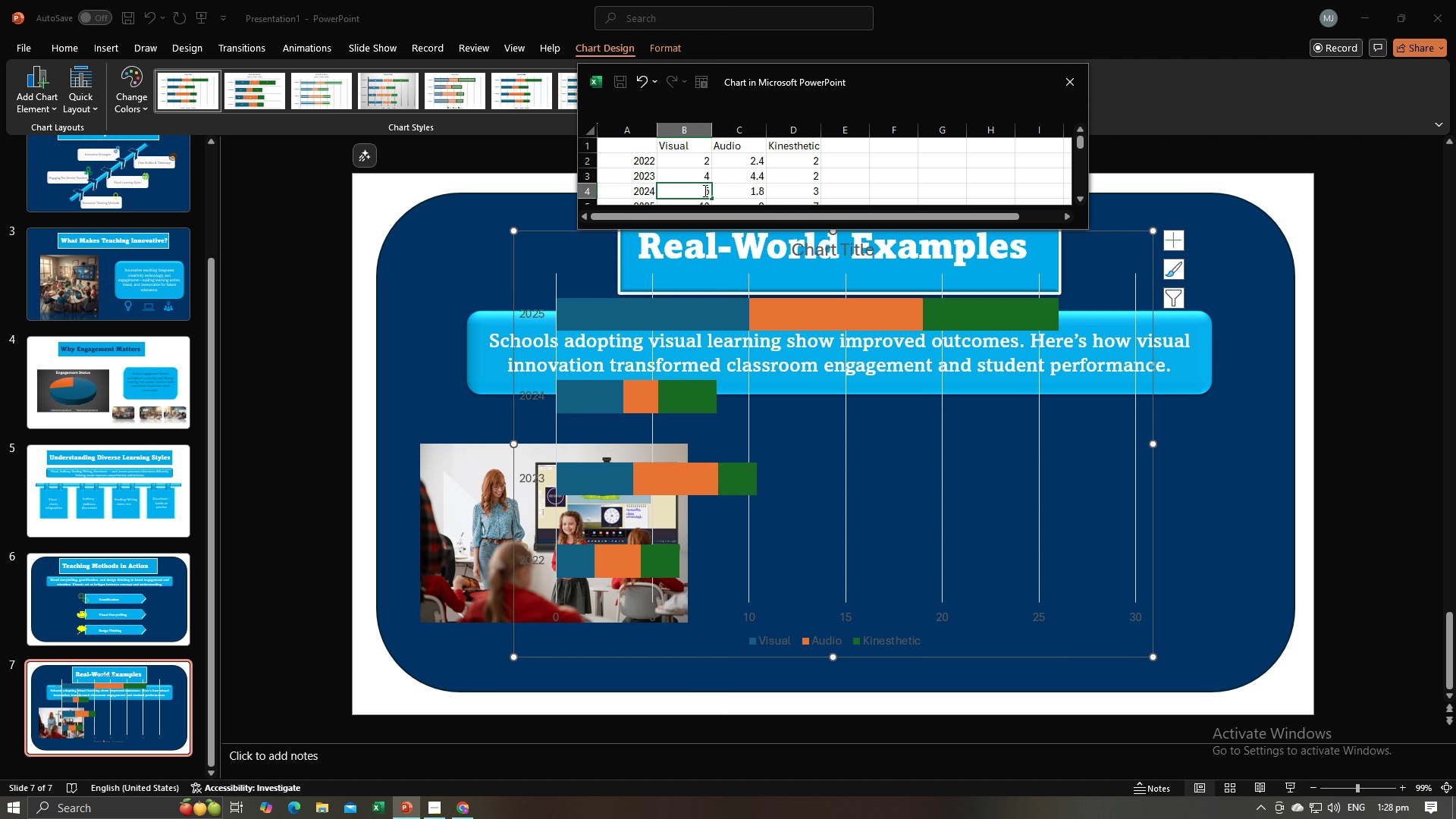 
key(Enter)
 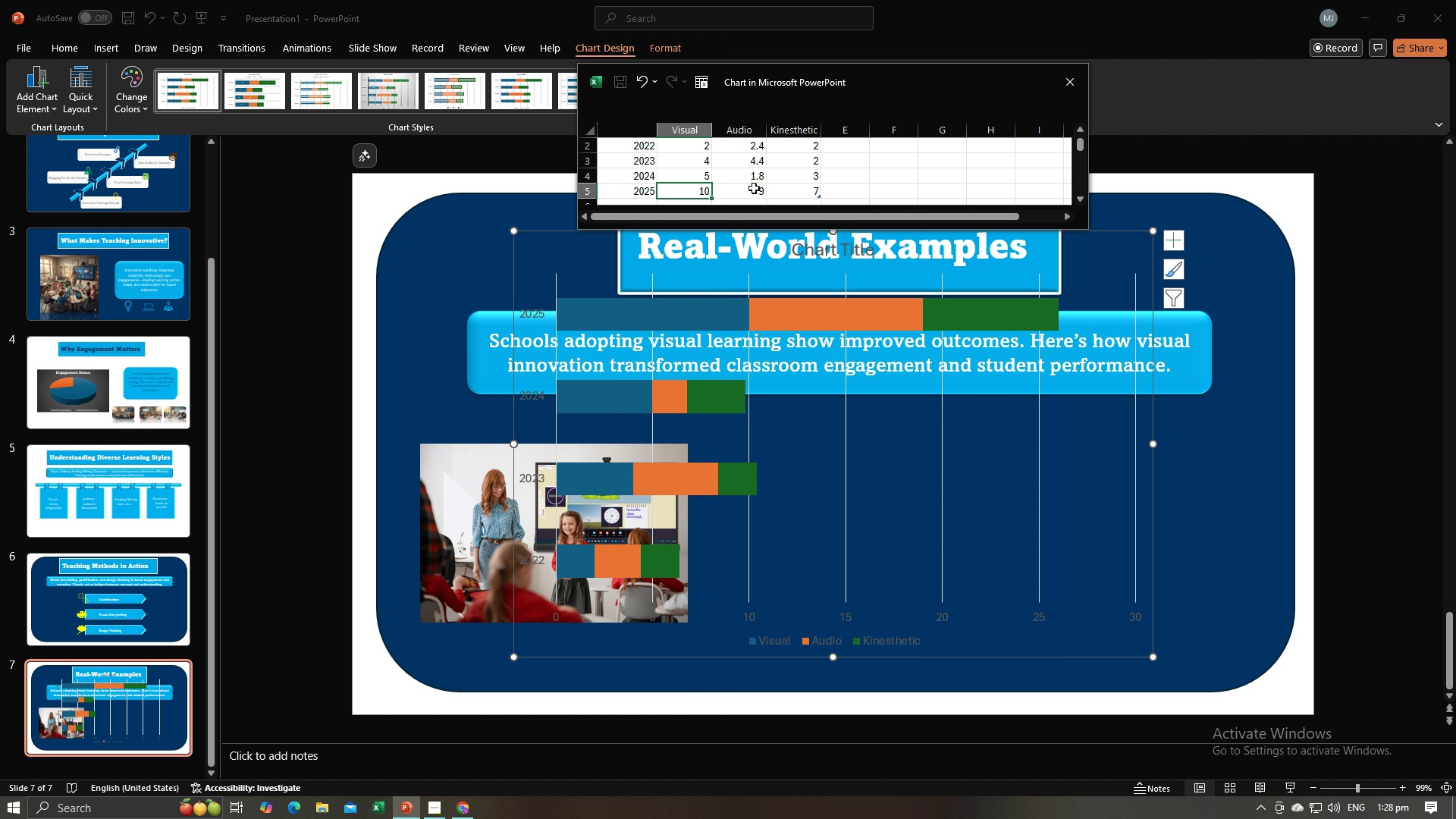 
scroll: coordinate [746, 183], scroll_direction: up, amount: 2.0
 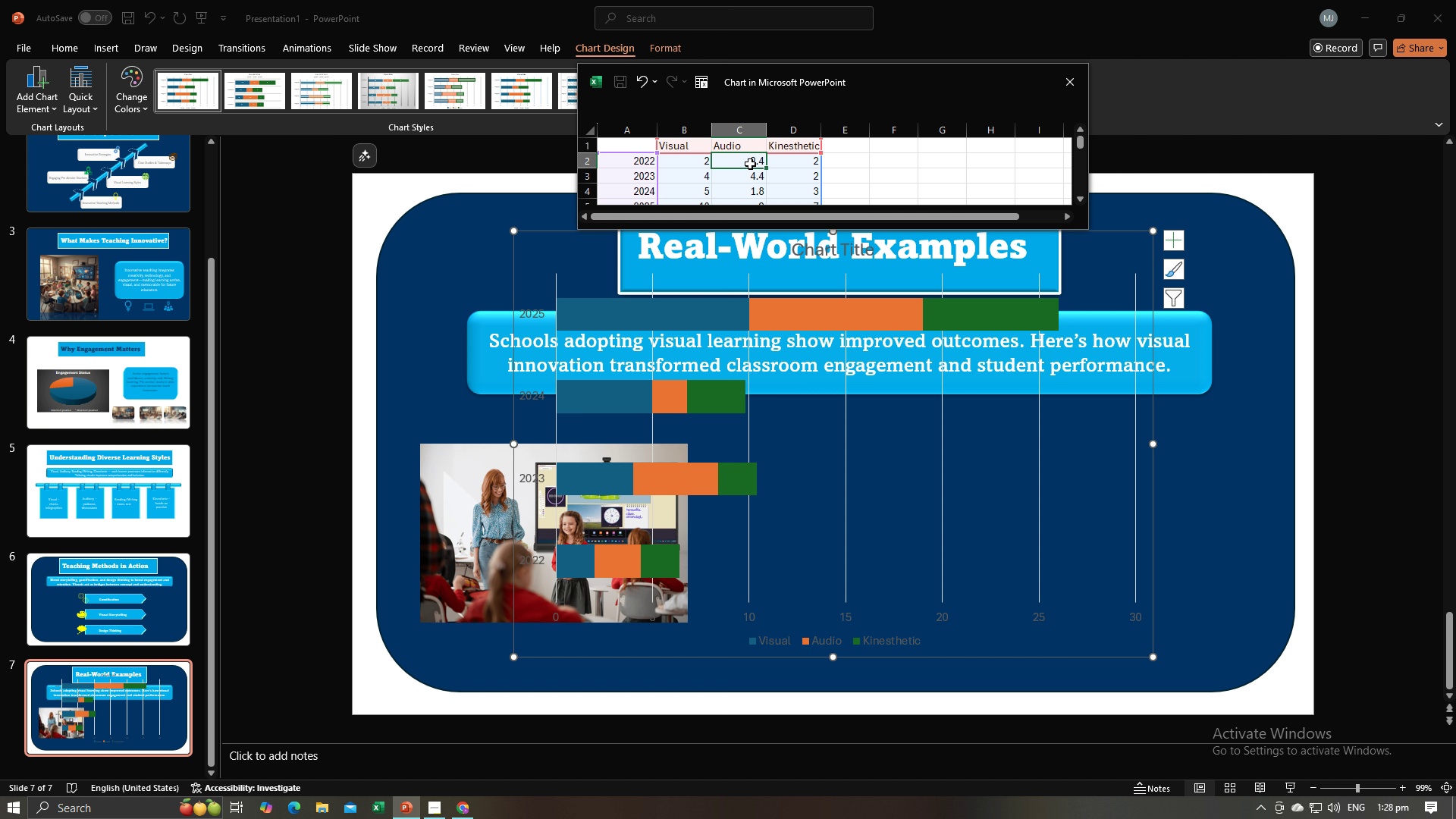 
left_click([750, 164])
 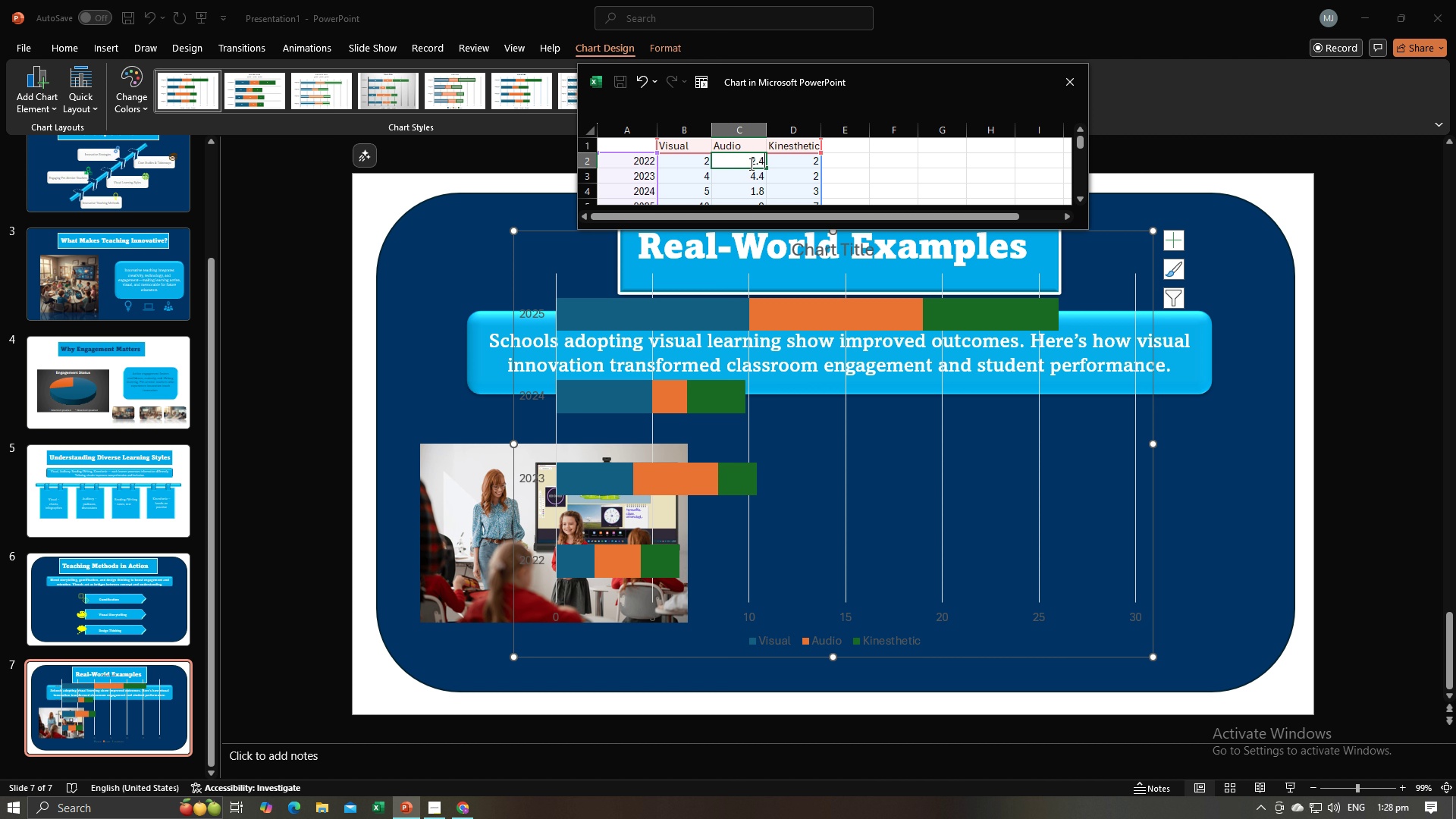 
key(2)
 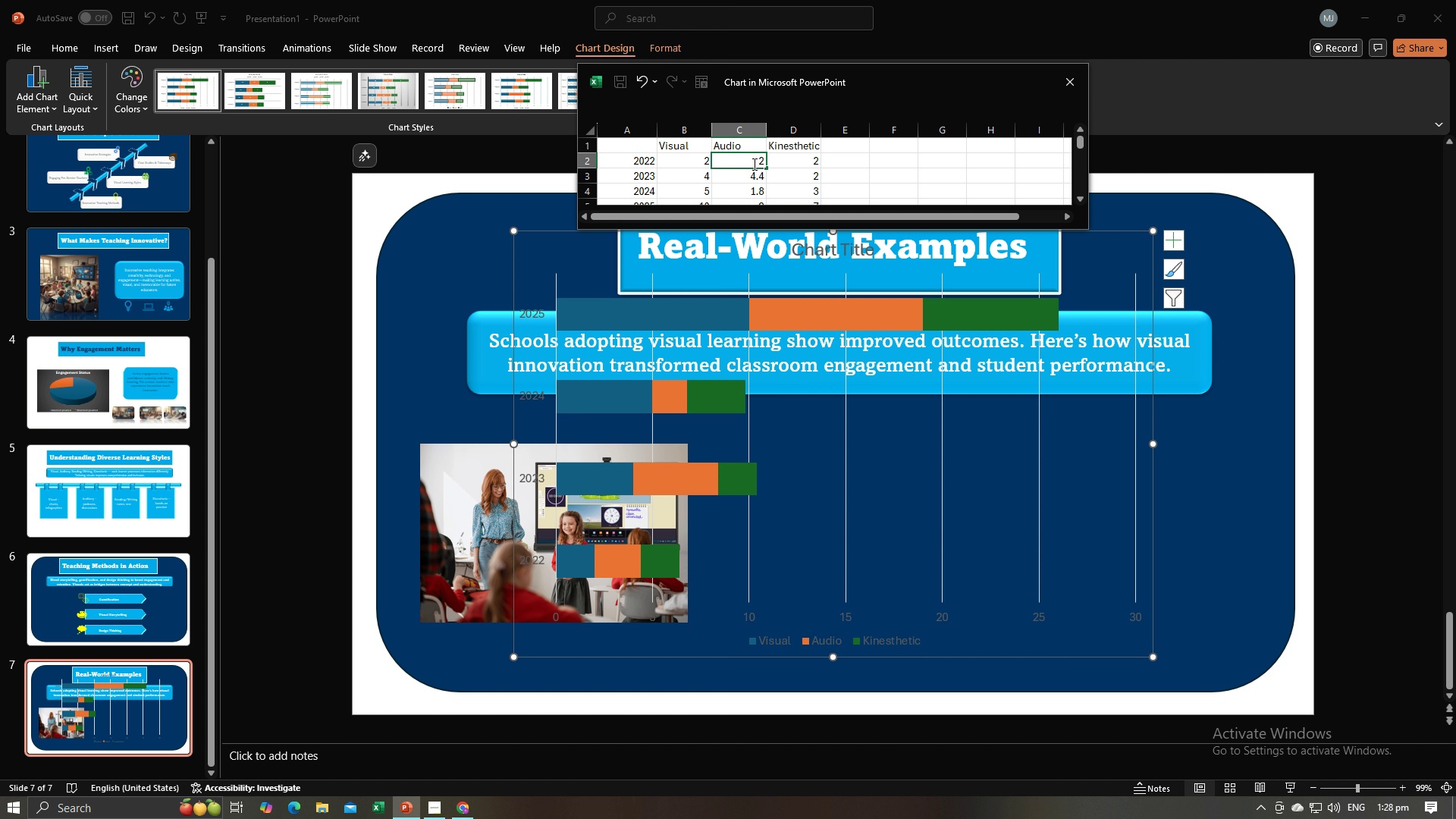 
key(Period)
 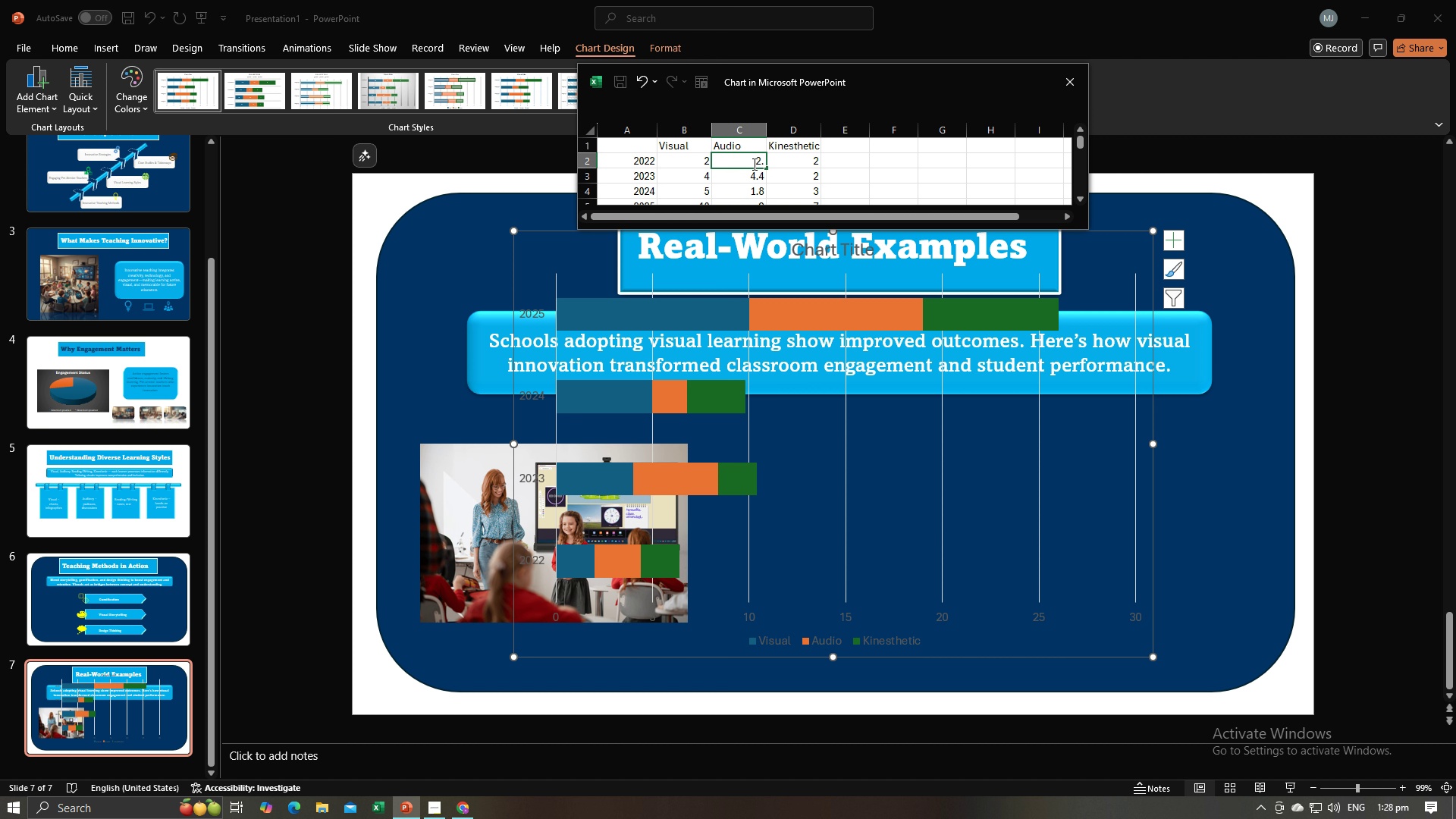 
key(3)
 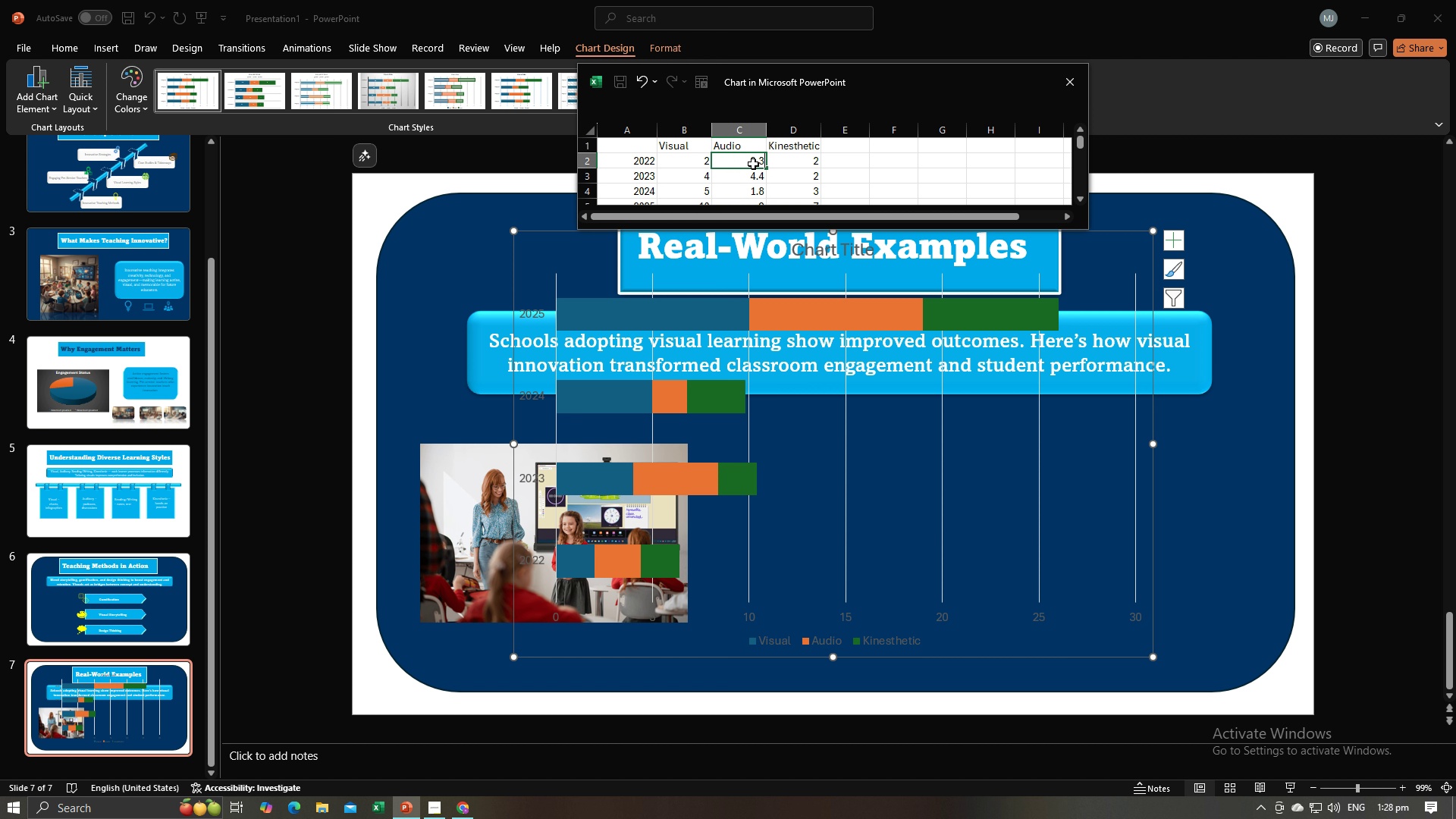 
key(Enter)
 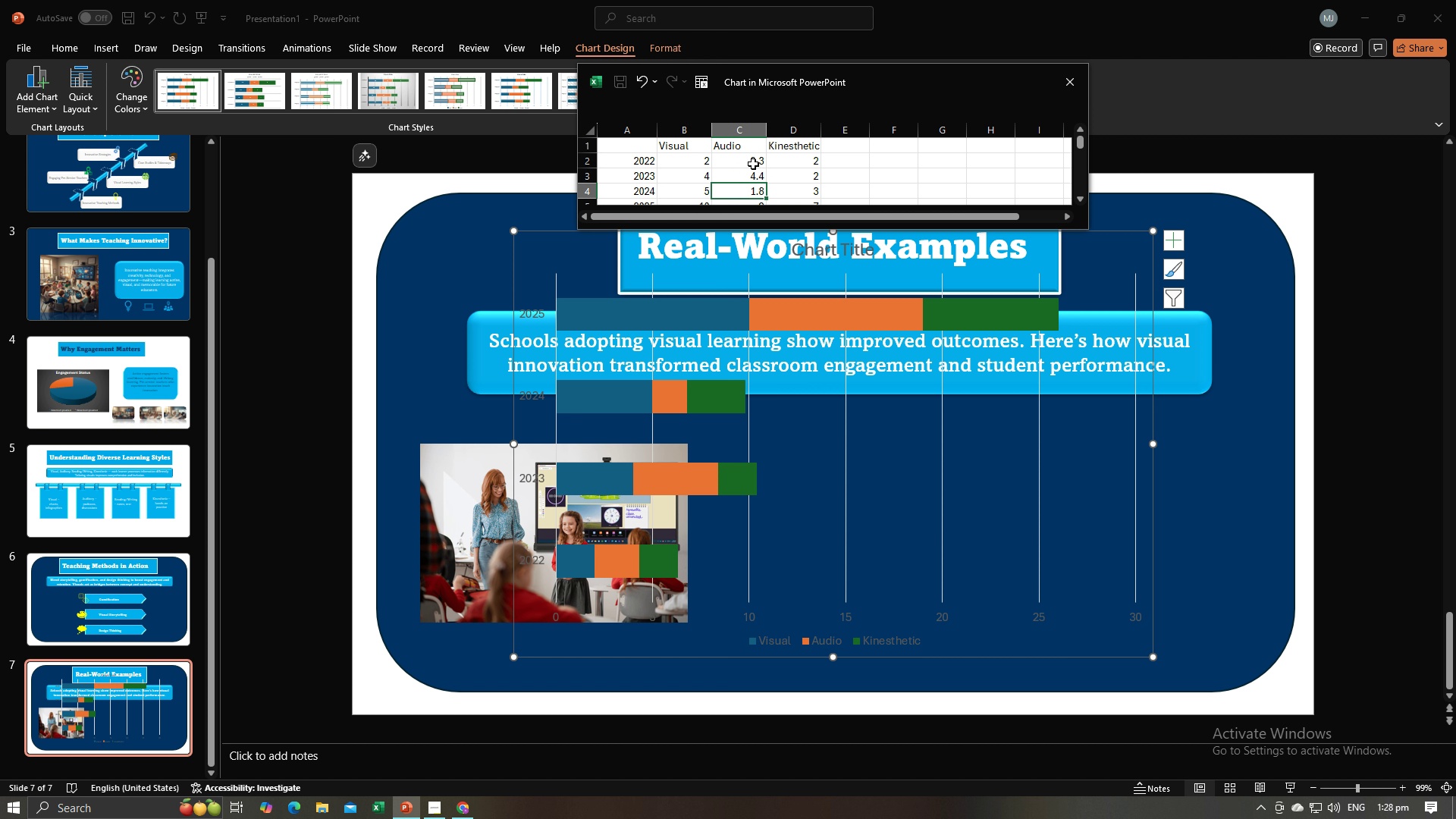 
key(ArrowDown)
 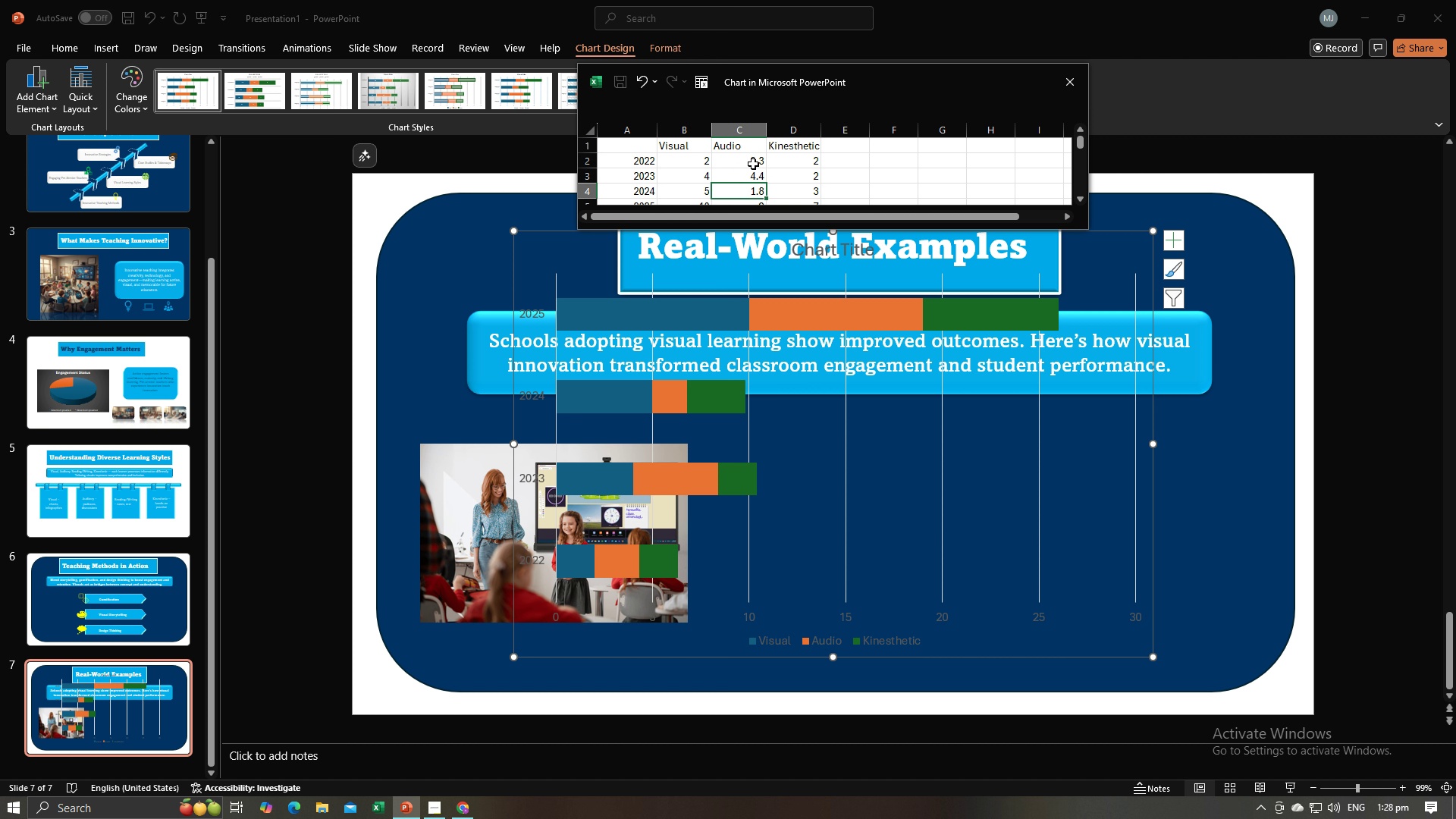 
type(98)
key(Backspace)
key(Backspace)
type(8.5)
 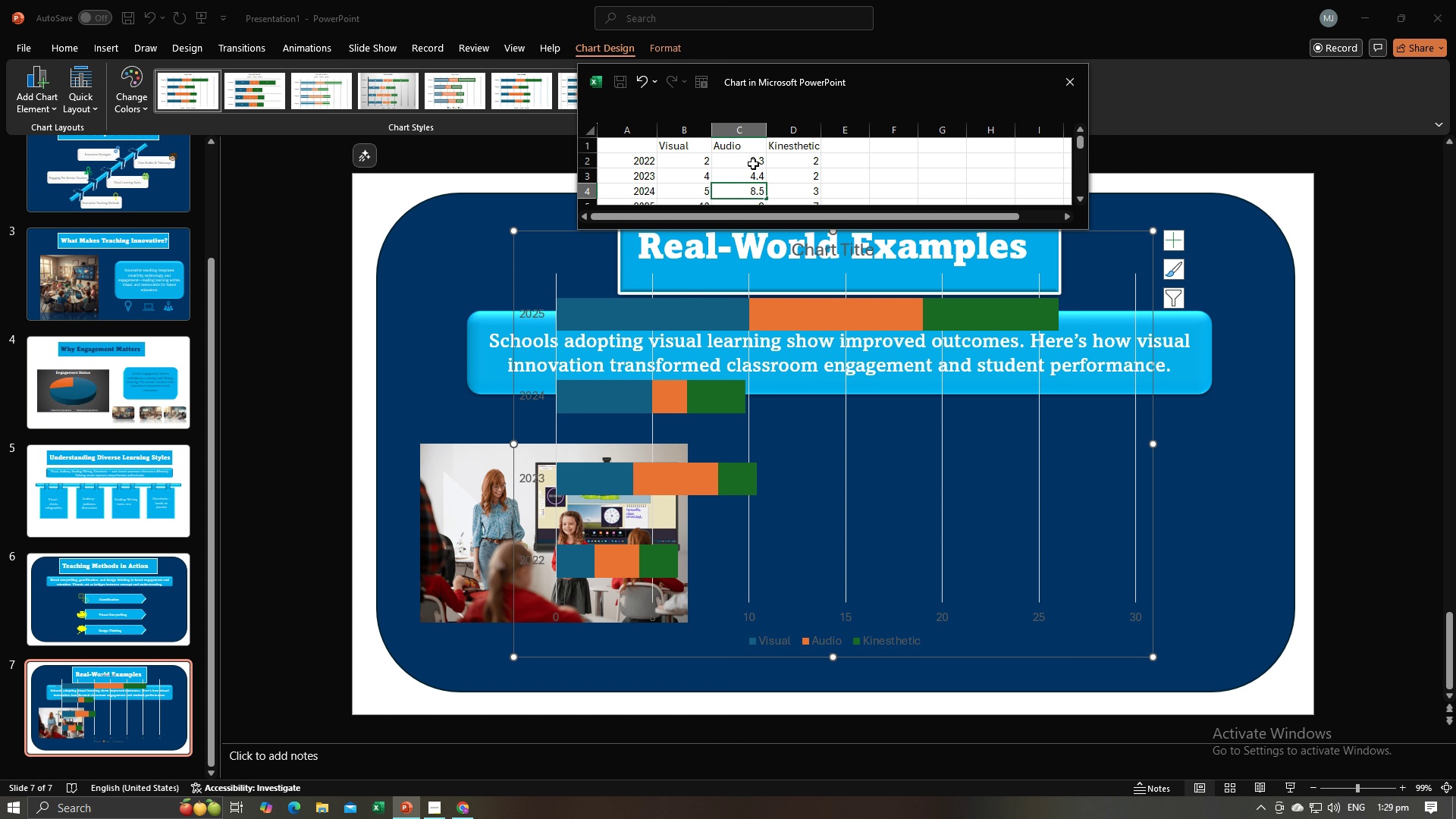 
key(Enter)
 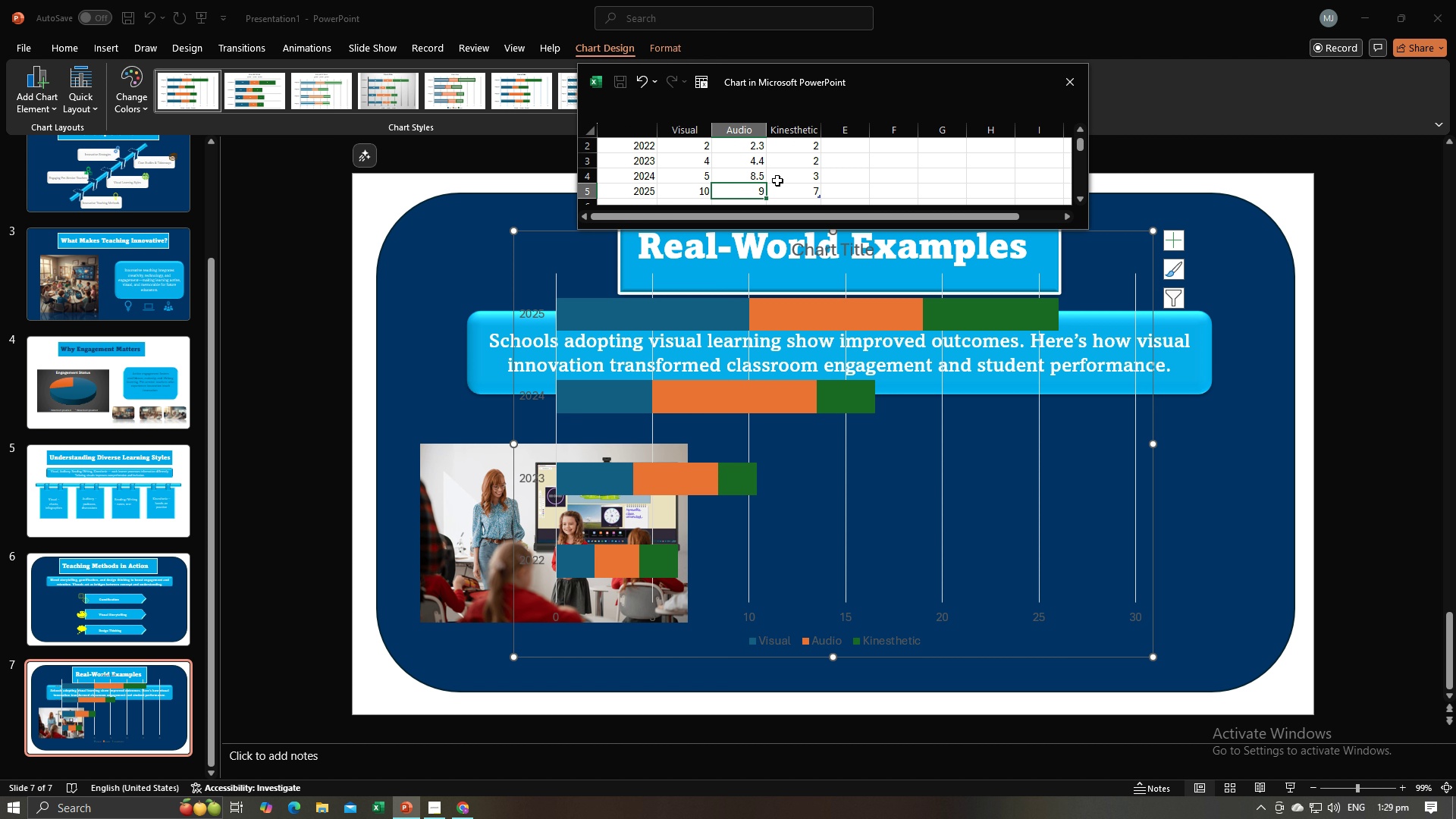 
left_click([777, 180])
 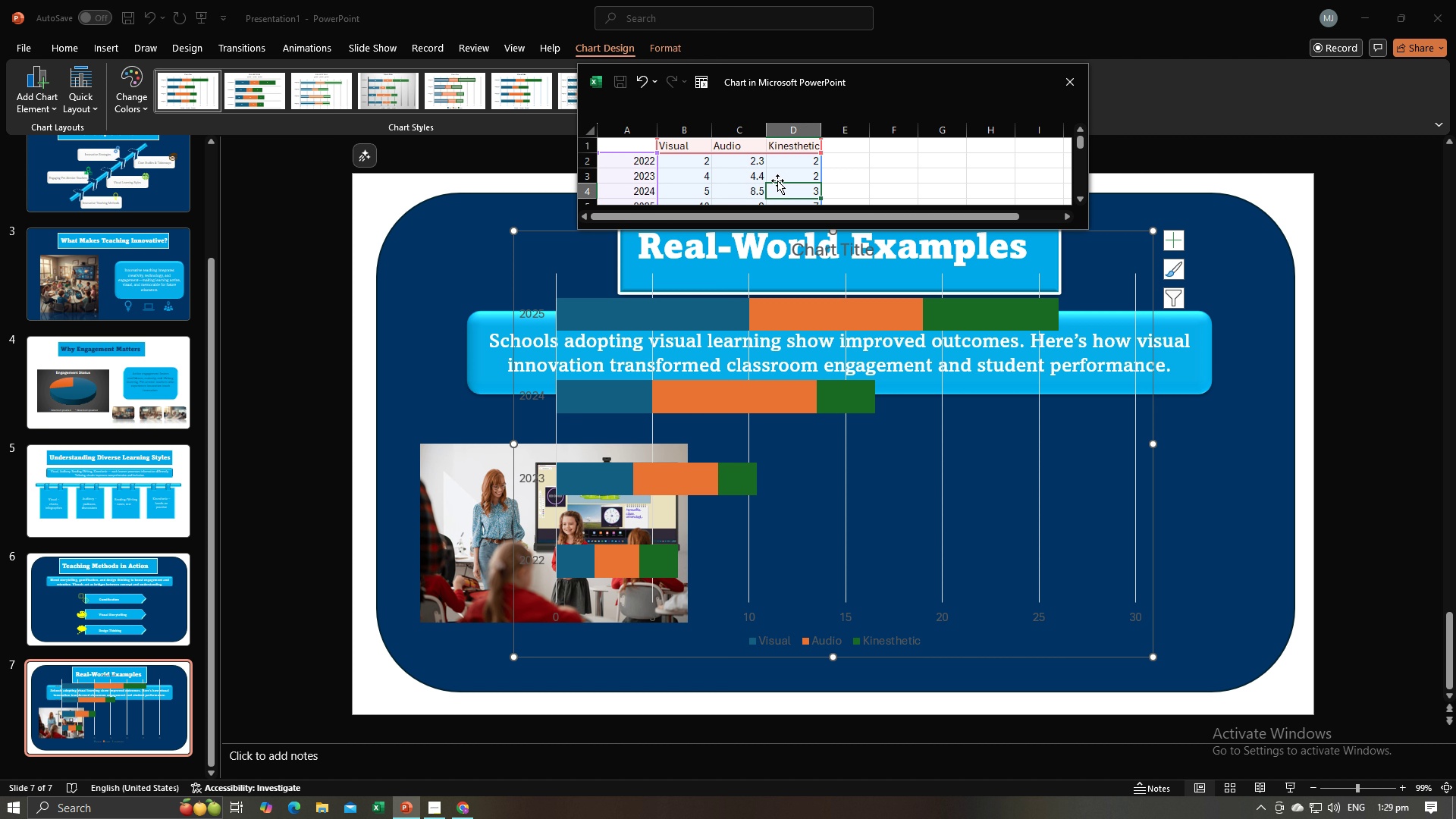 
scroll: coordinate [777, 180], scroll_direction: up, amount: 1.0
 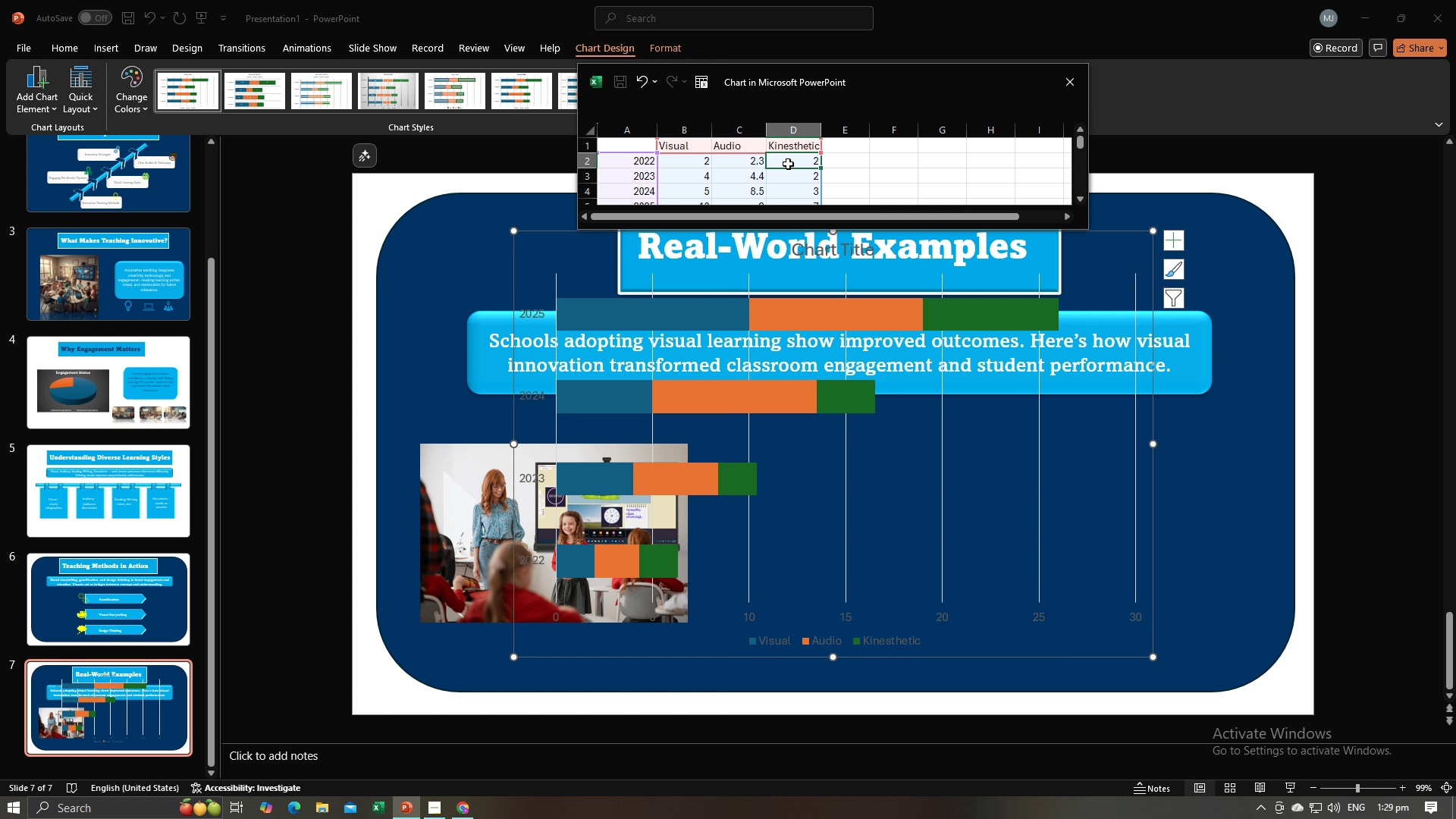 
left_click([788, 164])
 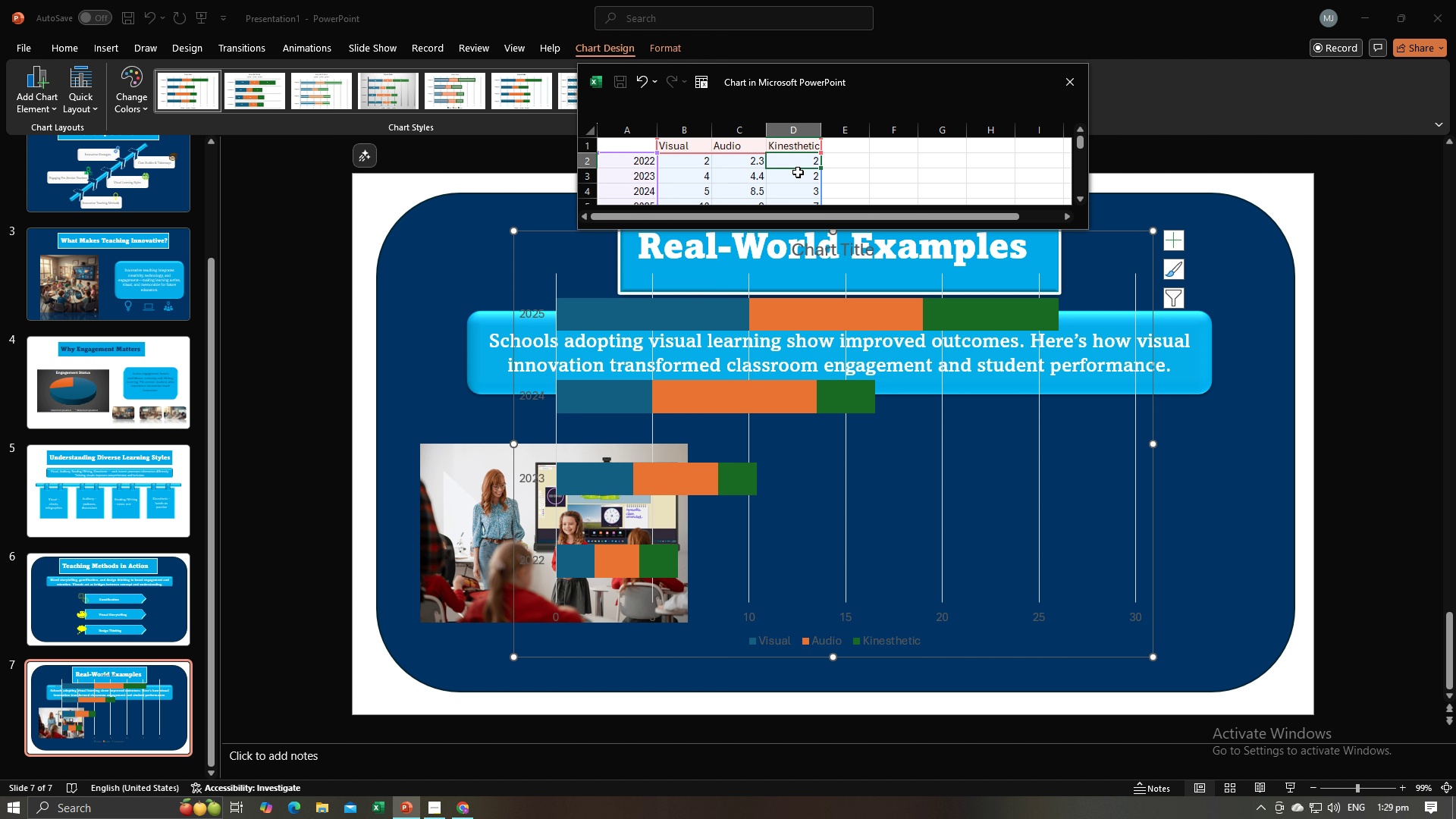 
left_click([798, 174])
 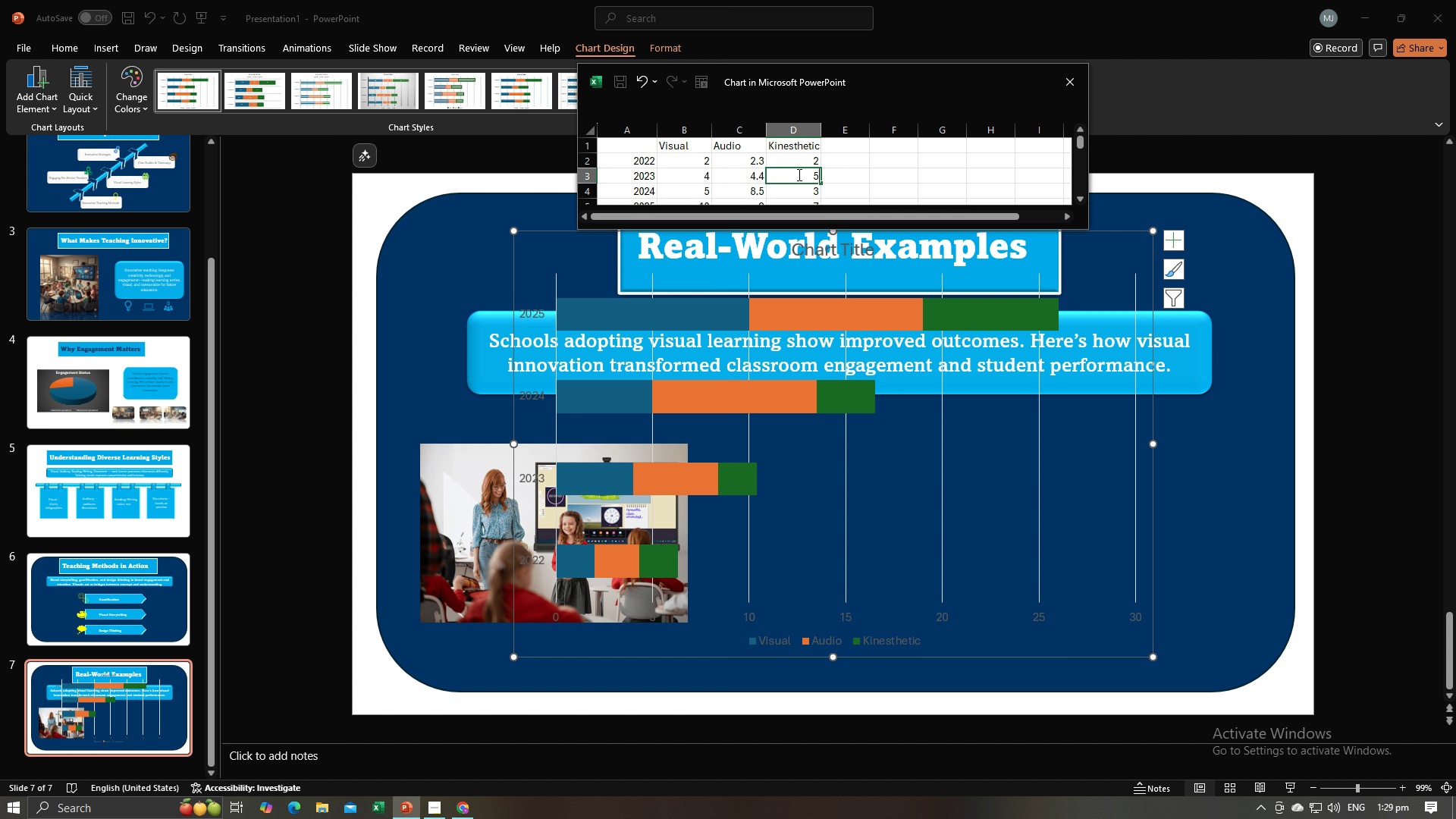 
key(5)
 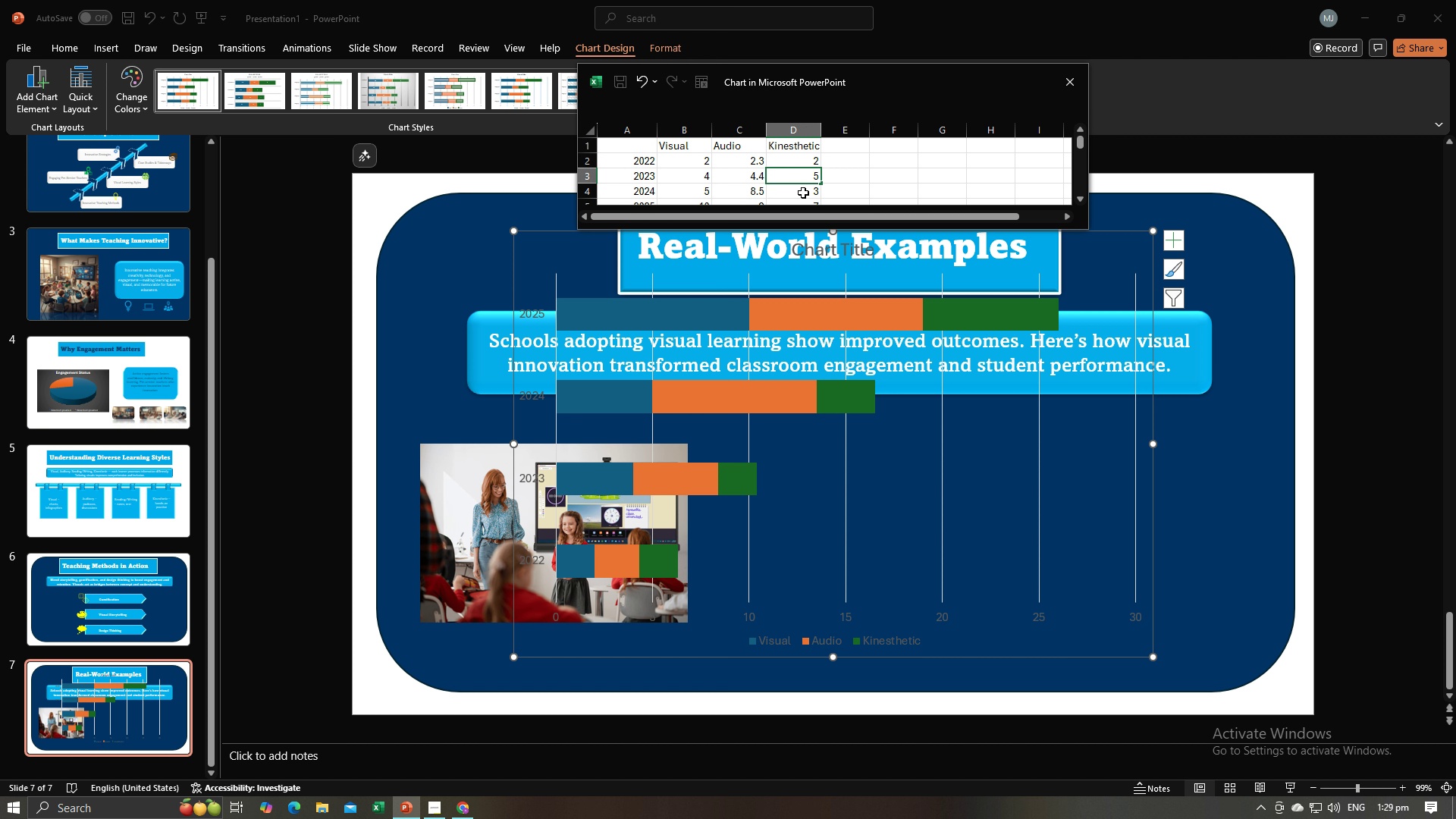 
left_click([803, 193])
 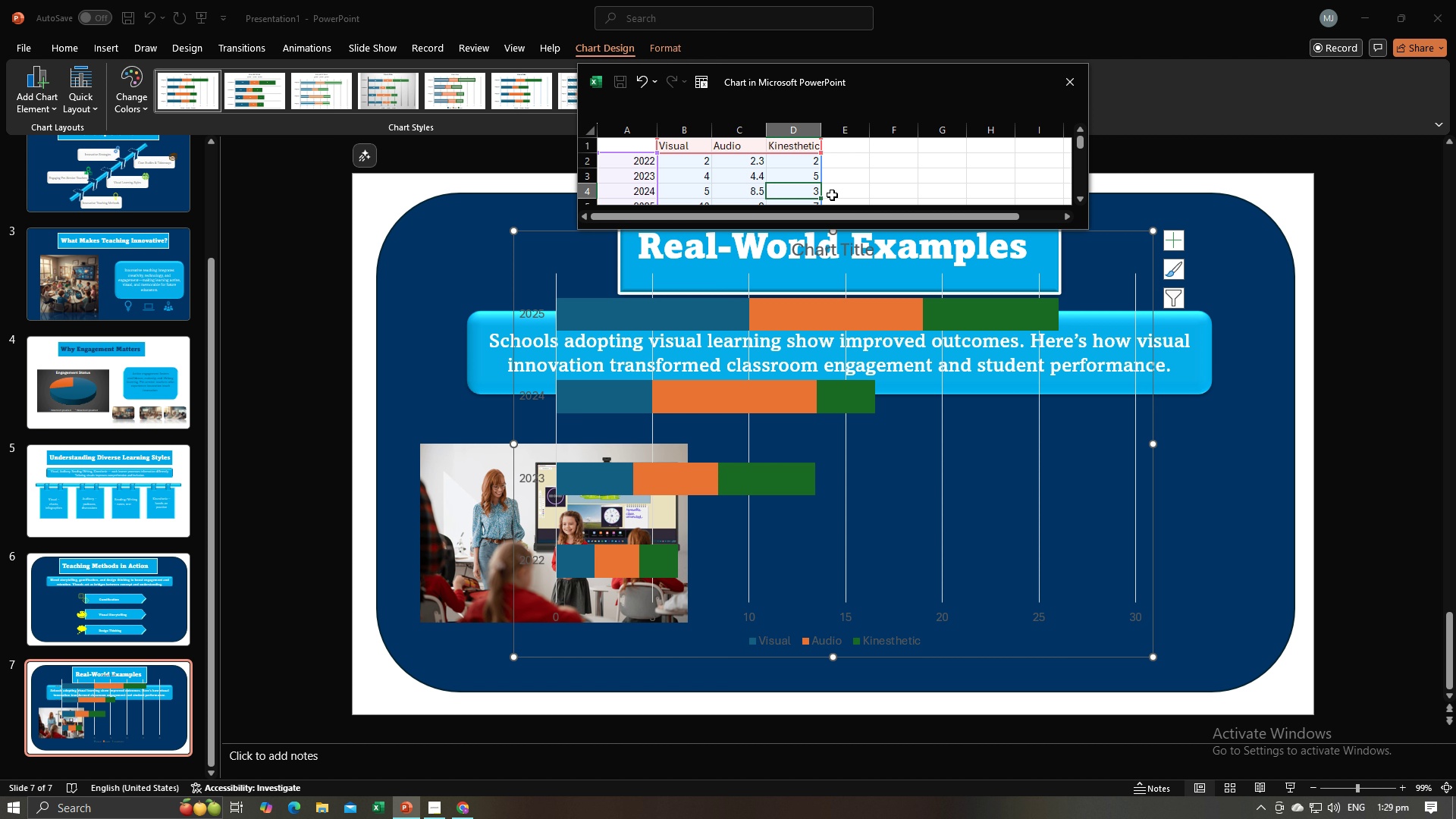 
key(6)
 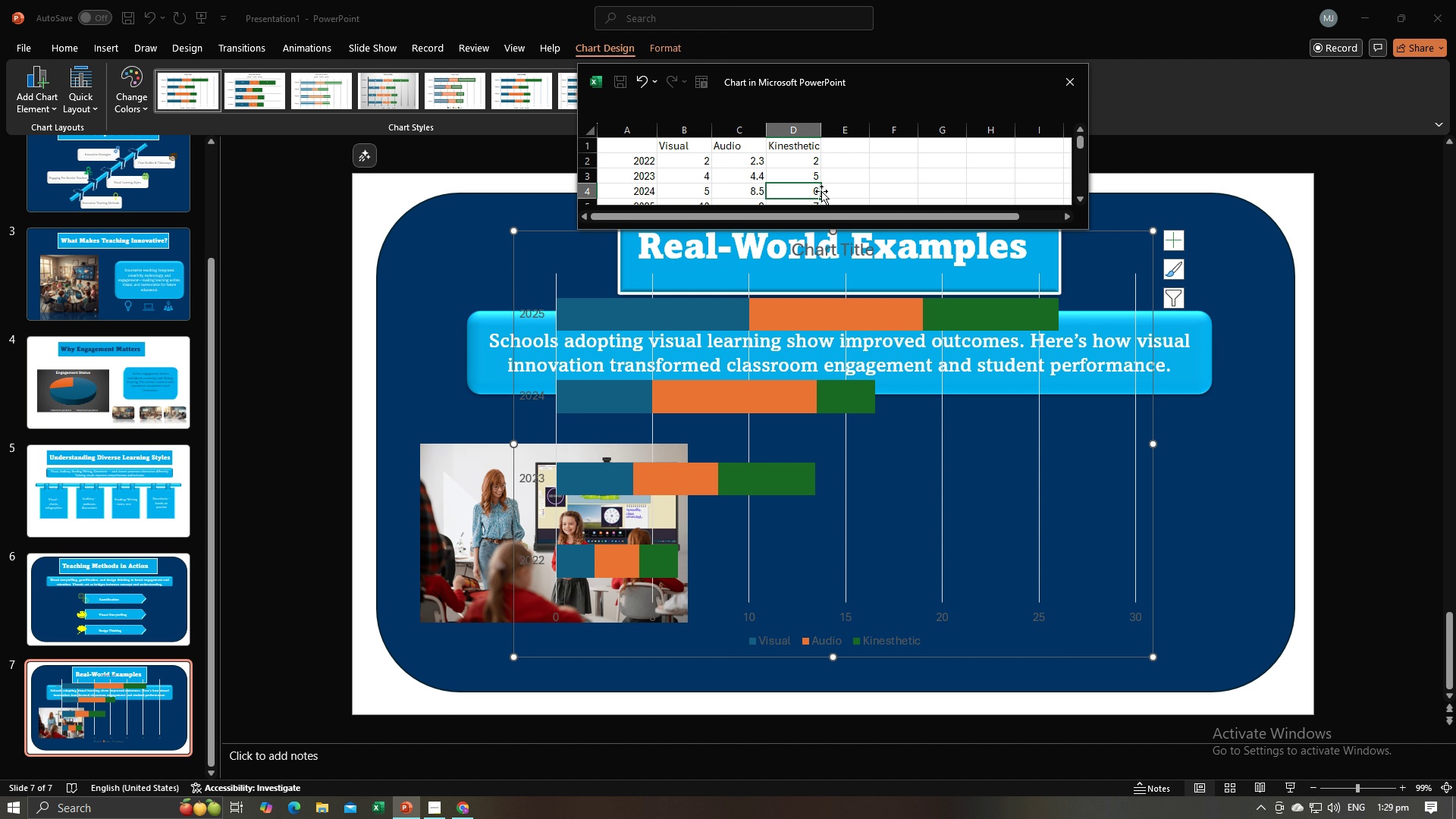 
scroll: coordinate [821, 191], scroll_direction: down, amount: 1.0
 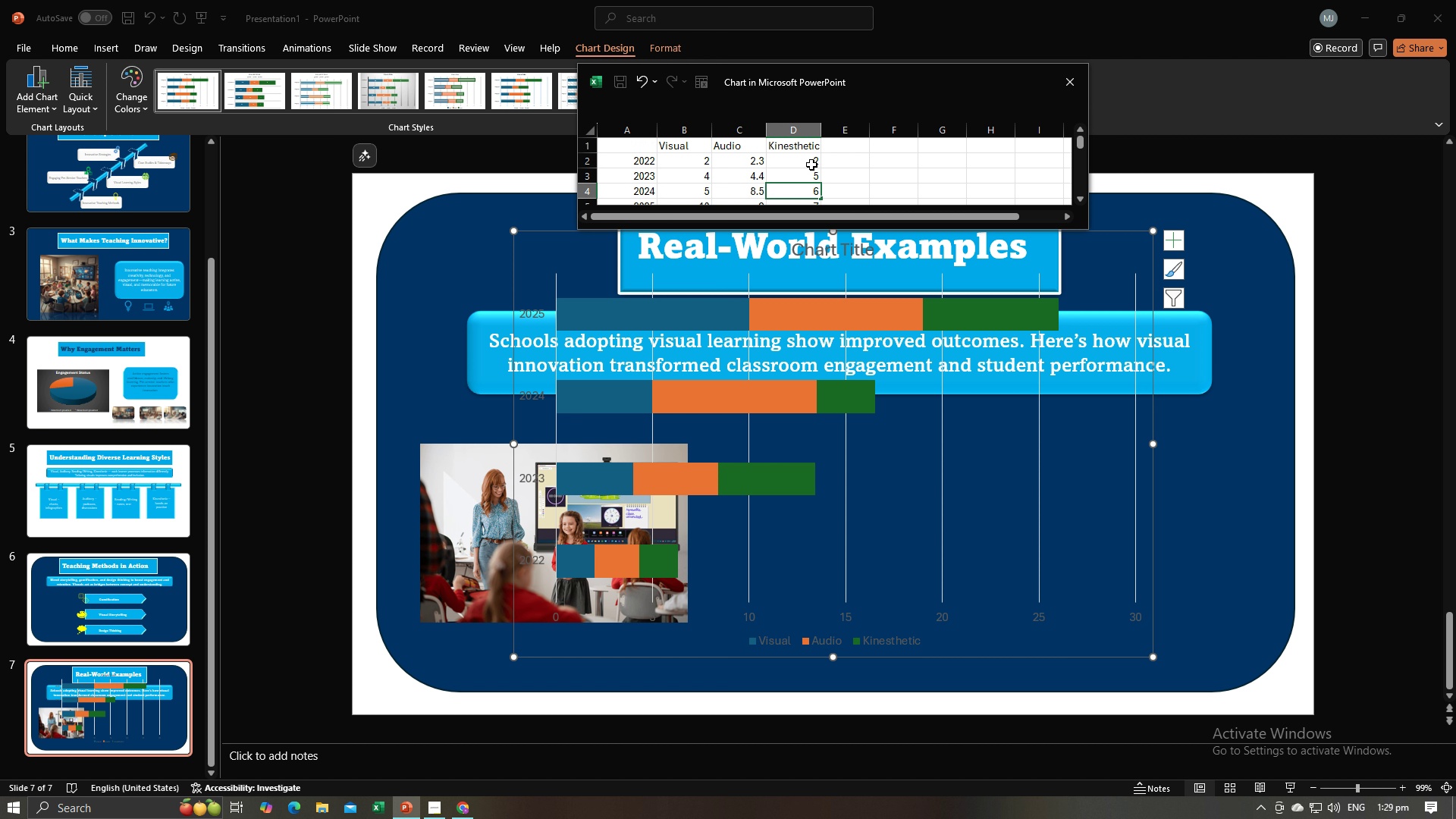 
scroll: coordinate [811, 165], scroll_direction: up, amount: 1.0
 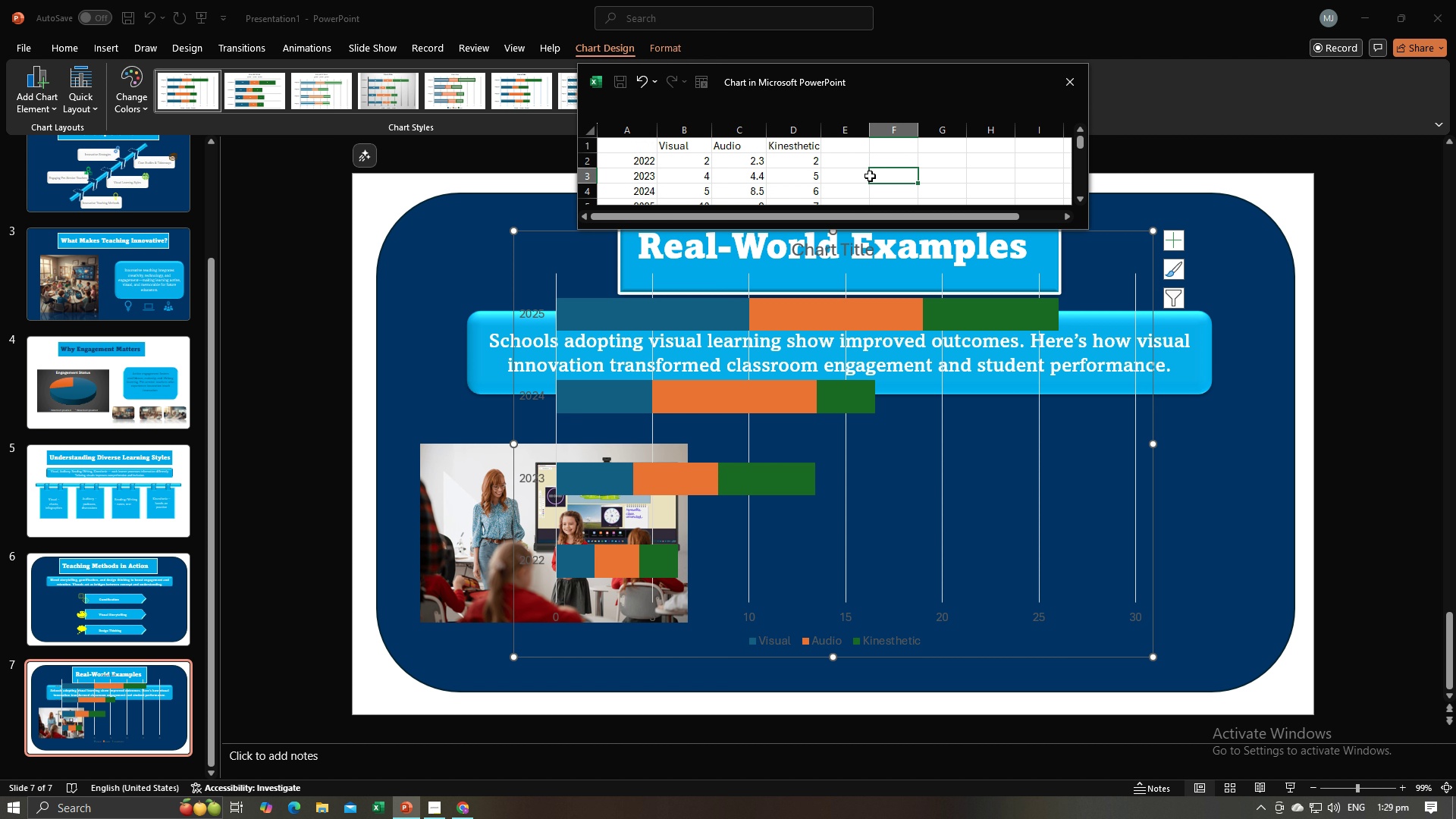 
left_click([870, 176])
 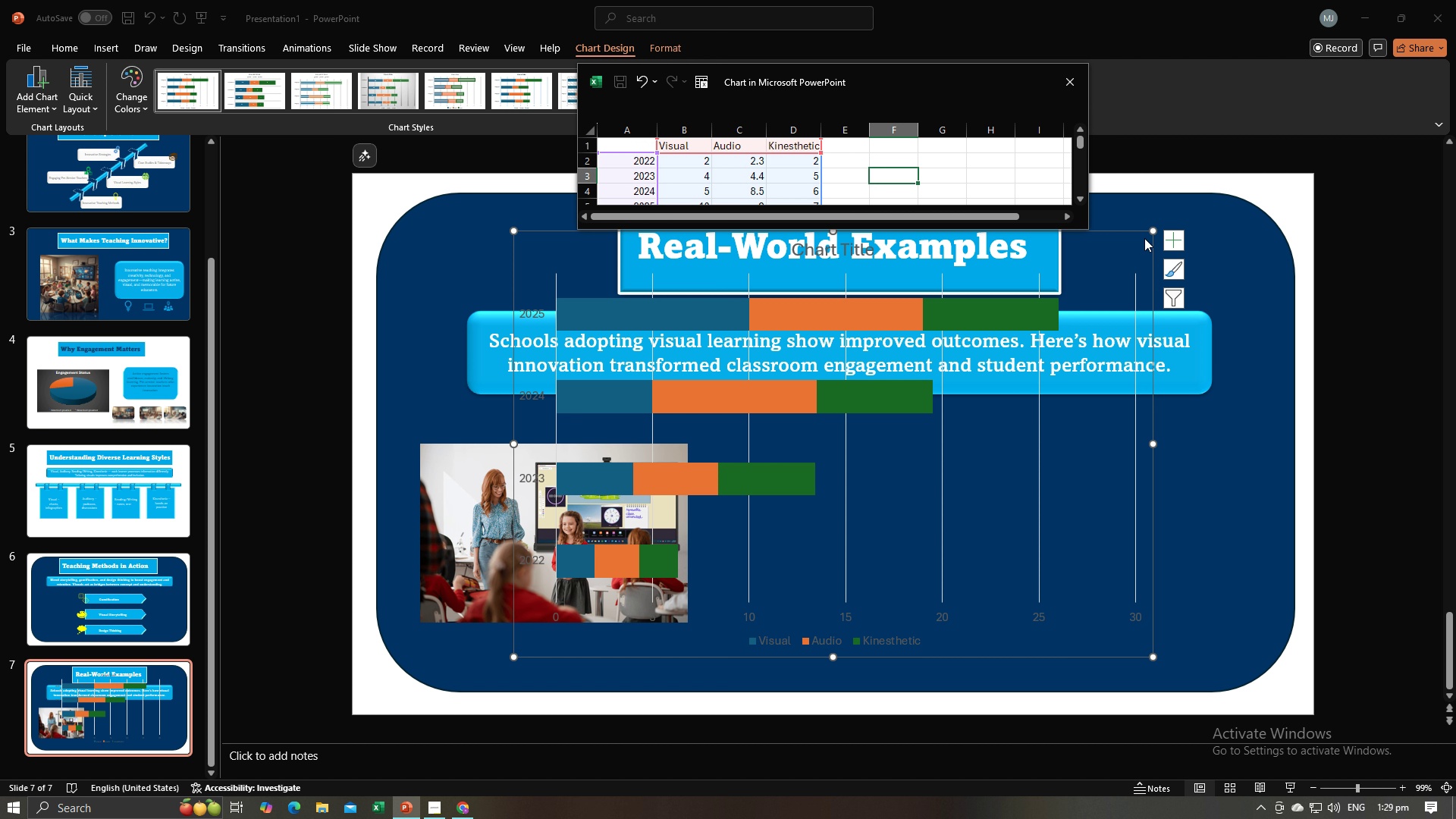 
scroll: coordinate [813, 193], scroll_direction: up, amount: 2.0
 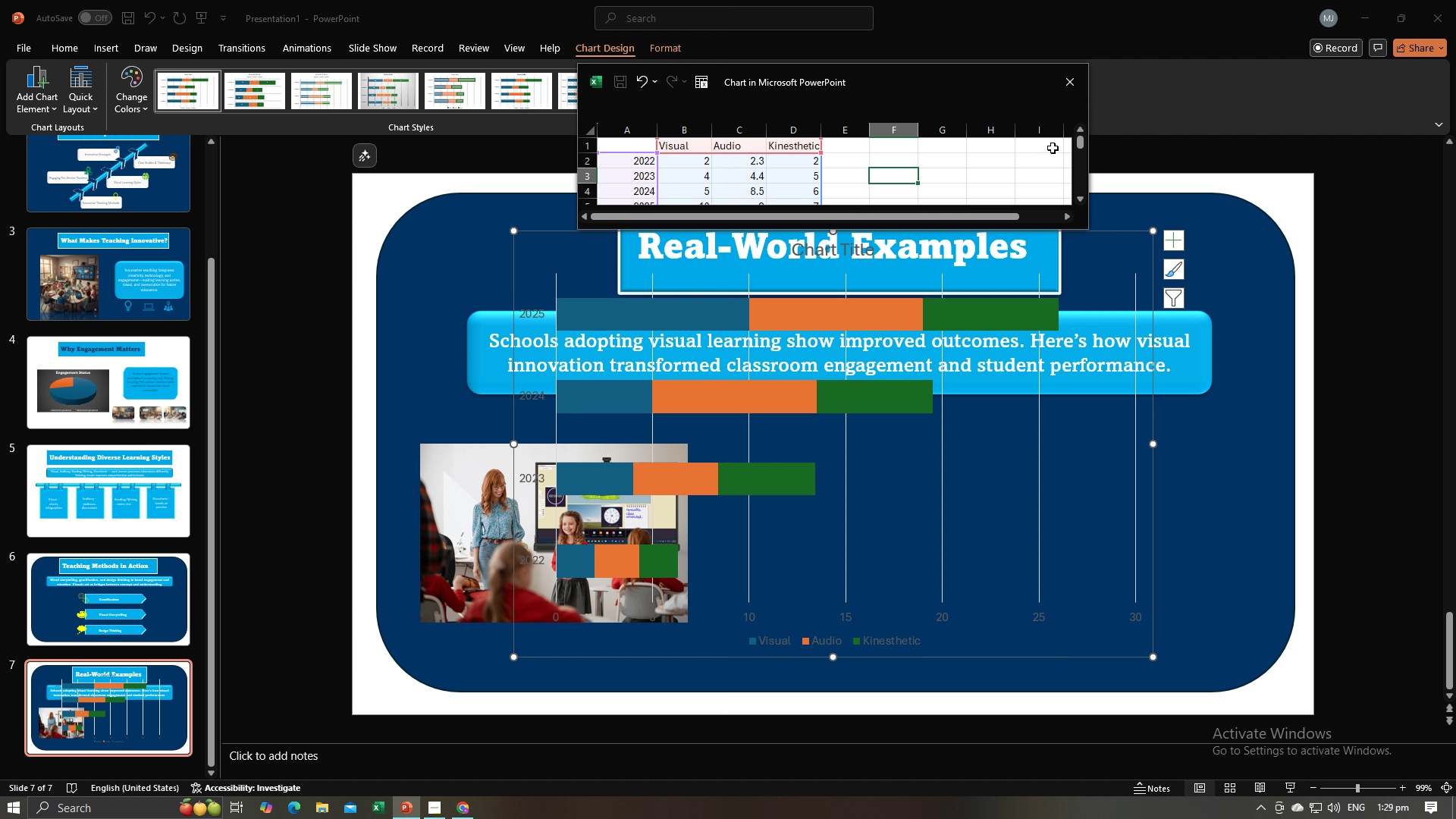 
left_click([1058, 75])
 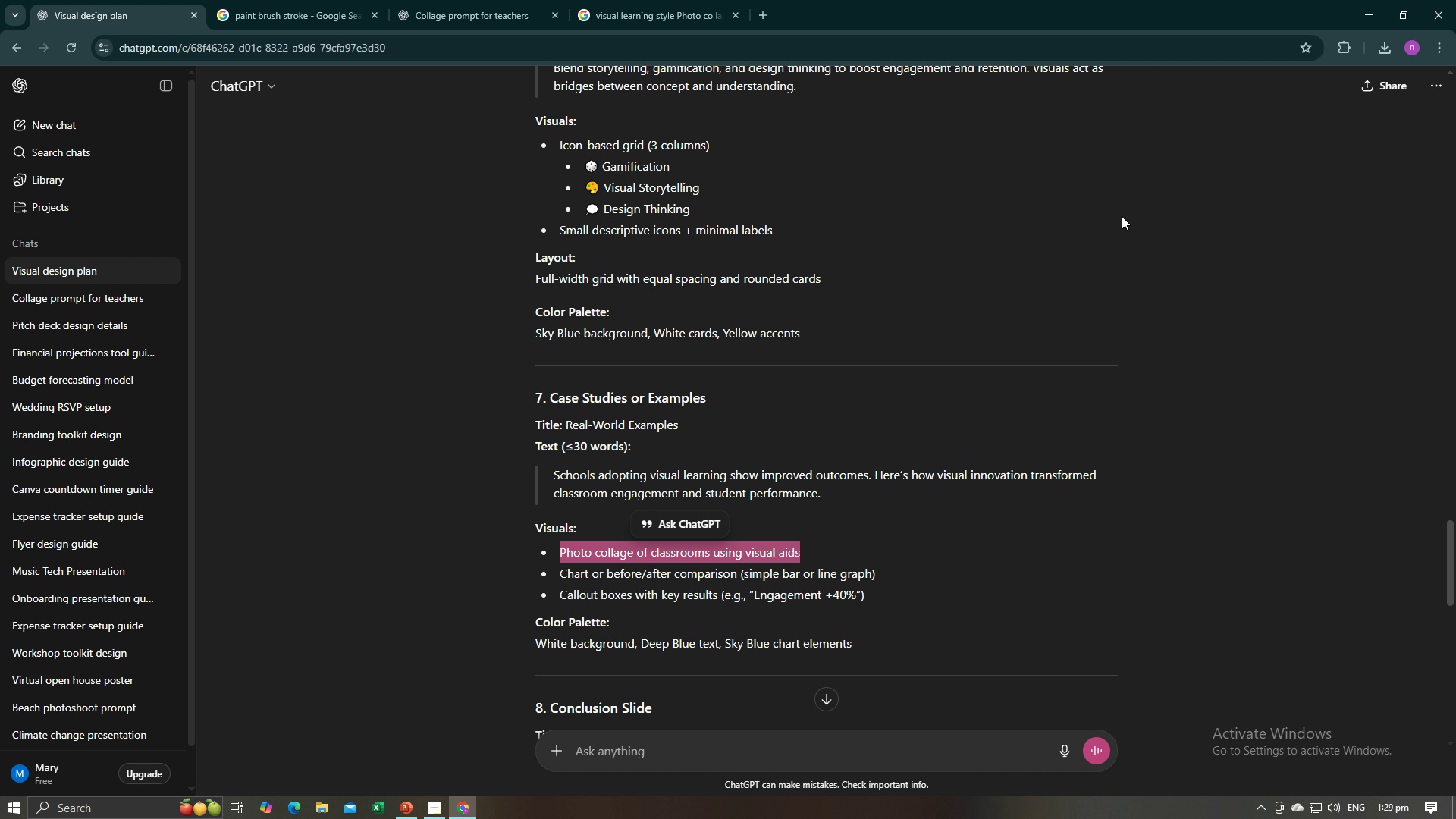 
key(Alt+AltLeft)
 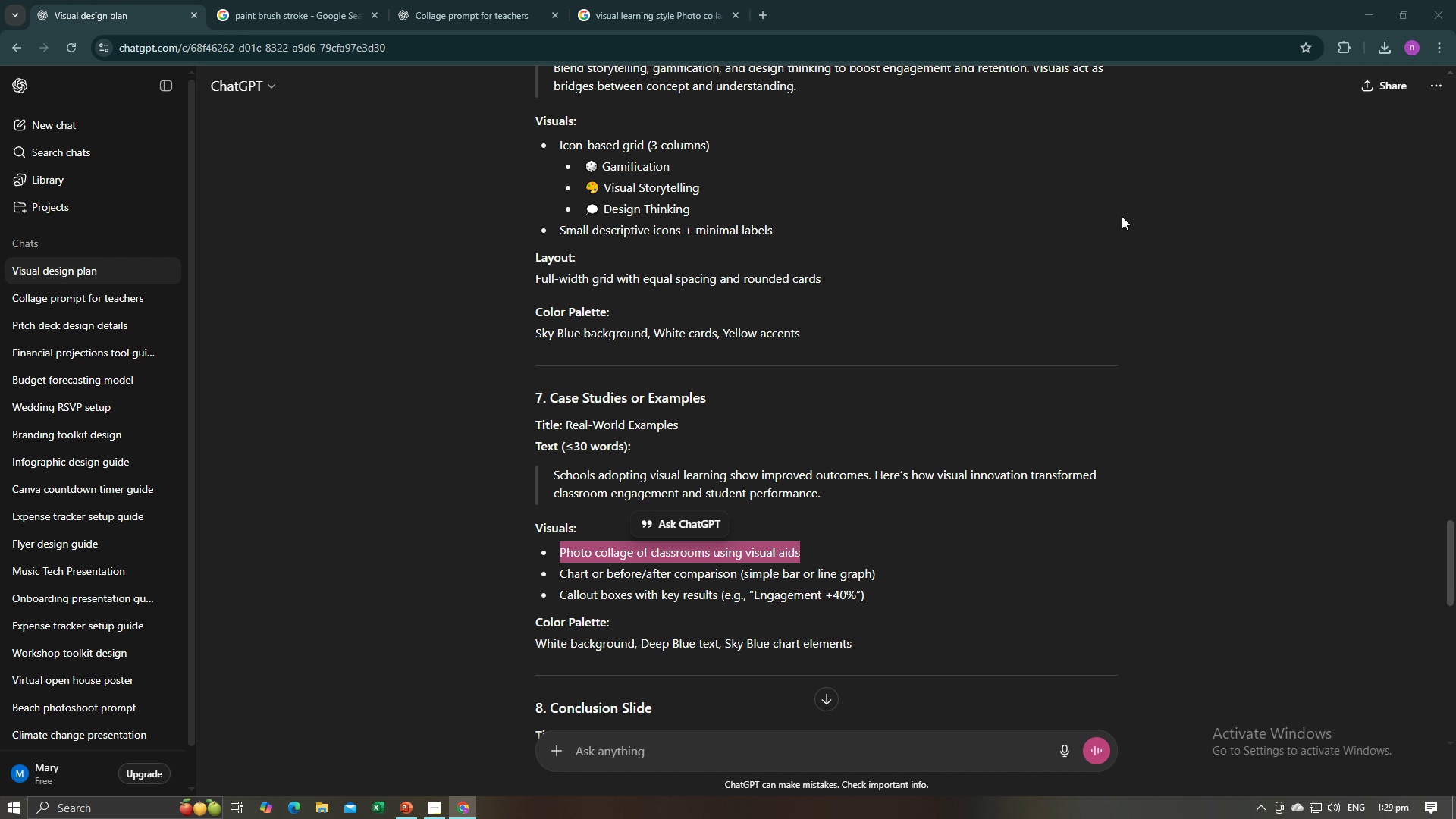 
key(Alt+Tab)
 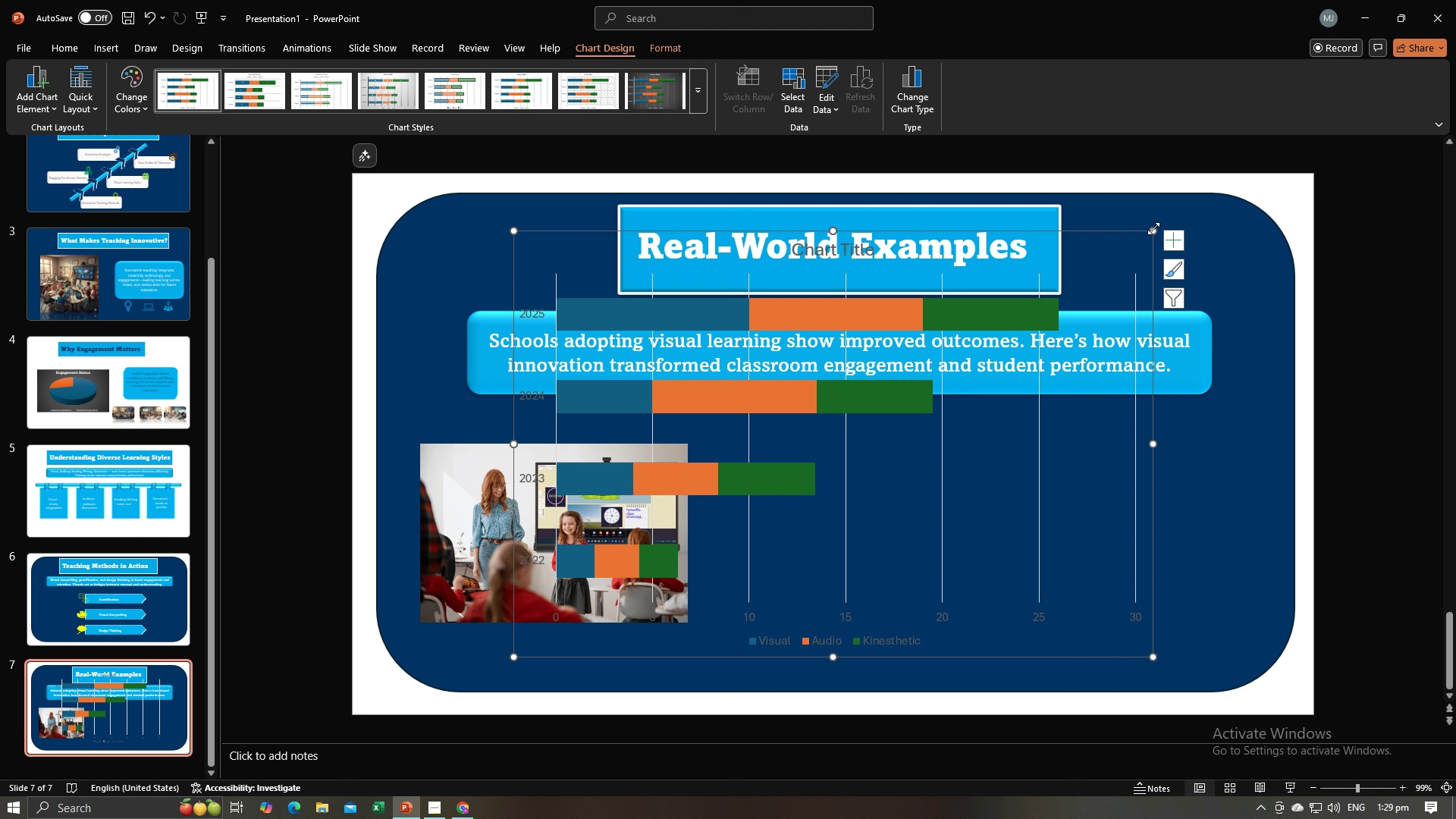 
left_click_drag(start_coordinate=[1153, 228], to_coordinate=[1006, 451])
 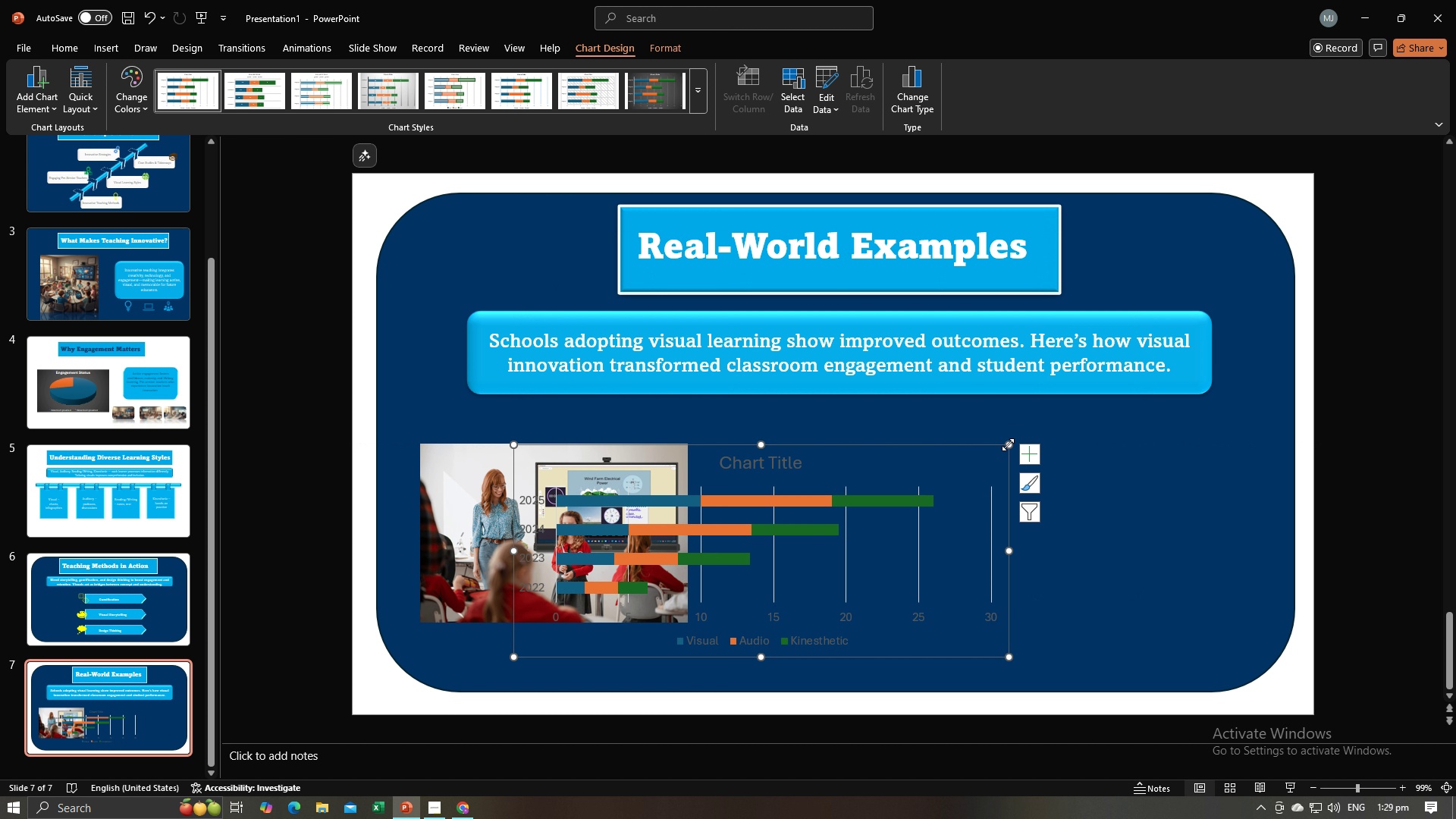 
left_click_drag(start_coordinate=[1008, 444], to_coordinate=[941, 495])
 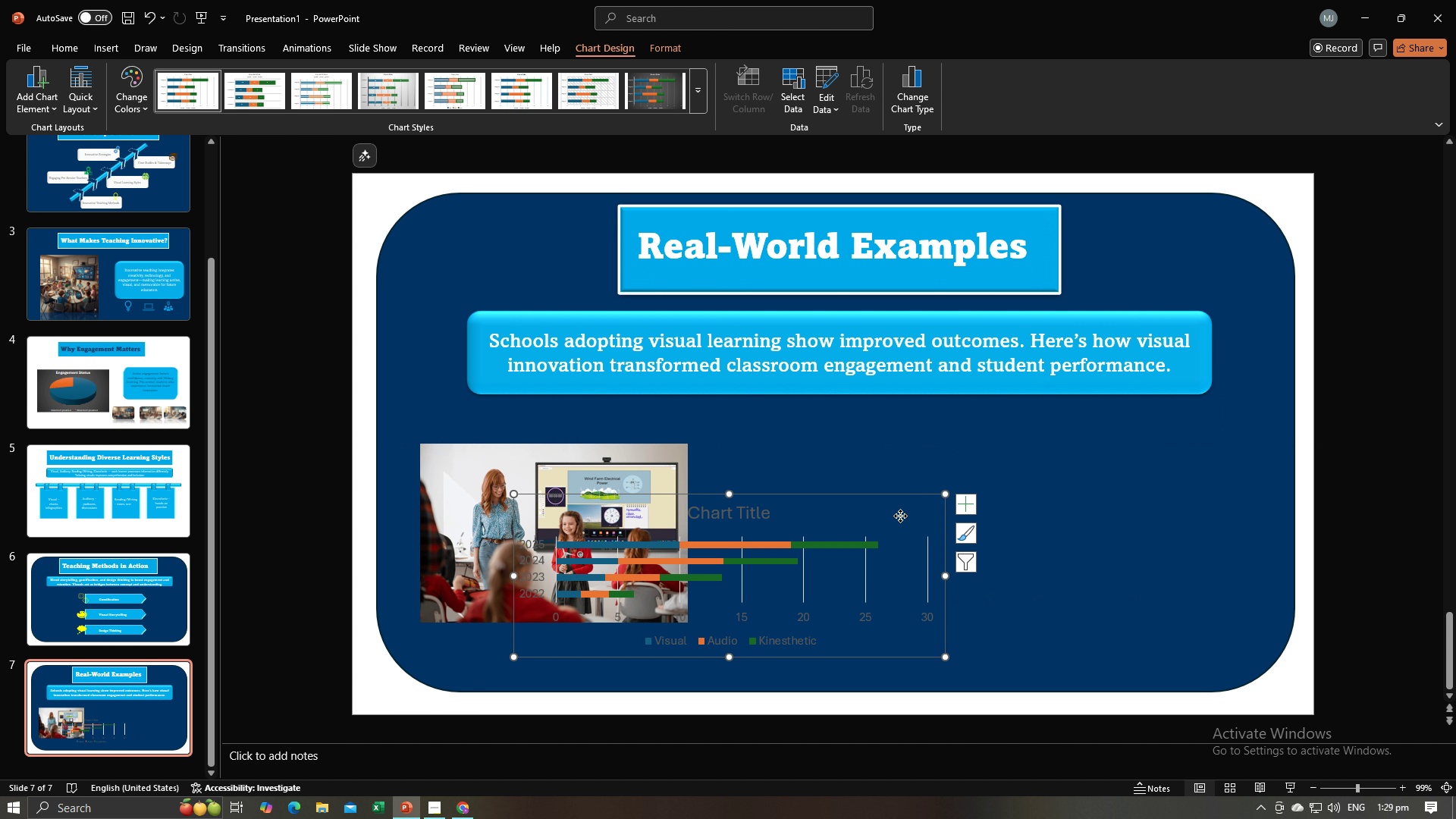 
left_click_drag(start_coordinate=[900, 516], to_coordinate=[1081, 457])
 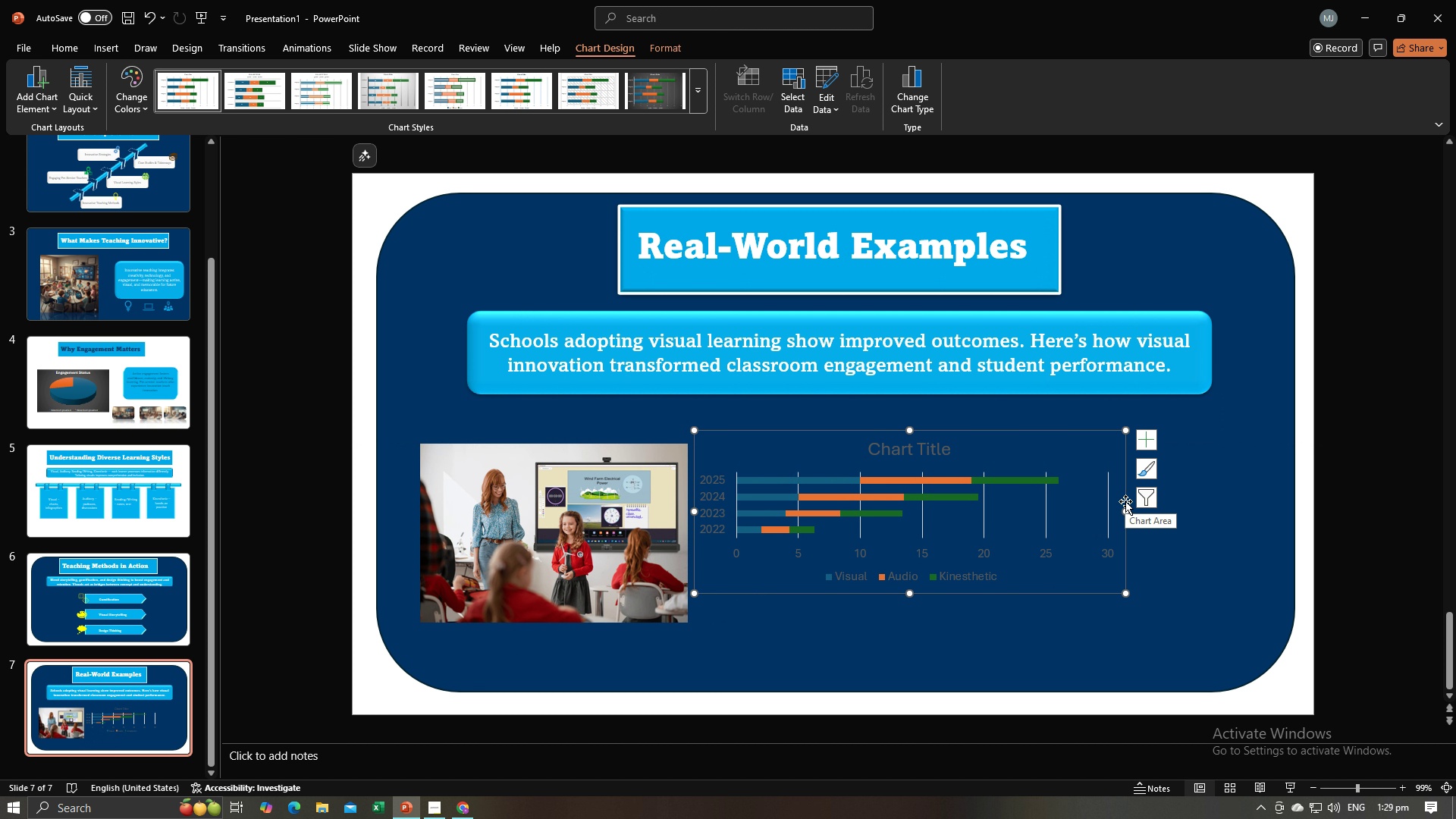 
left_click_drag(start_coordinate=[1125, 428], to_coordinate=[1028, 434])
 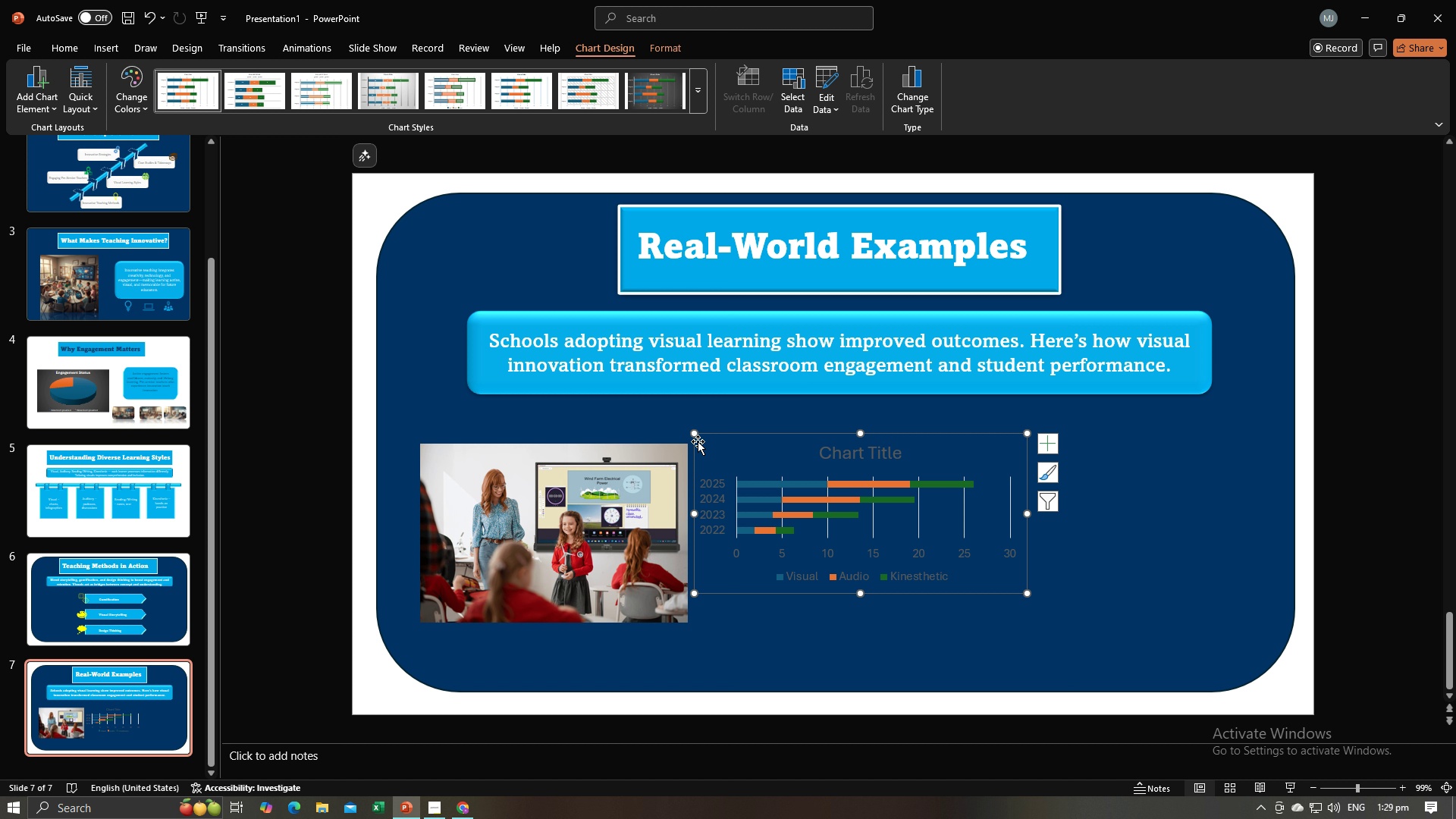 
double_click([839, 455])
 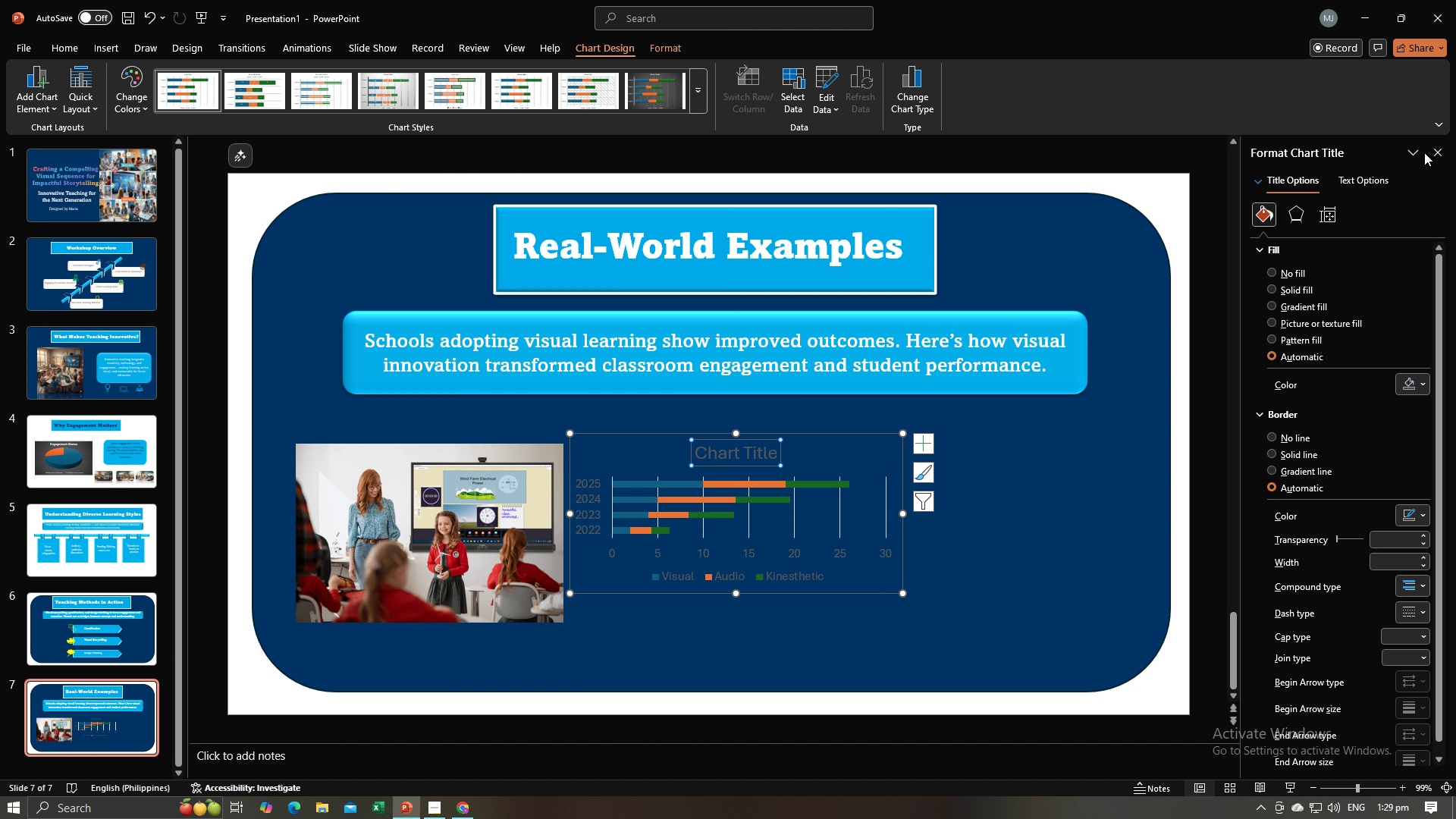 
left_click([1433, 149])
 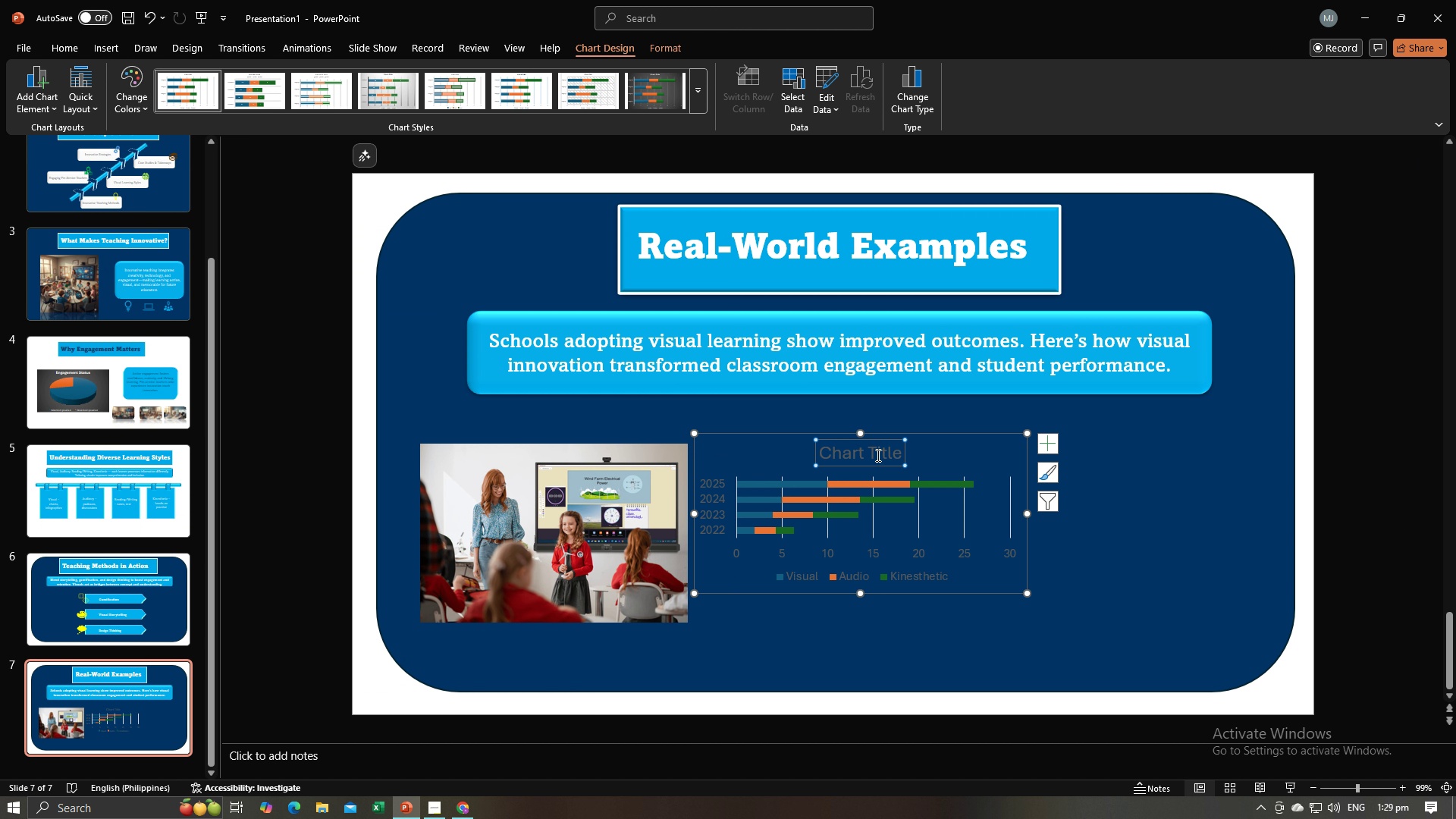 
left_click([873, 452])
 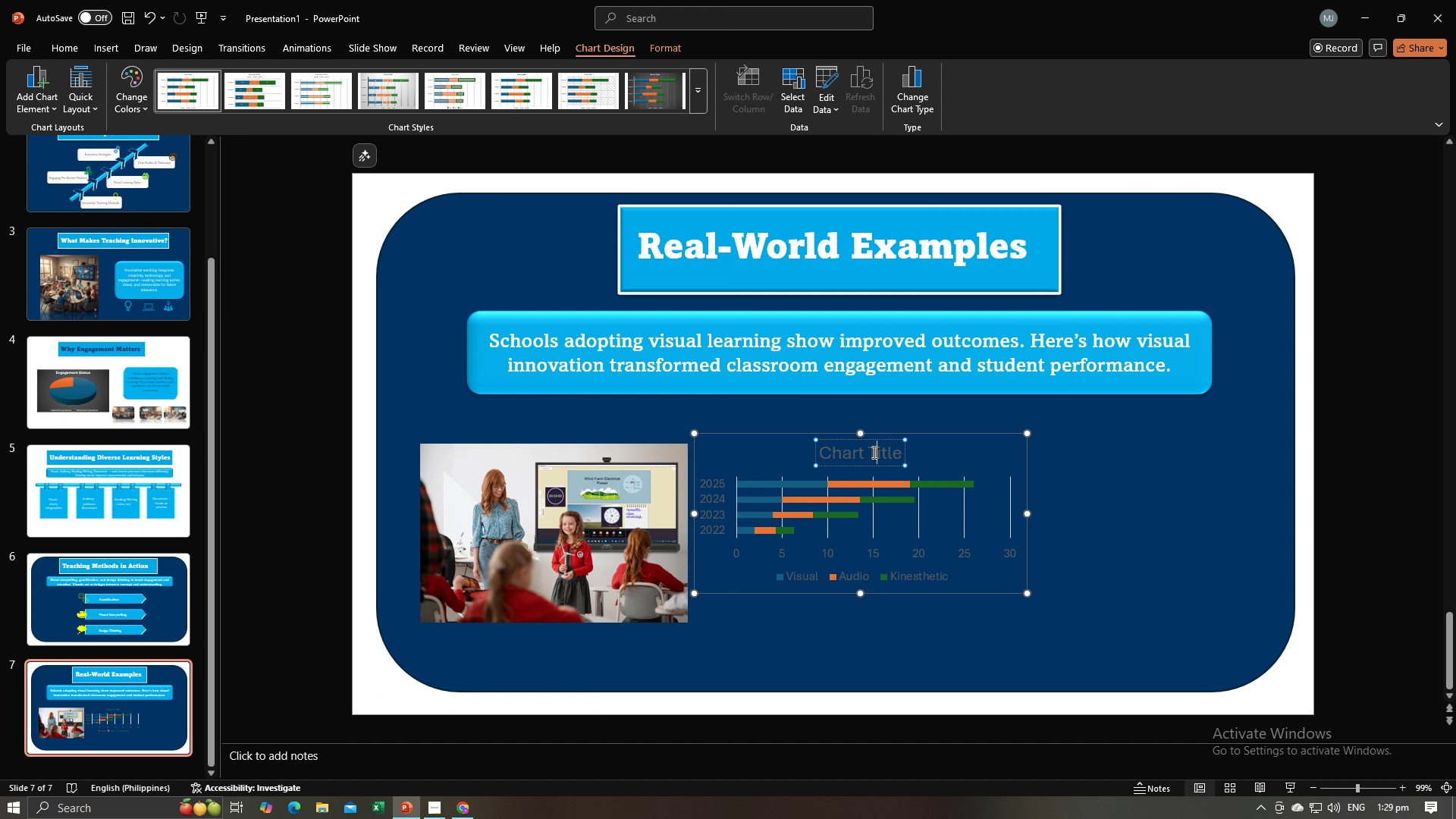 
key(Control+A)
 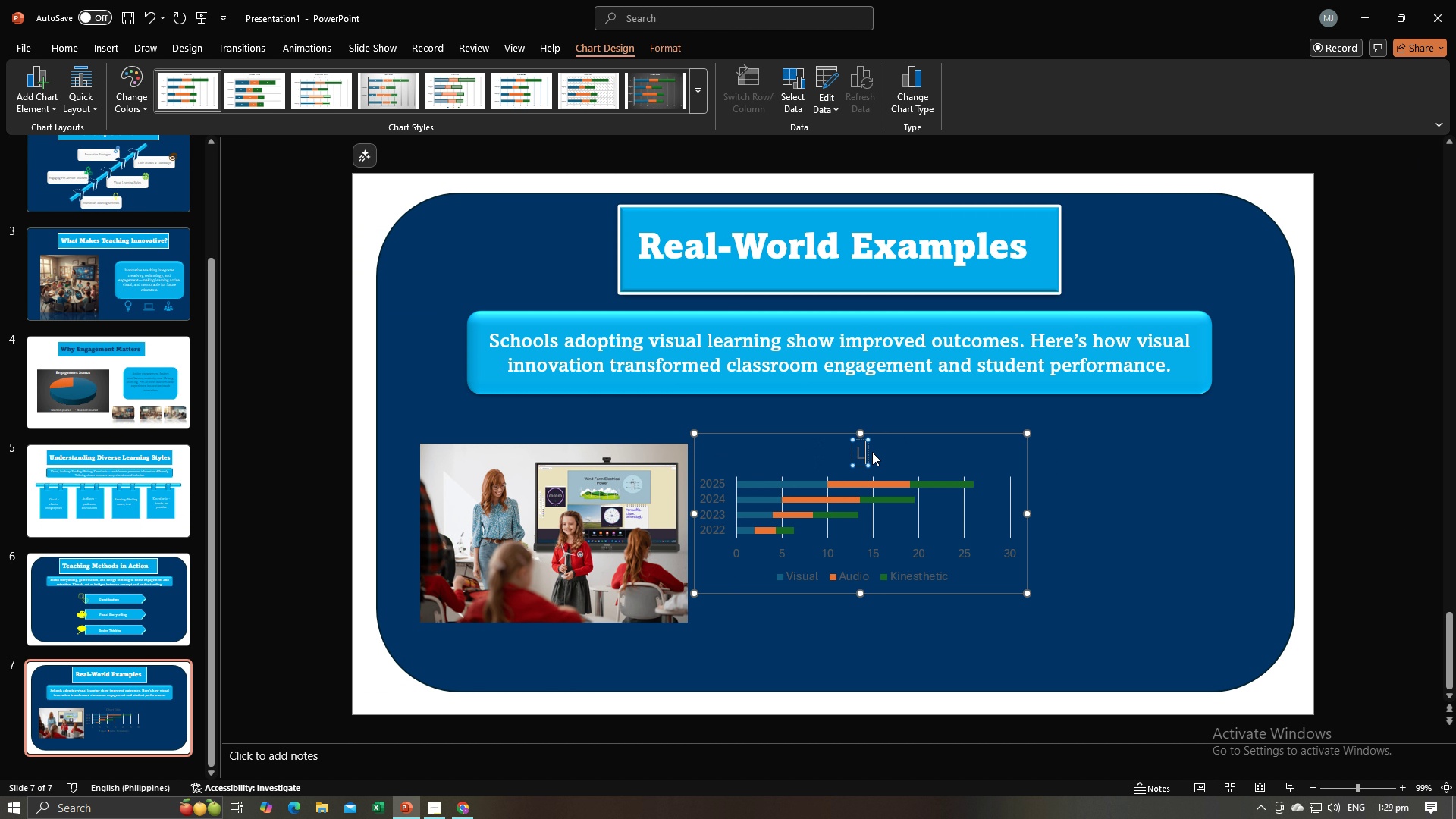 
type(Learning Improvement)
 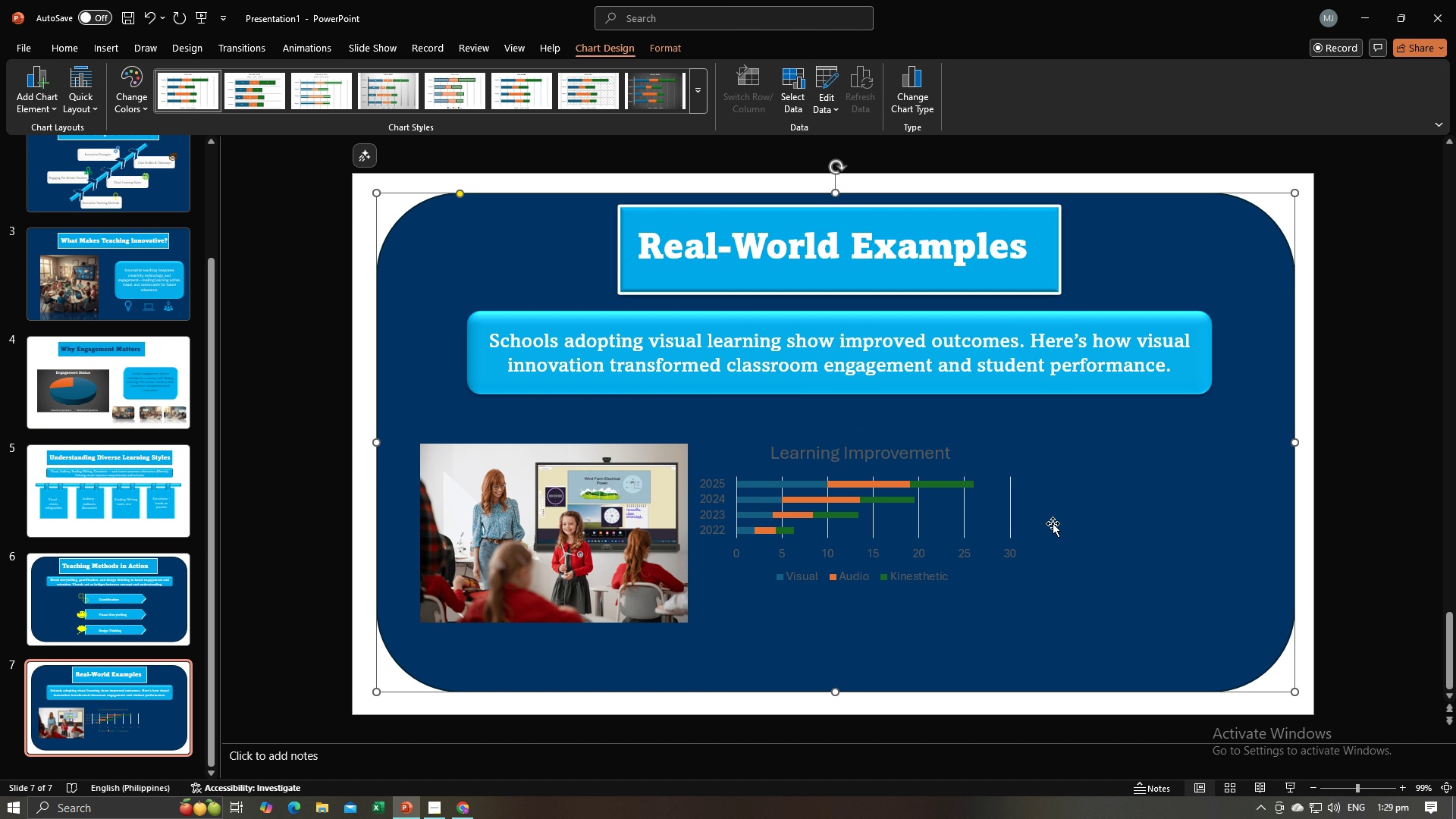 
double_click([823, 500])
 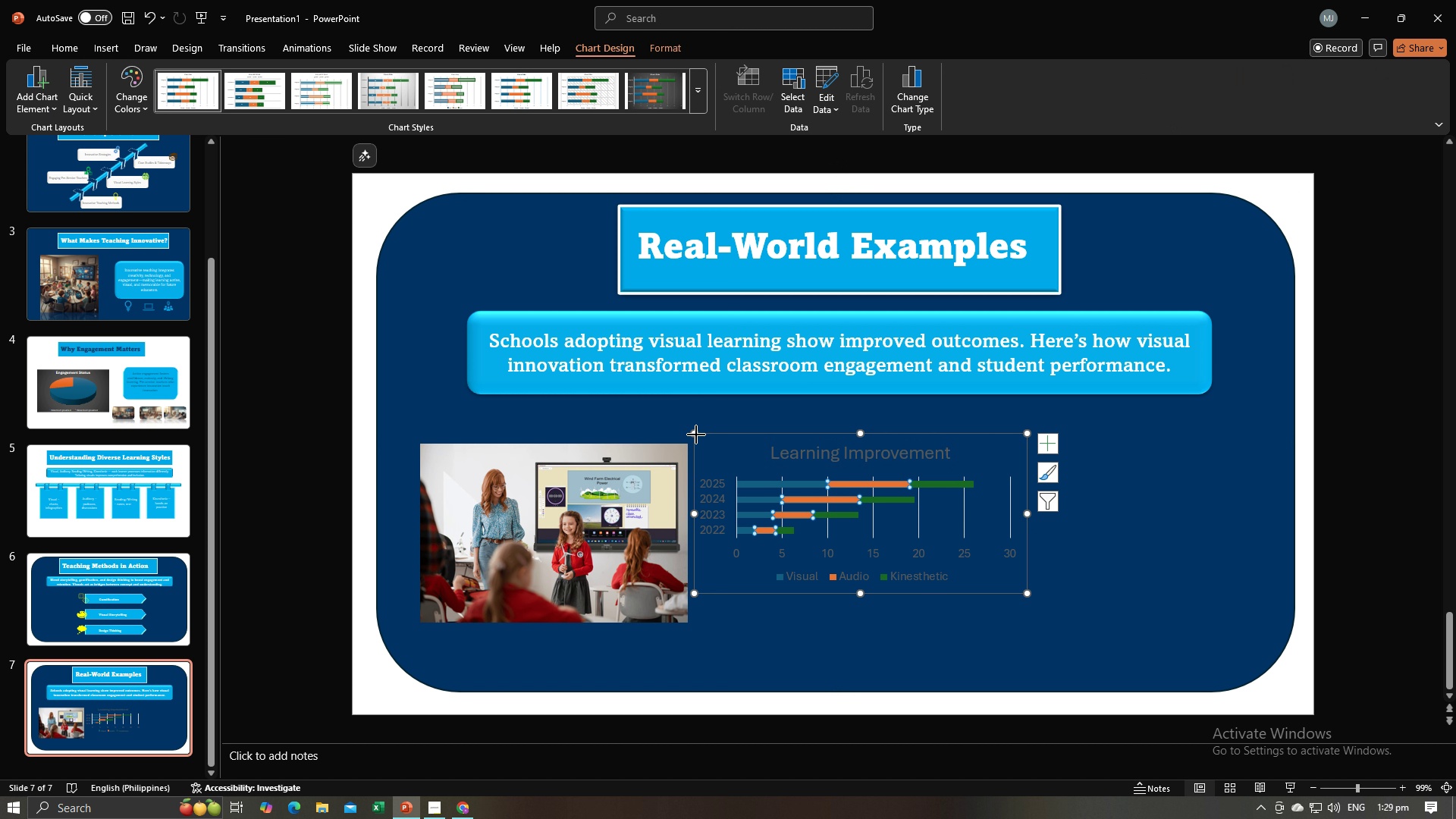 
left_click_drag(start_coordinate=[696, 435], to_coordinate=[705, 443])
 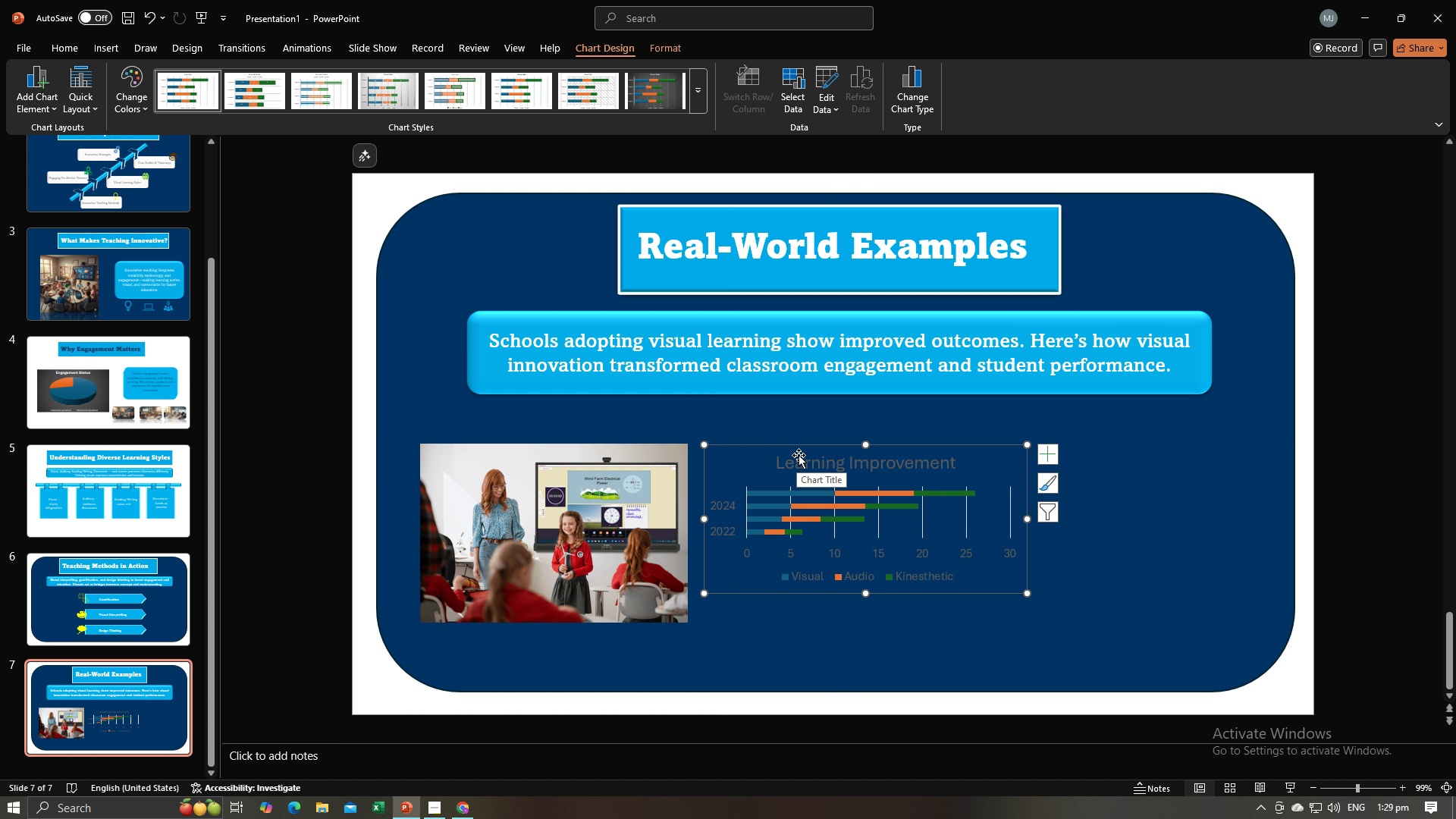 
left_click_drag(start_coordinate=[800, 454], to_coordinate=[804, 474])
 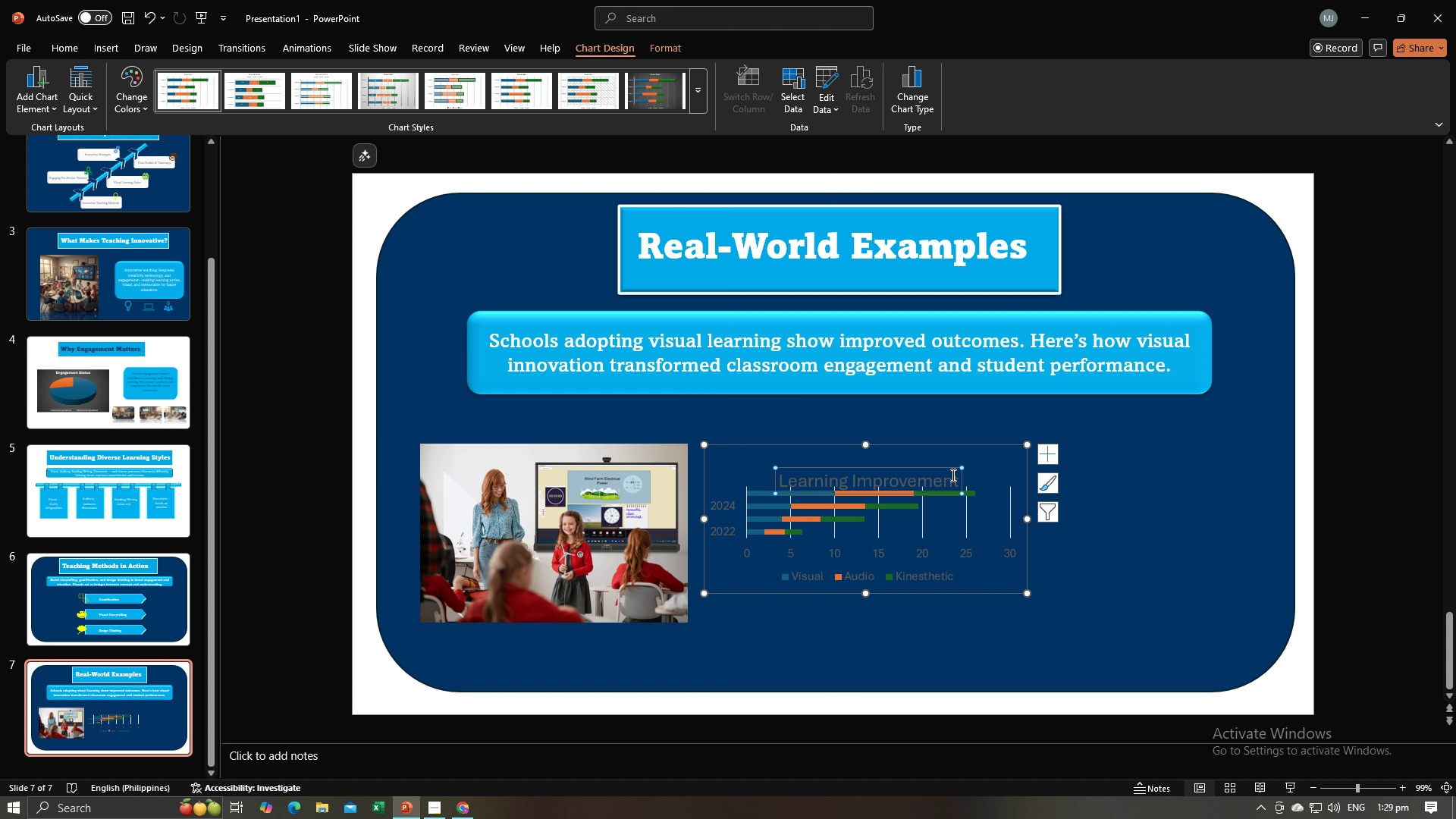 
key(Control+Z)
 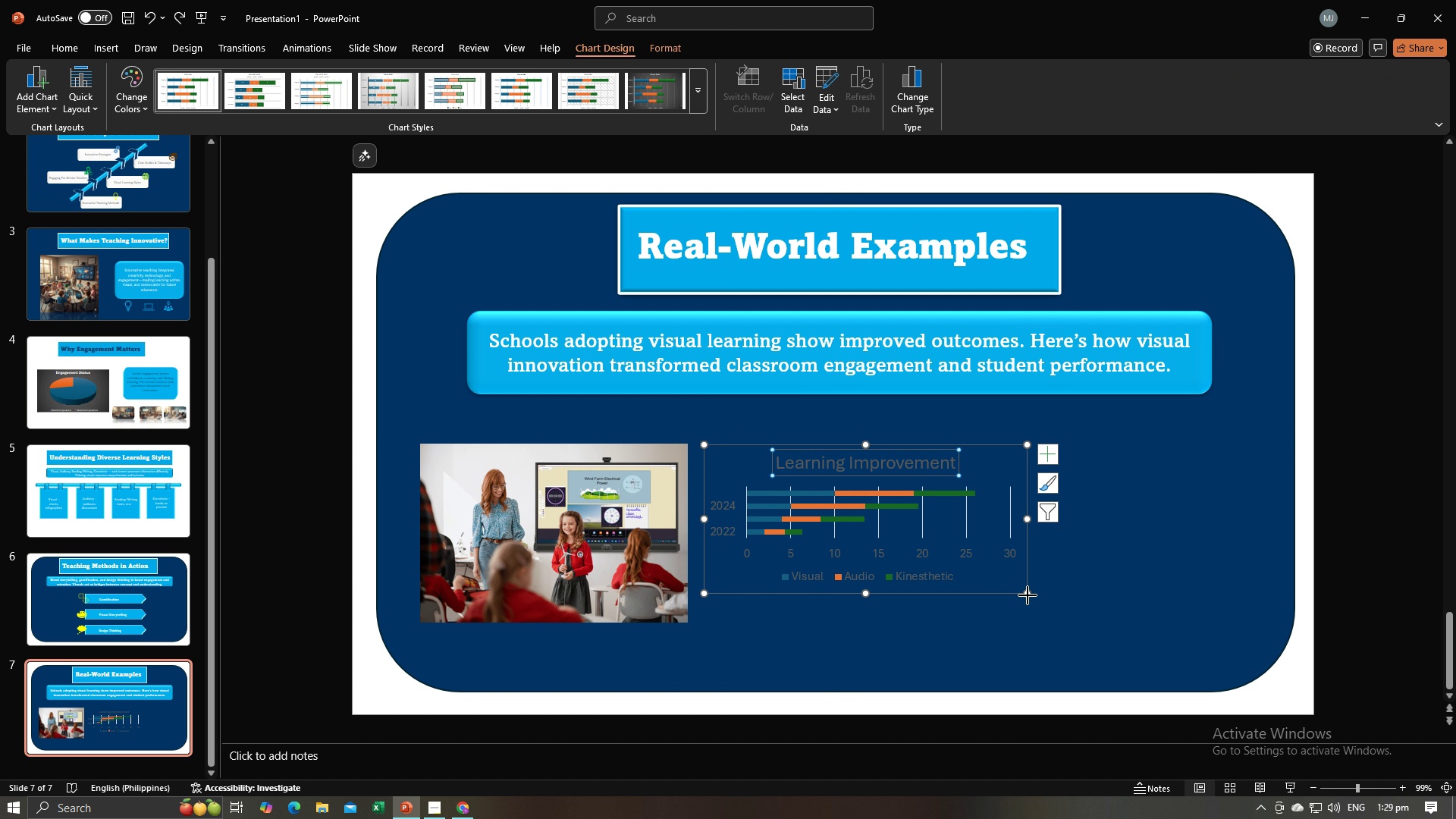 
left_click_drag(start_coordinate=[1028, 595], to_coordinate=[1023, 623])
 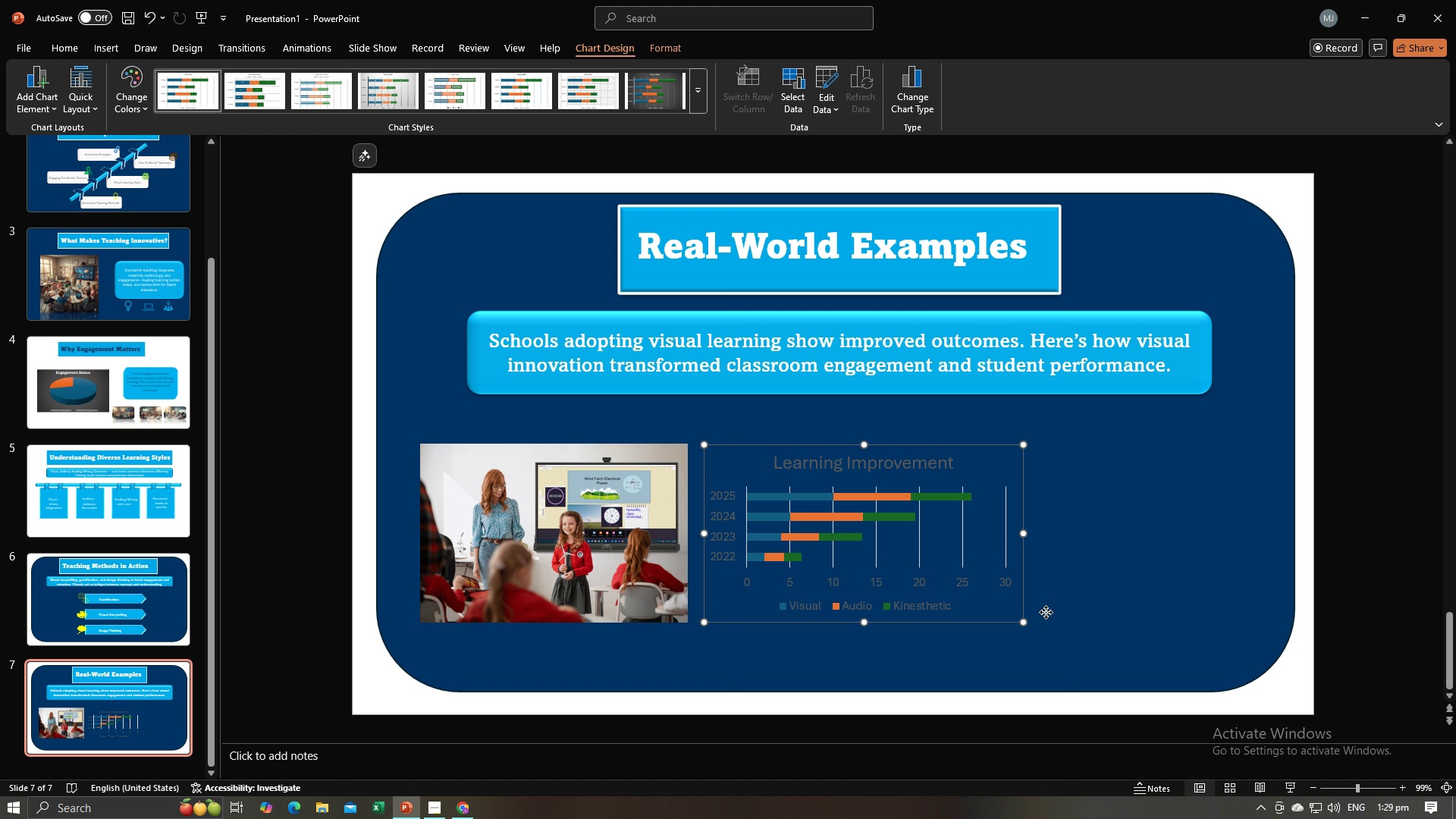 
left_click([1046, 612])
 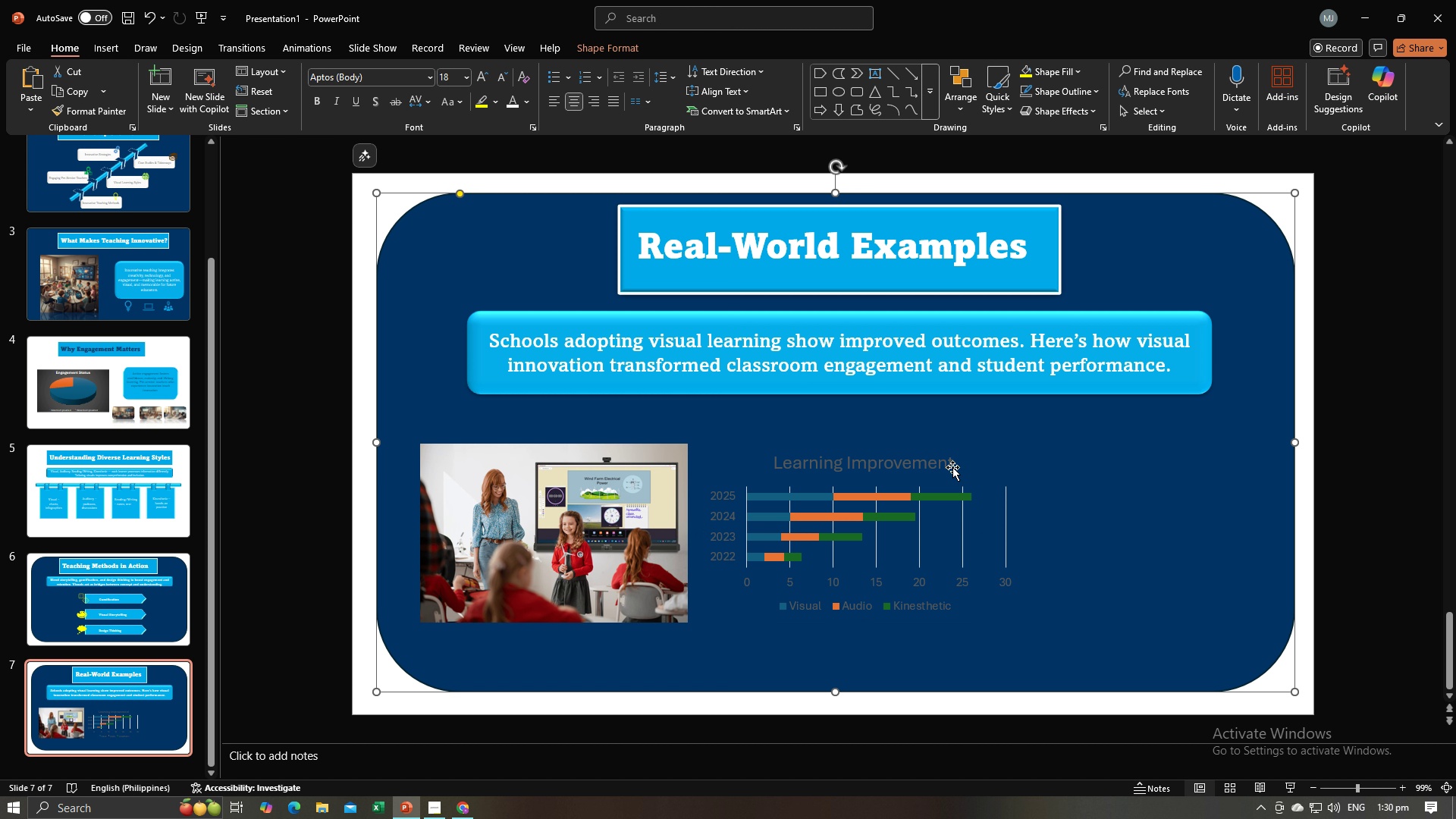 
left_click([977, 453])
 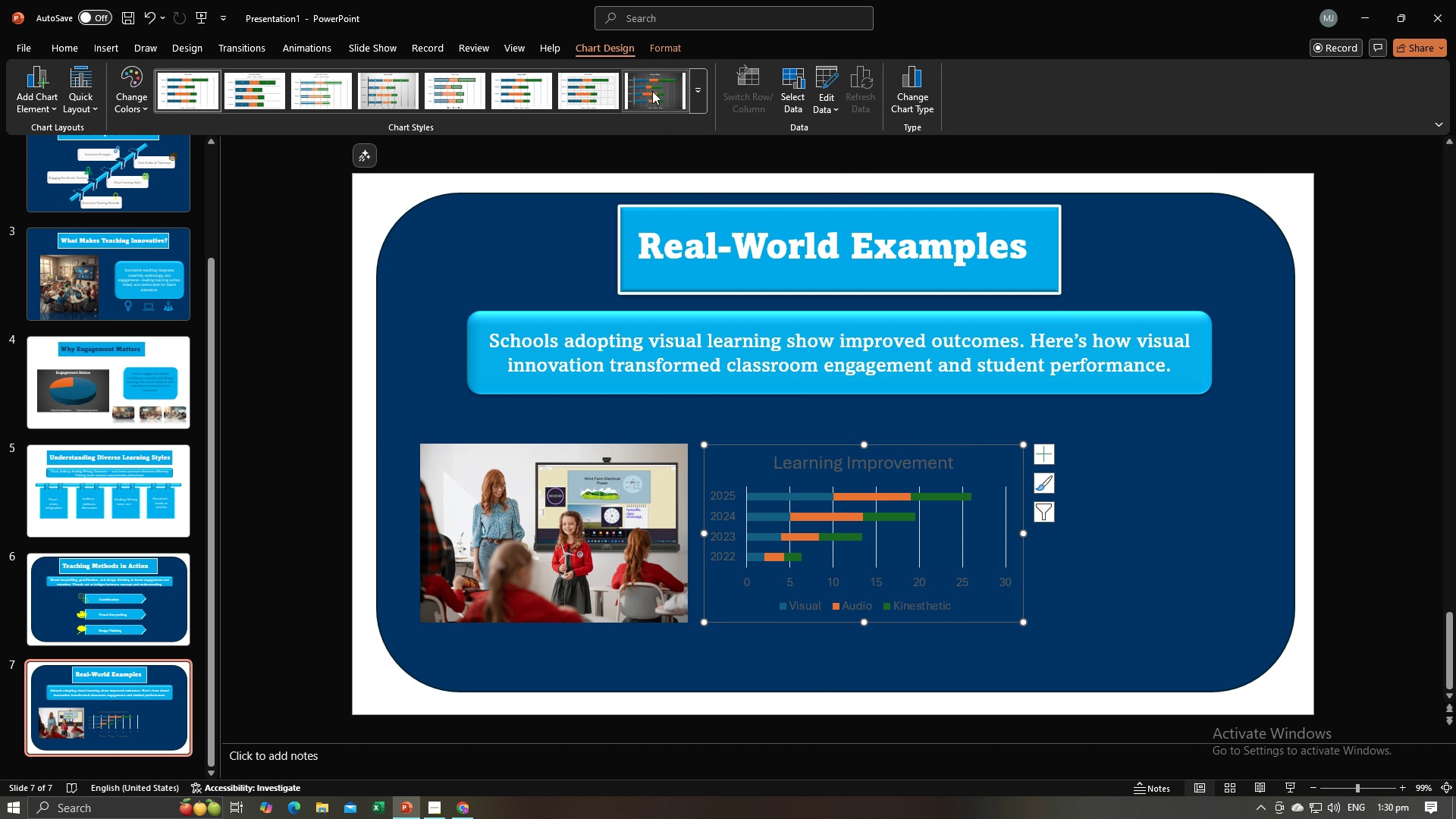 
left_click([653, 90])
 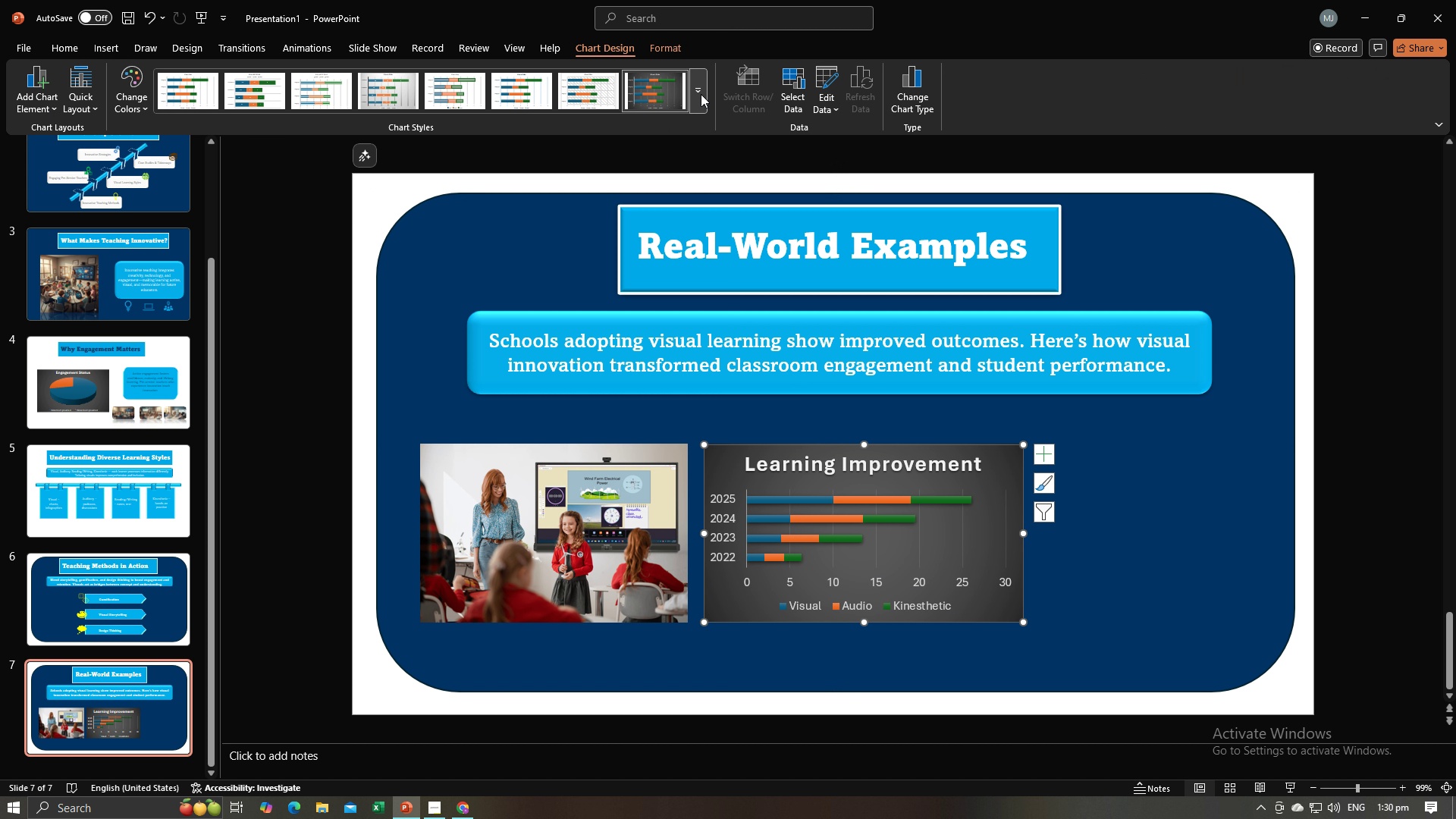 
left_click([695, 96])
 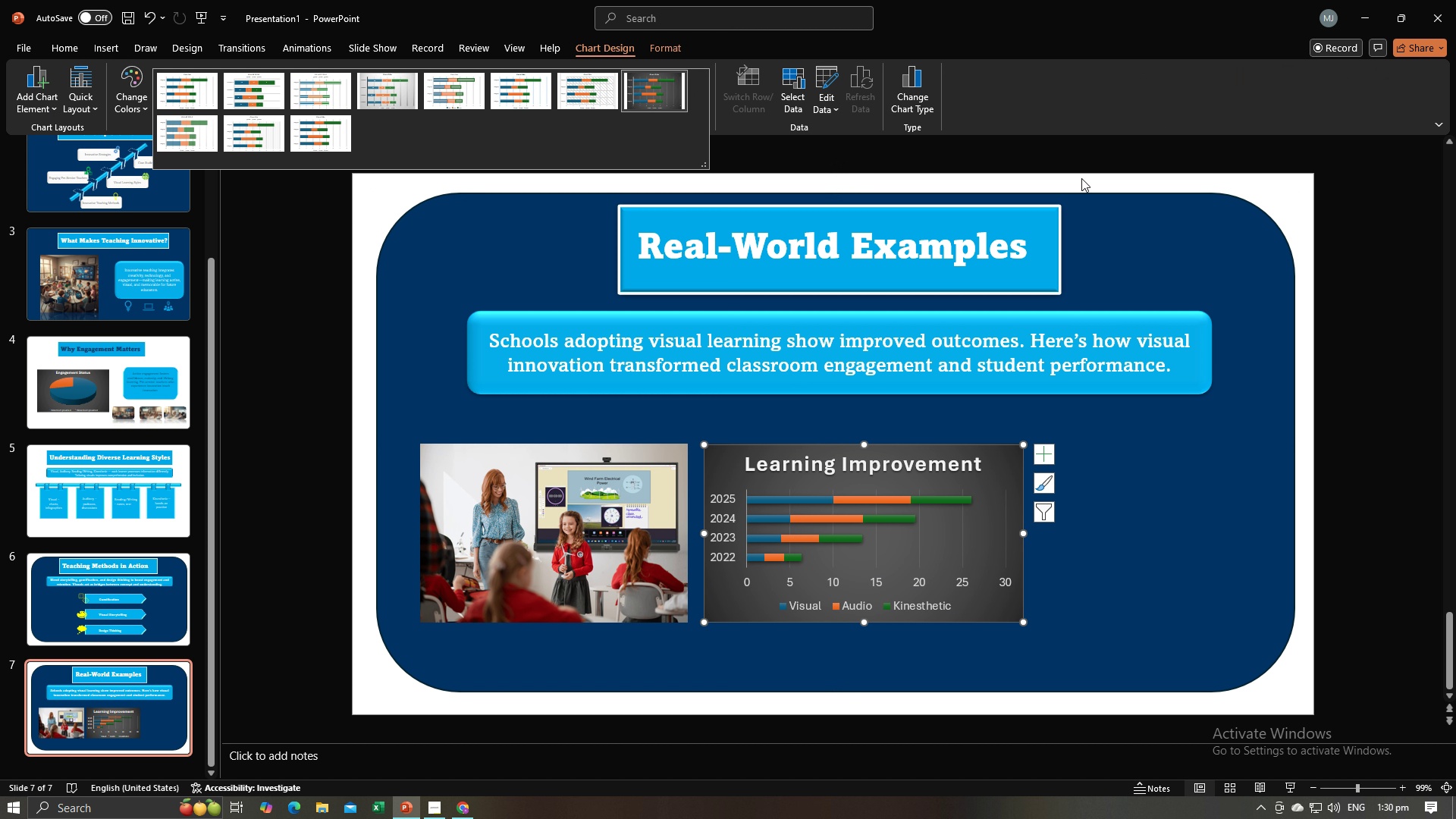 
left_click([1178, 168])
 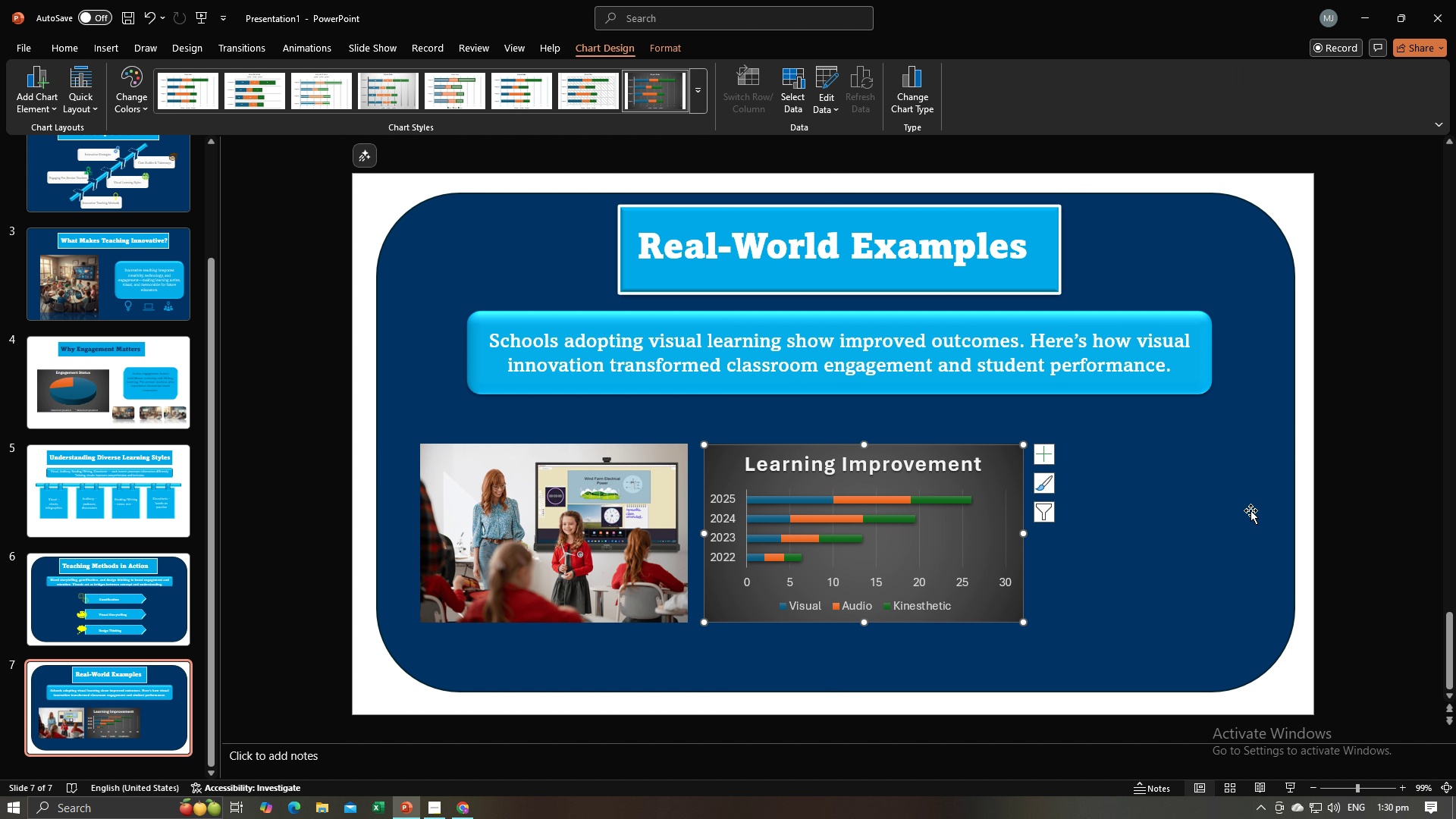 
left_click([1250, 510])
 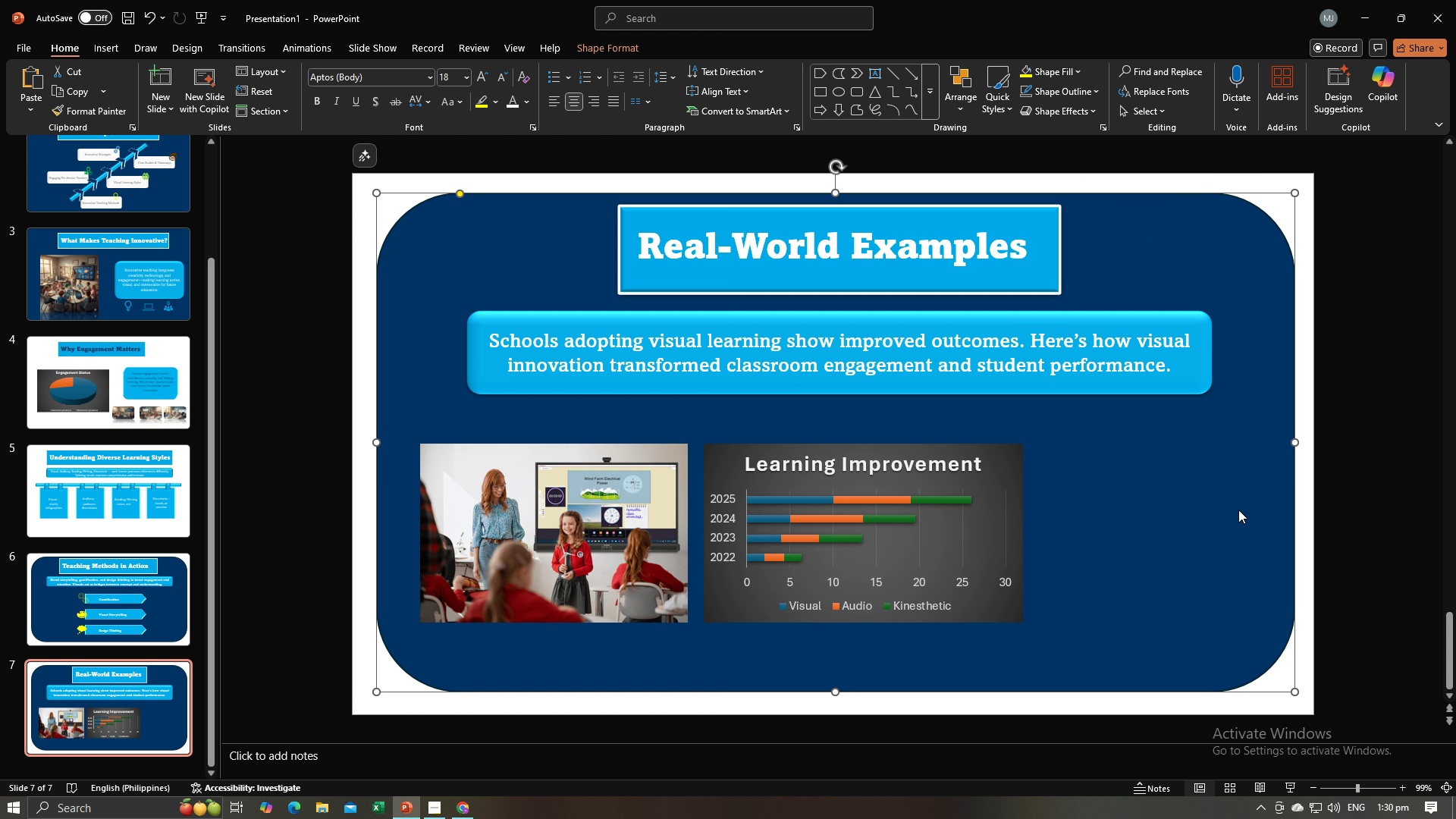 
key(Alt+AltLeft)
 